 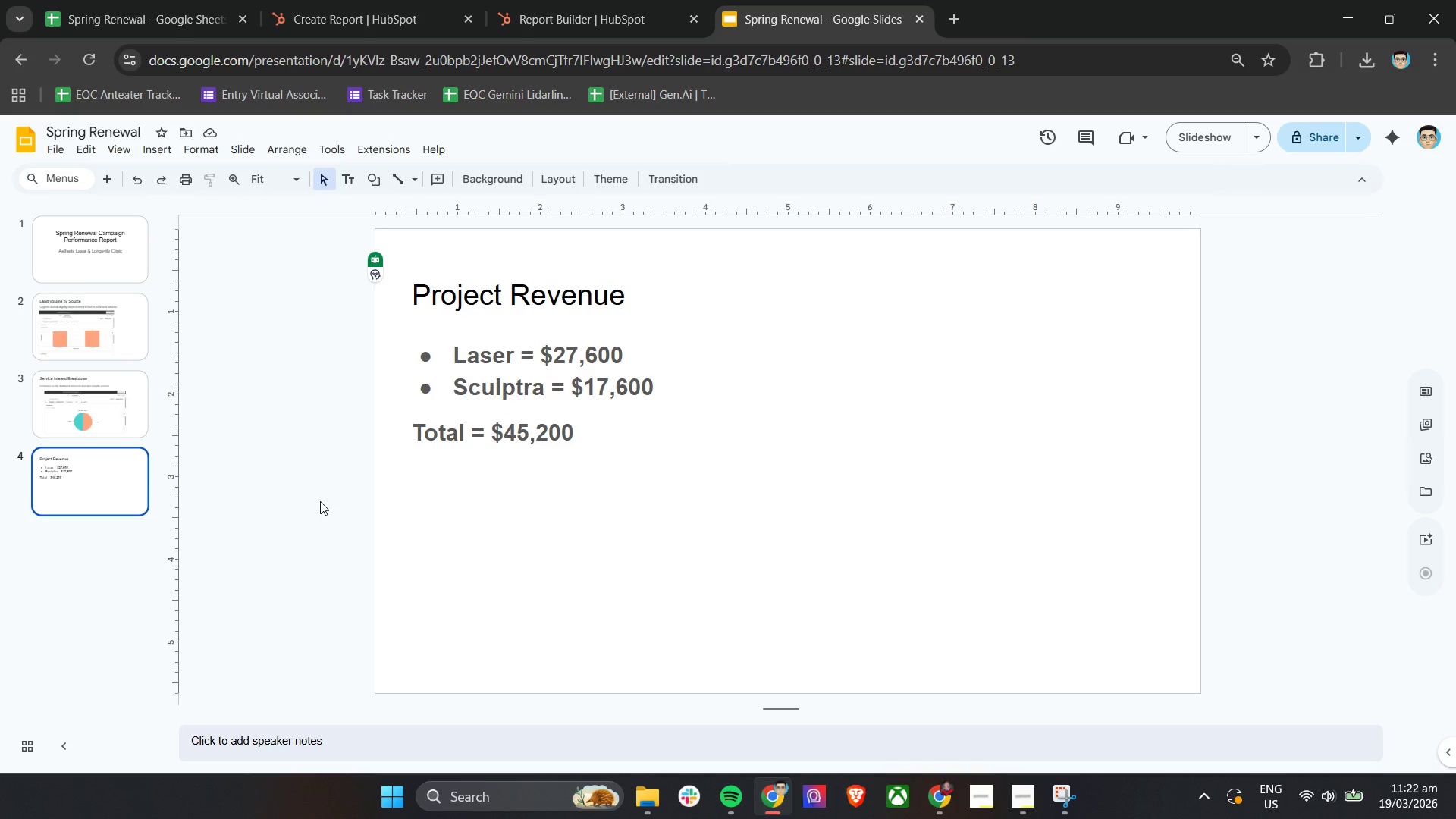 
left_click([111, 177])
 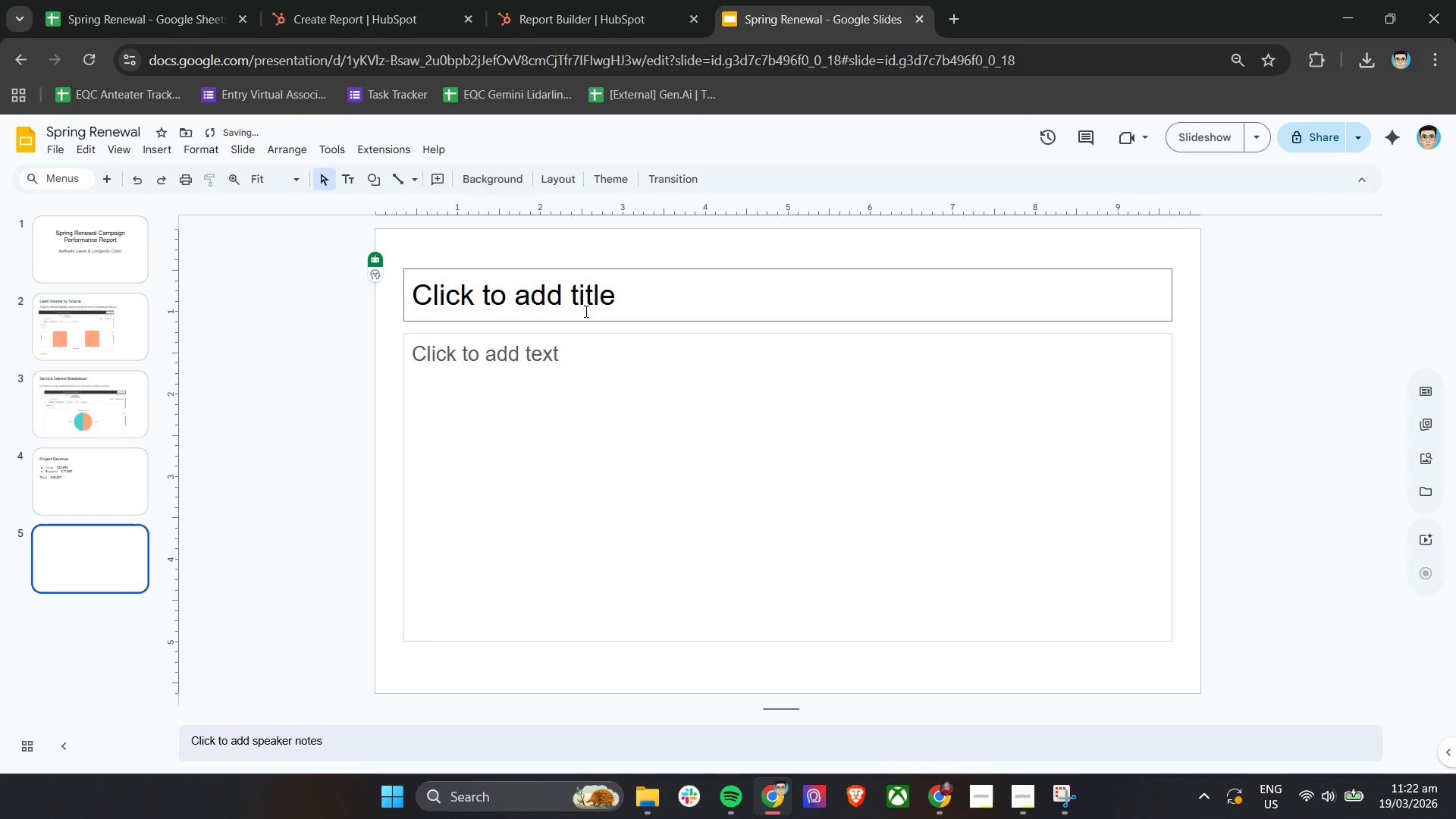 
left_click([584, 304])
 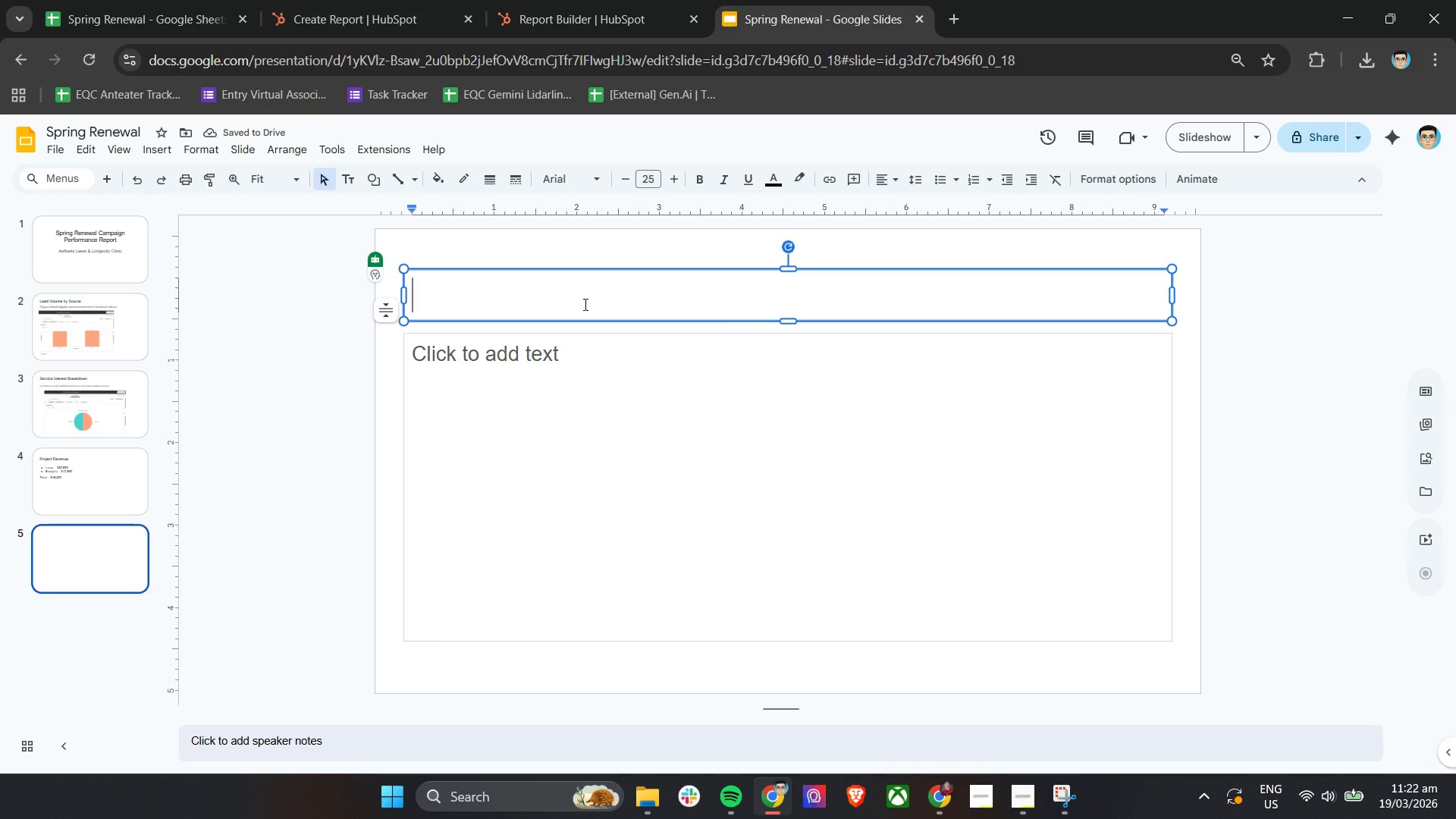 
type(Key Insights)
 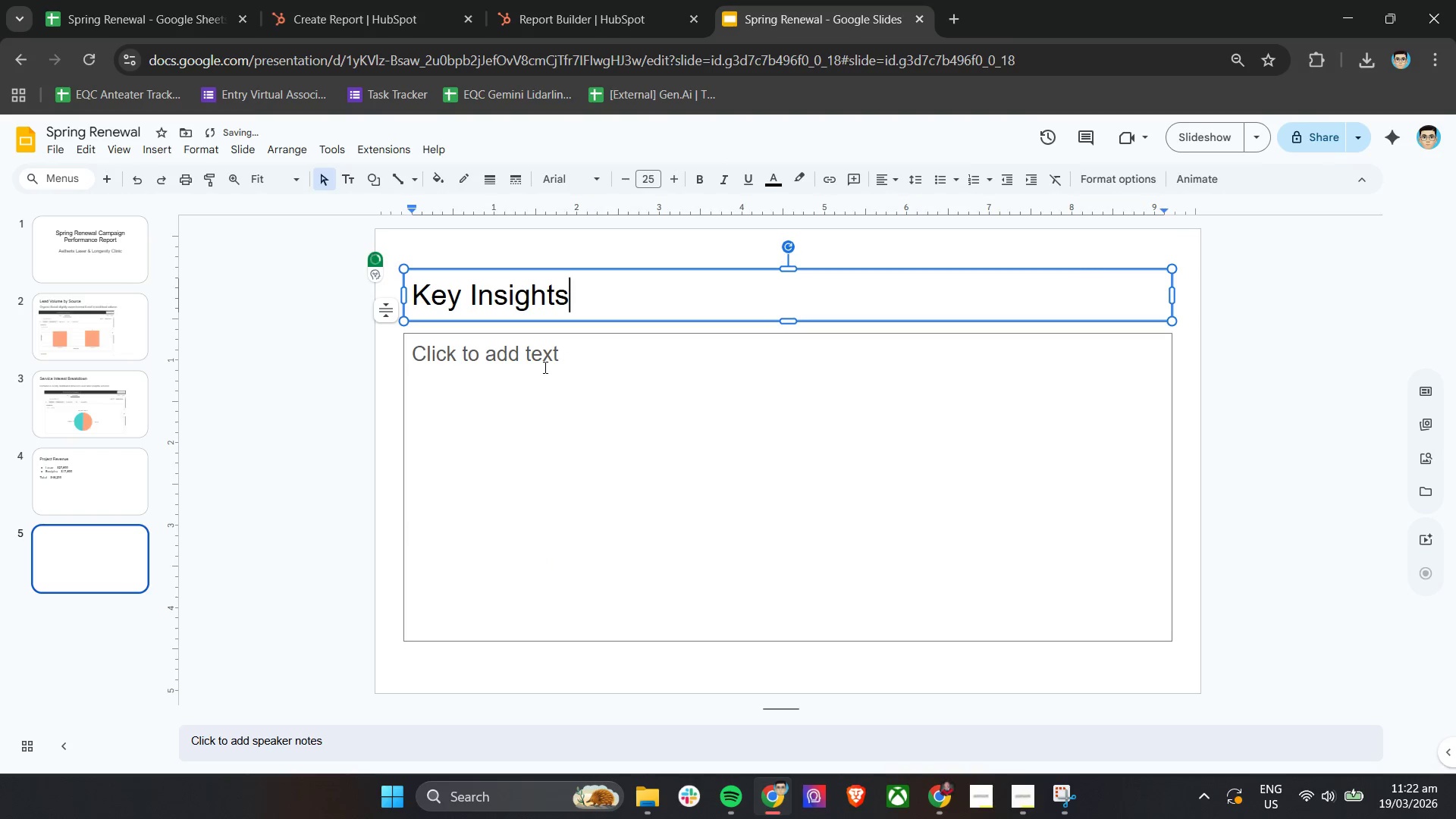 
left_click([544, 367])
 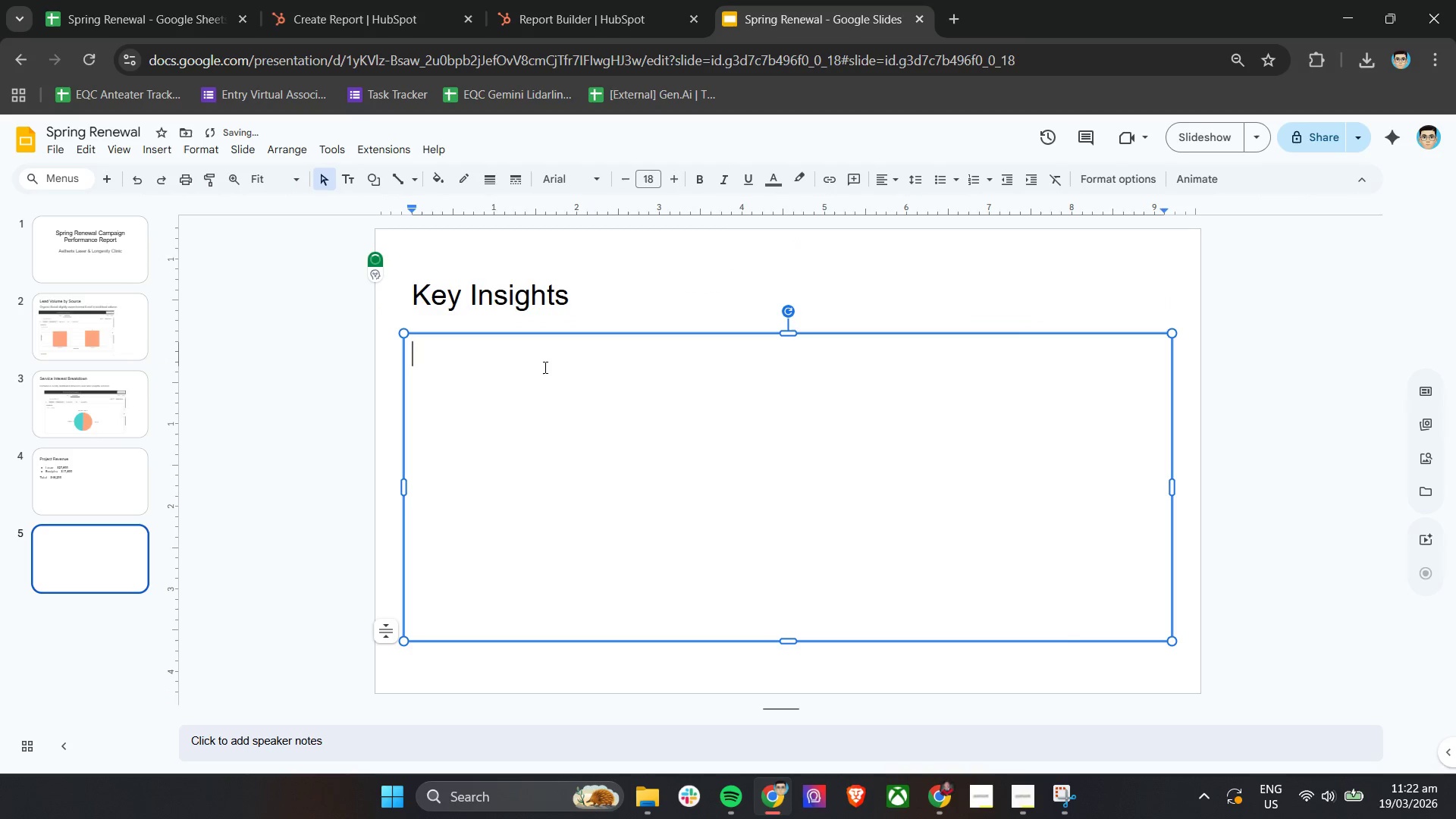 
hold_key(key=ShiftLeft, duration=0.45)
 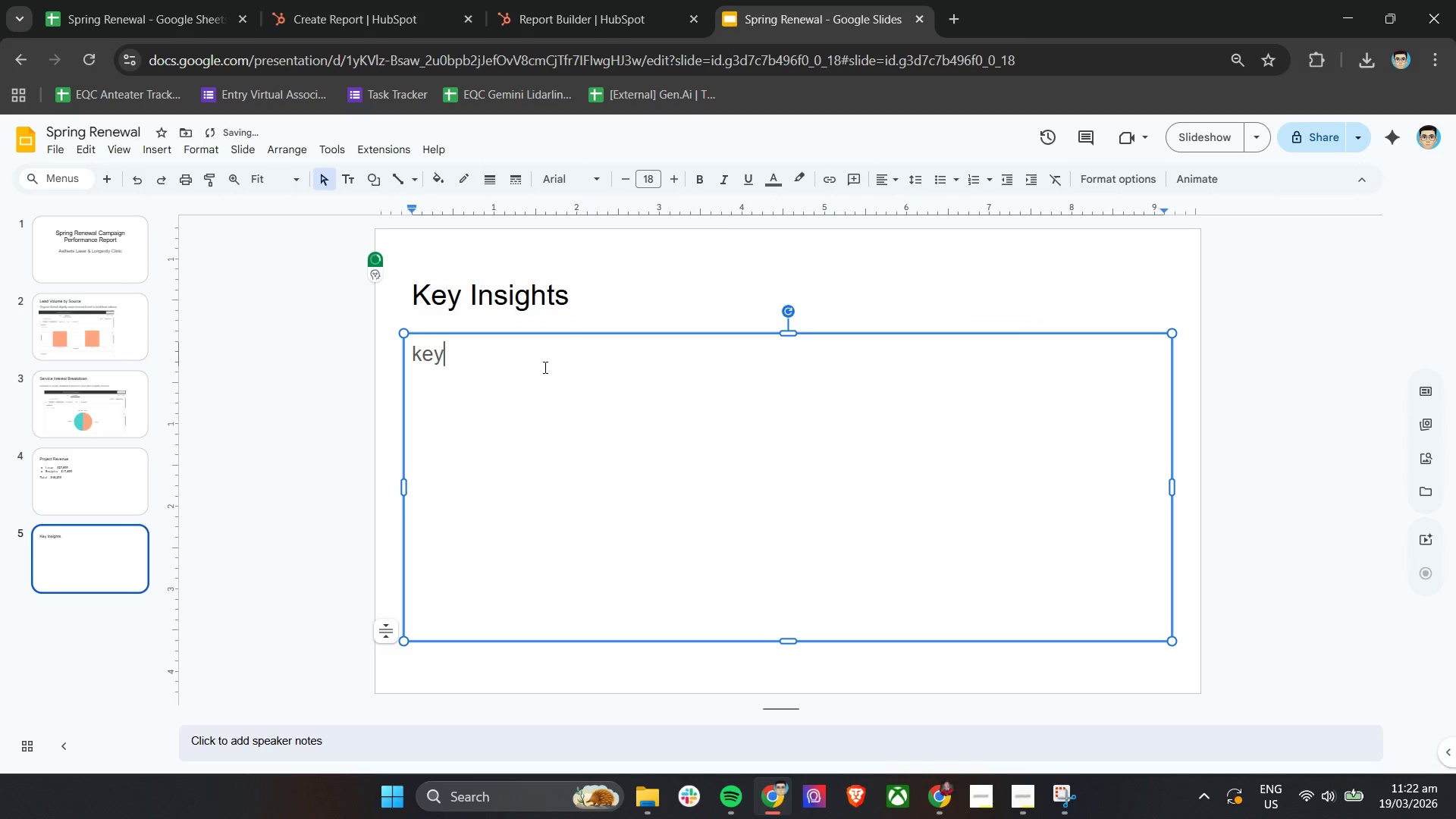 
type(key)
key(Backspace)
key(Backspace)
key(Backspace)
key(Backspace)
 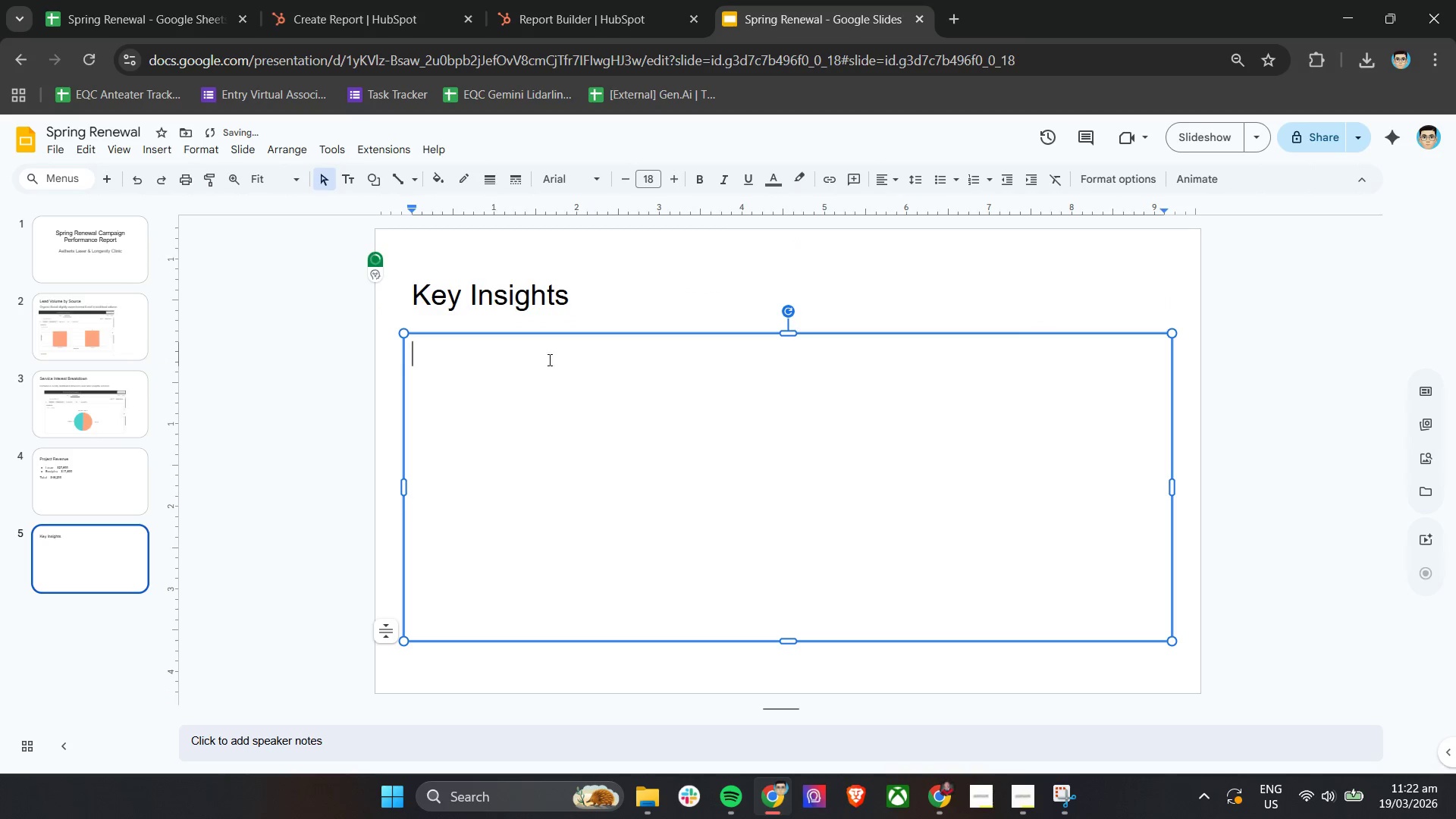 
left_click([598, 288])
 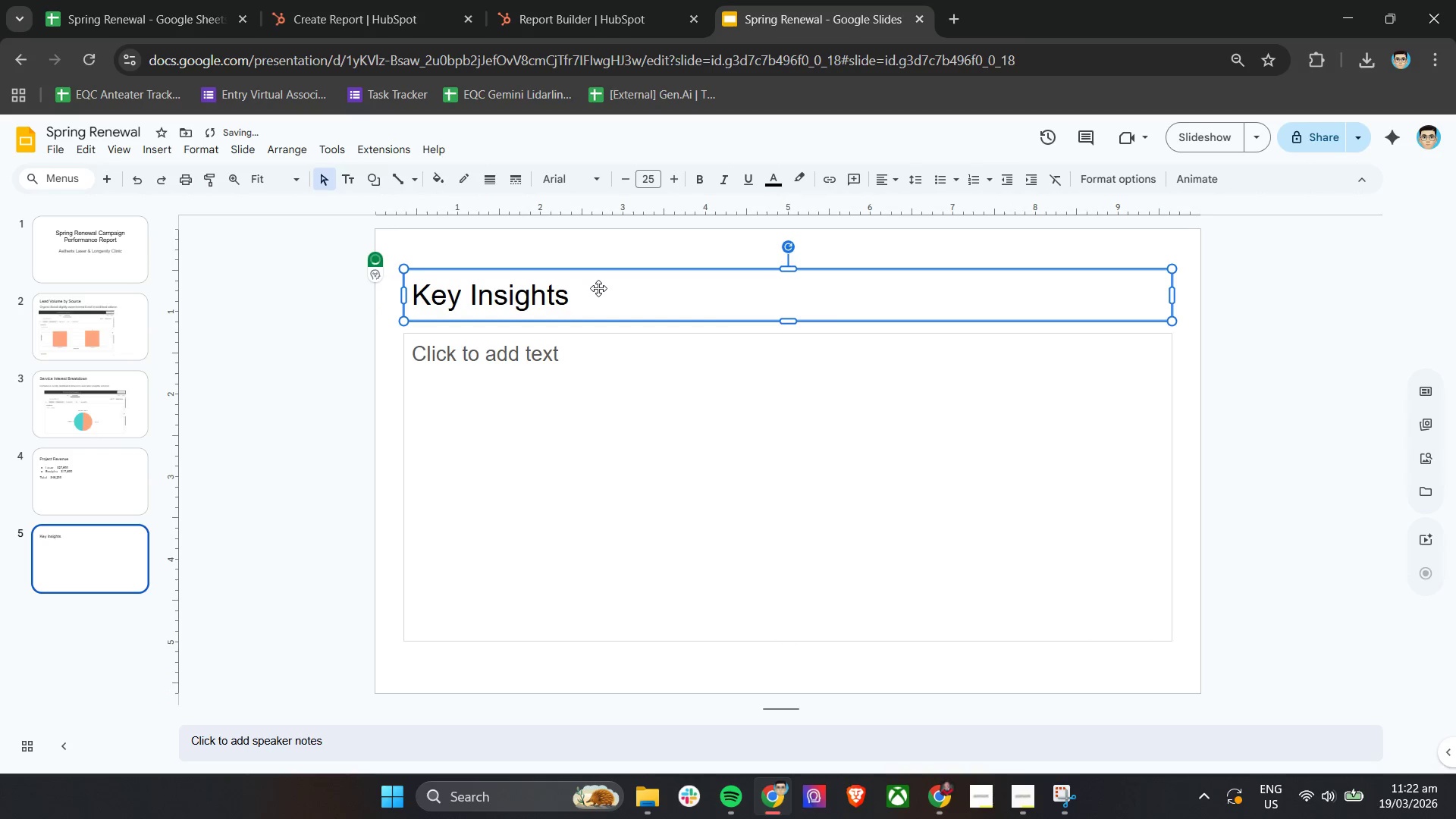 
key(Control+ControlLeft)
 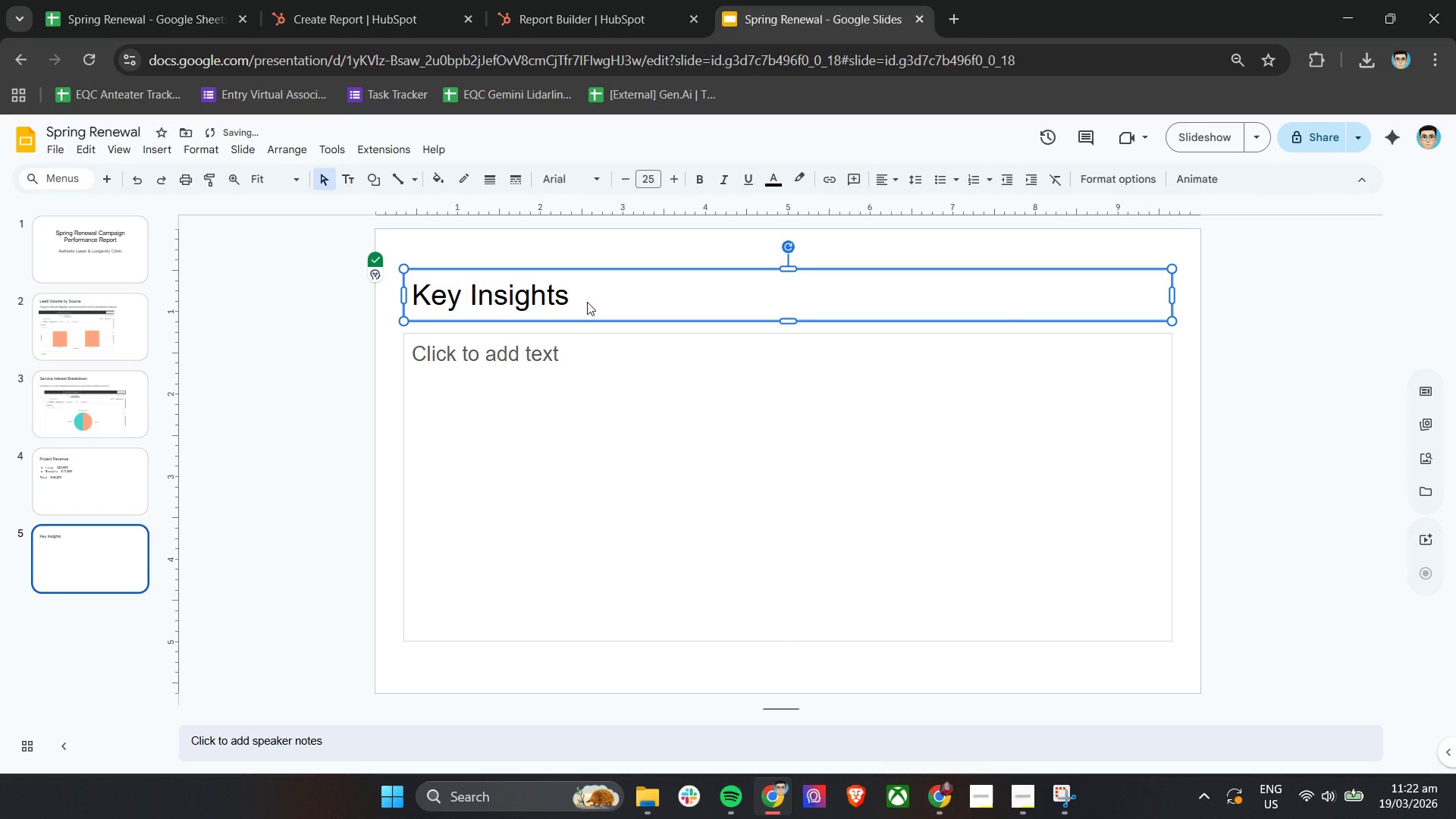 
double_click([587, 302])
 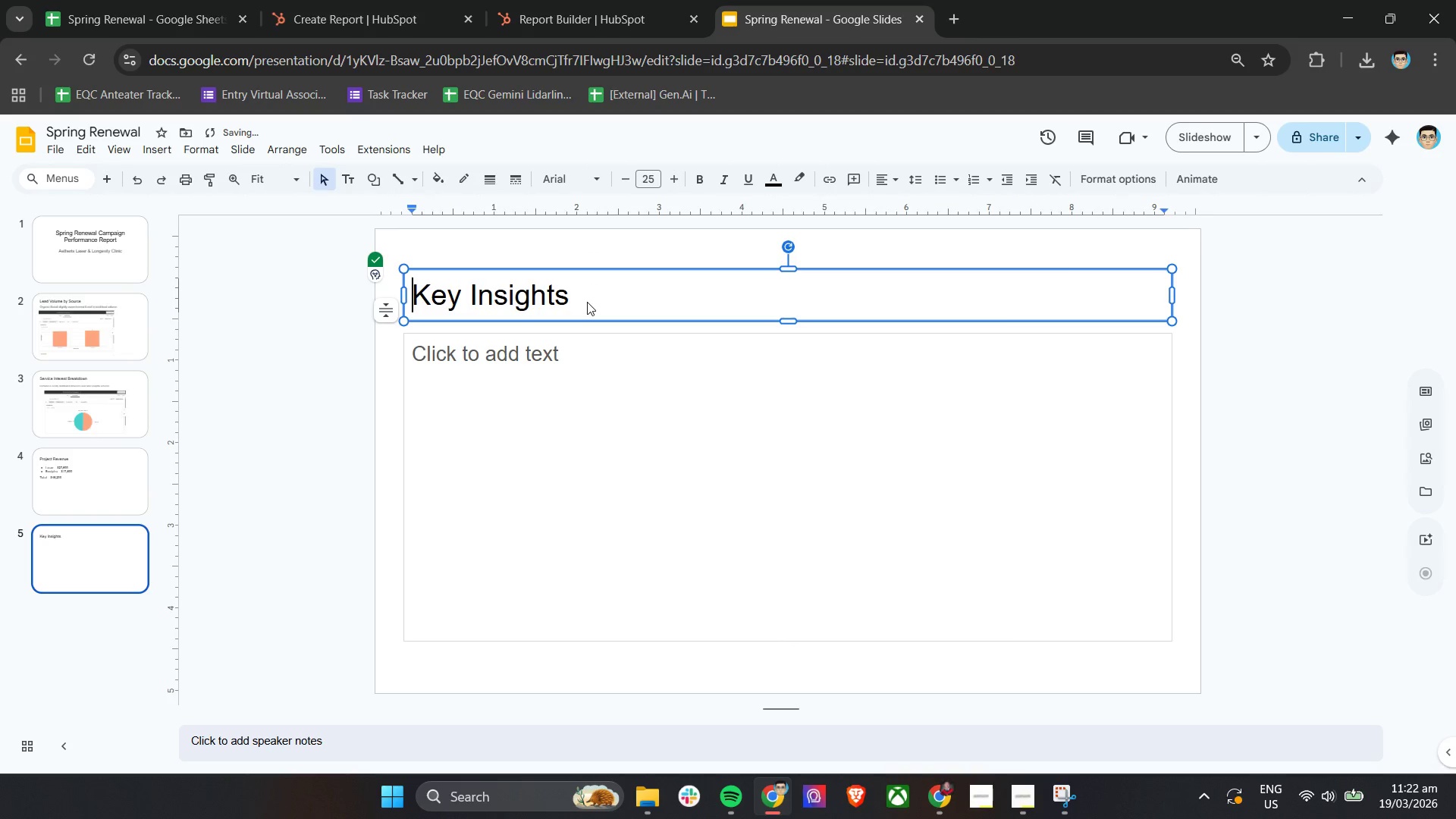 
triple_click([587, 302])
 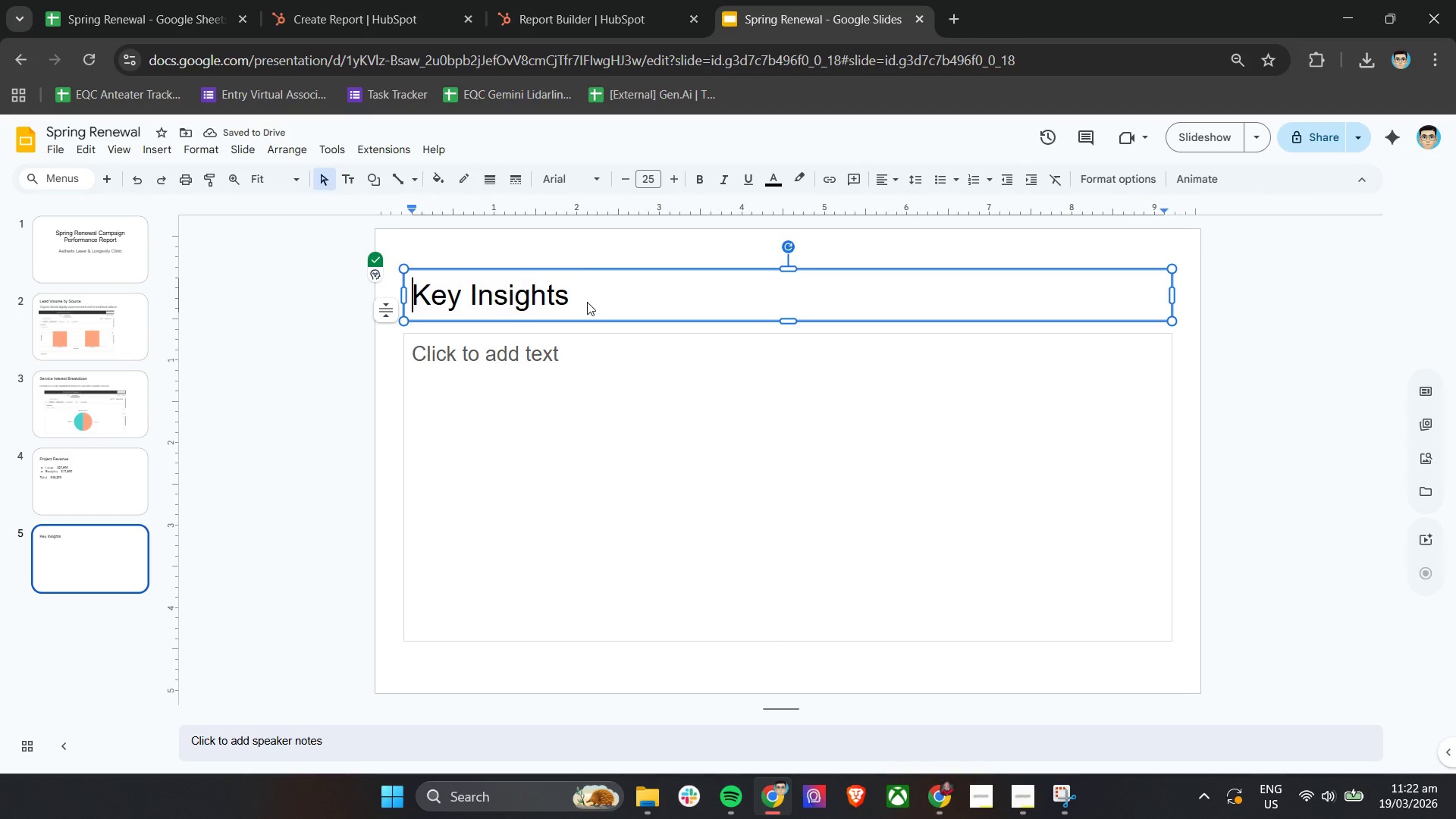 
key(Control+A)
 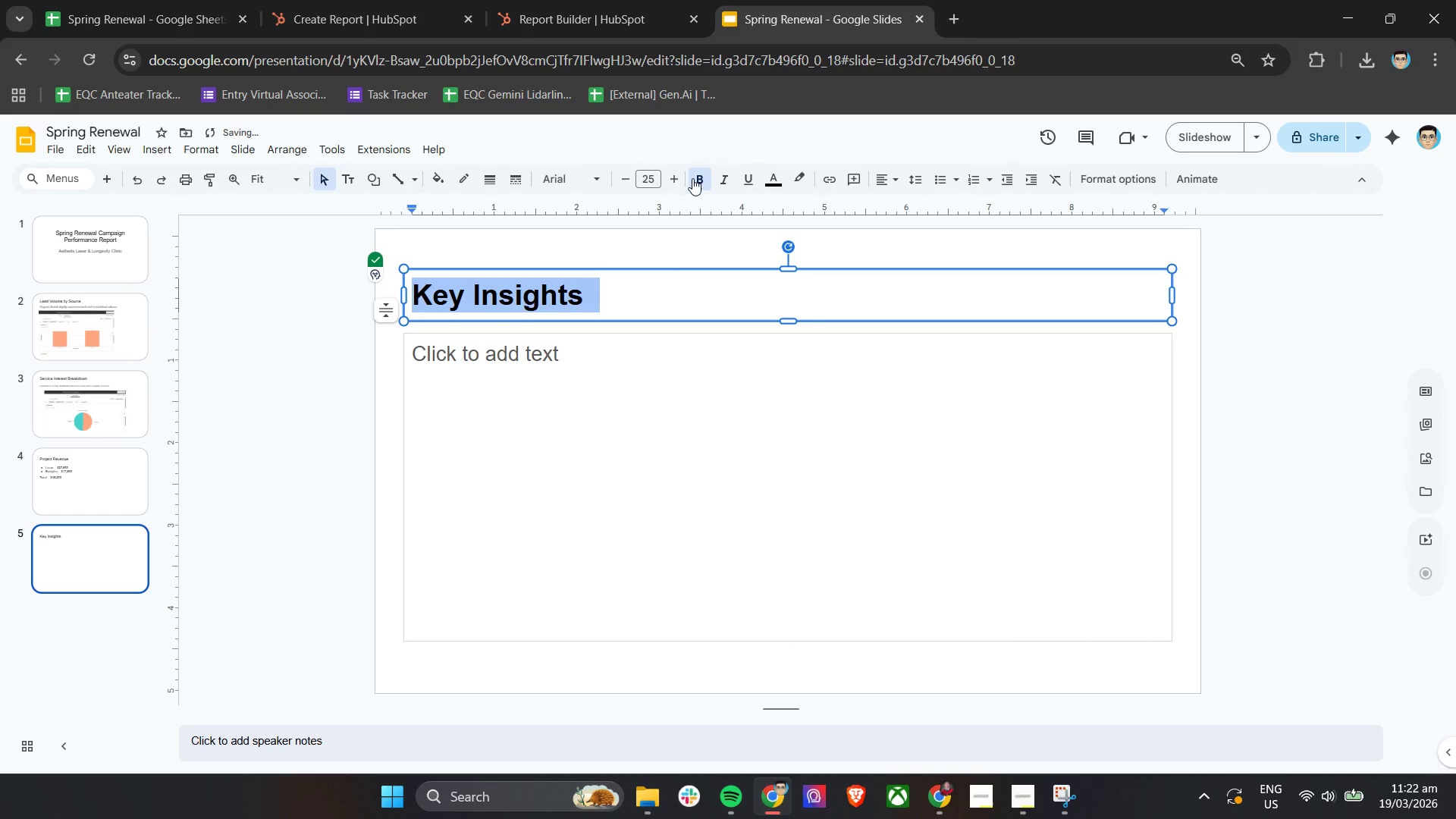 
double_click([632, 354])
 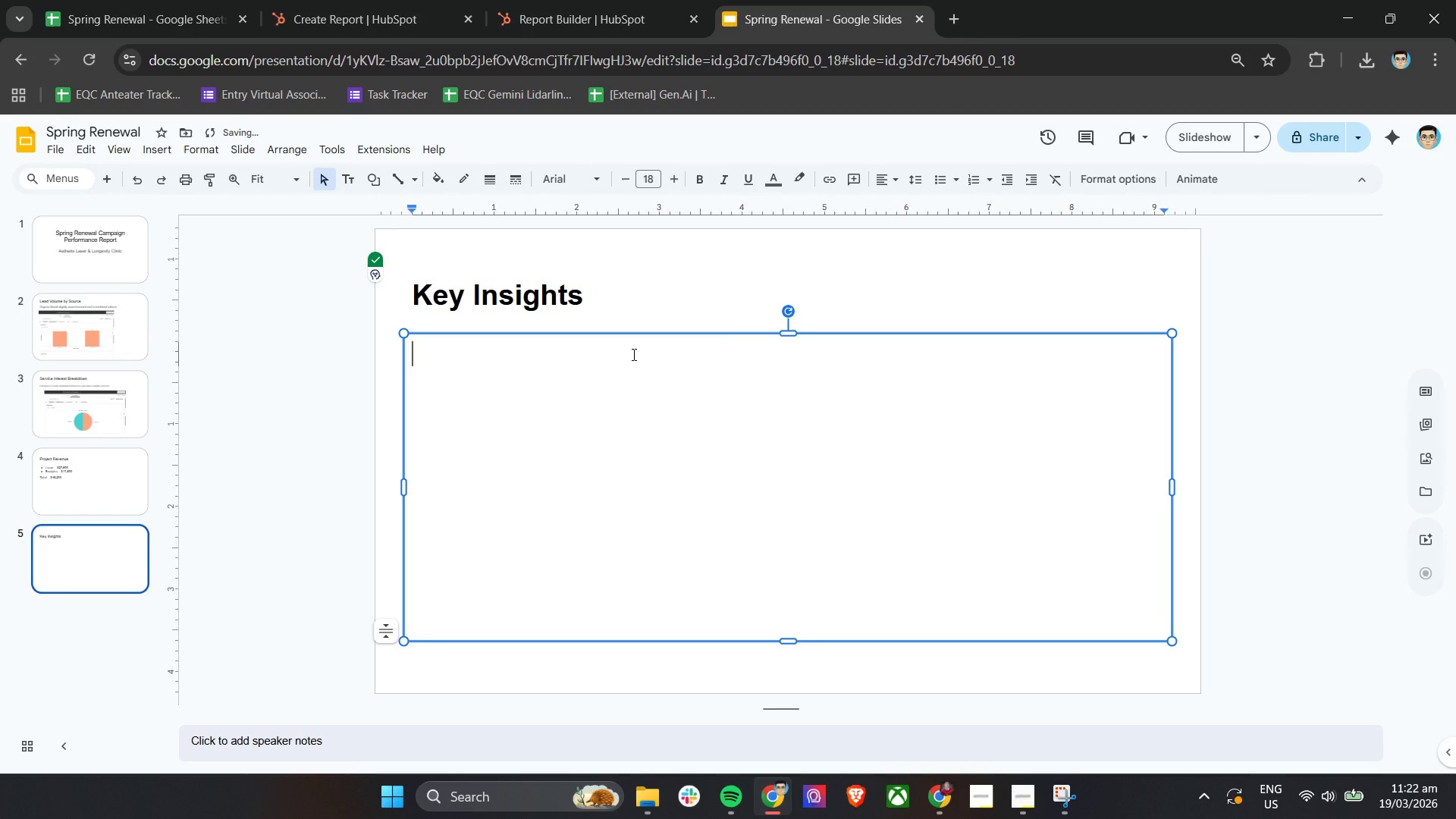 
left_click([761, 309])
 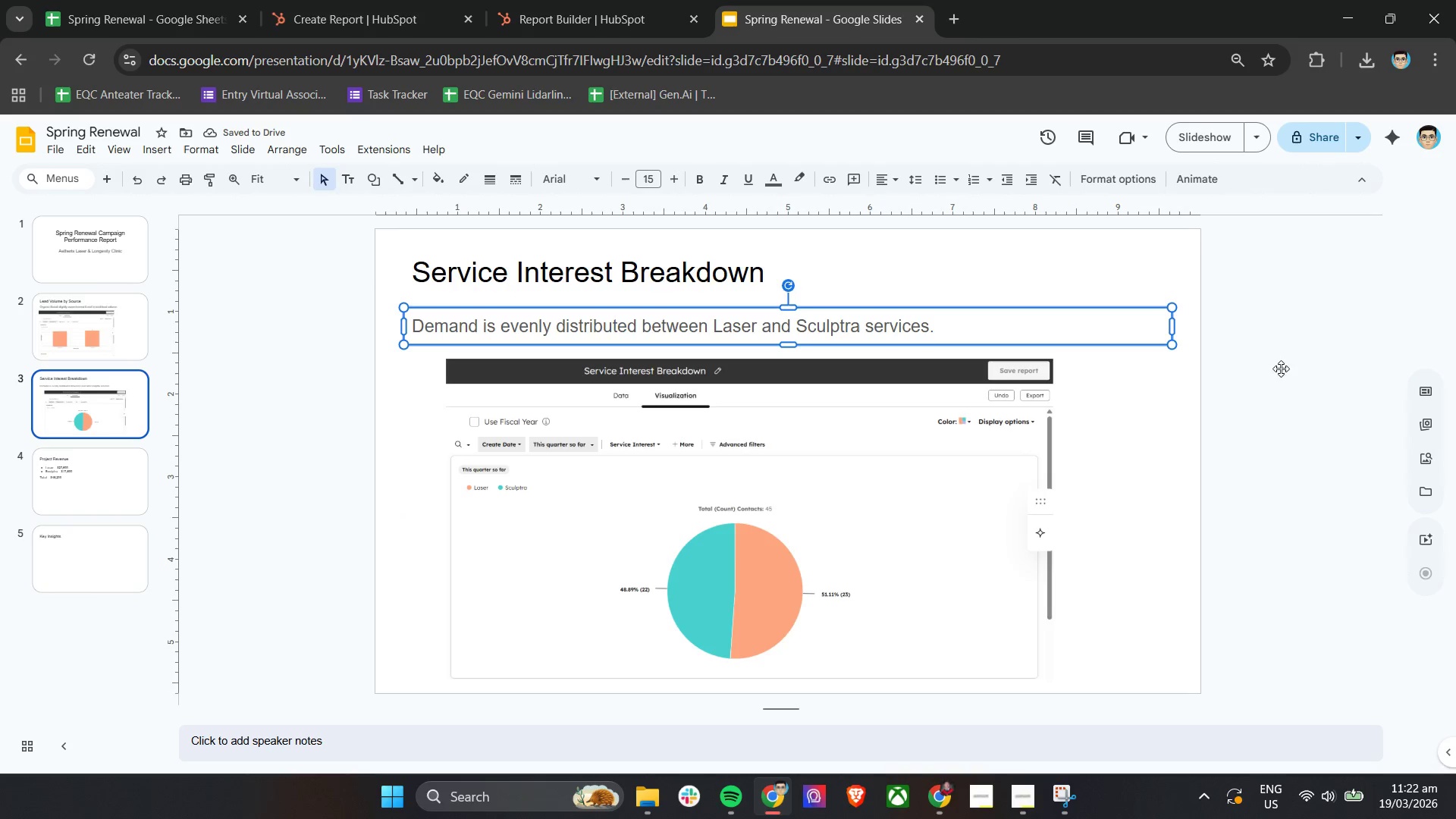 
scroll: coordinate [1283, 334], scroll_direction: up, amount: 33.0
 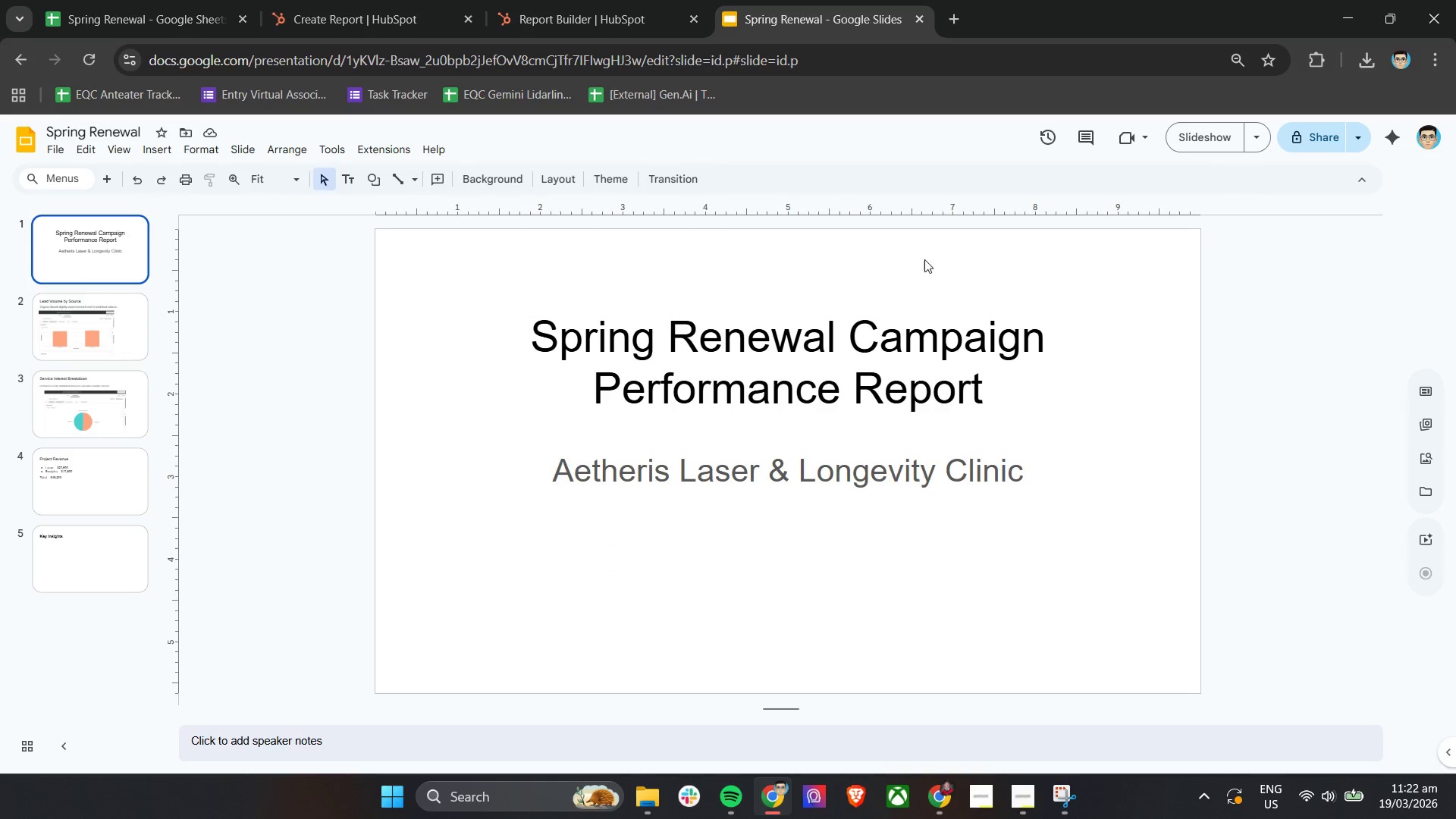 
left_click([909, 322])
 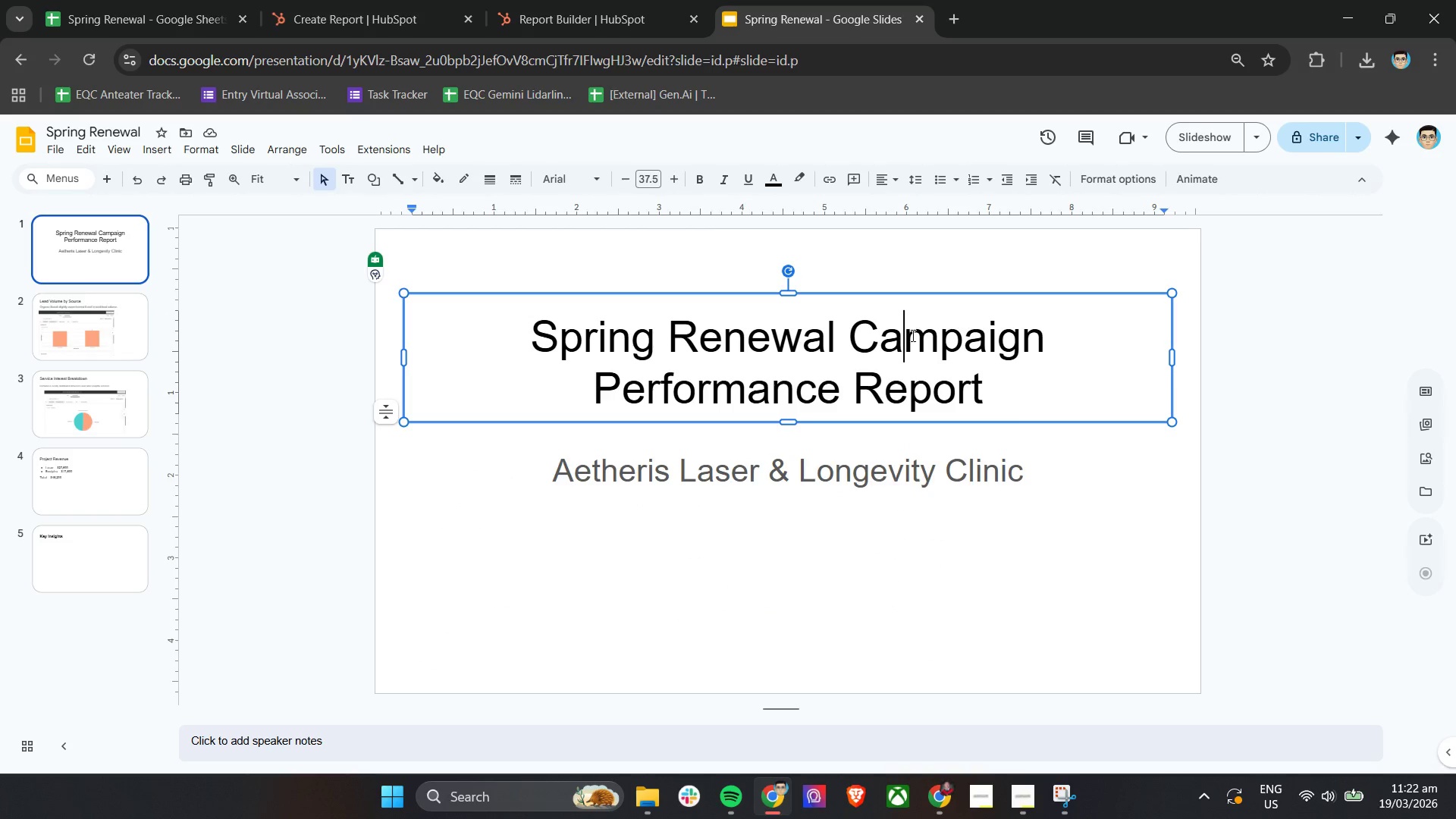 
key(Control+A)
 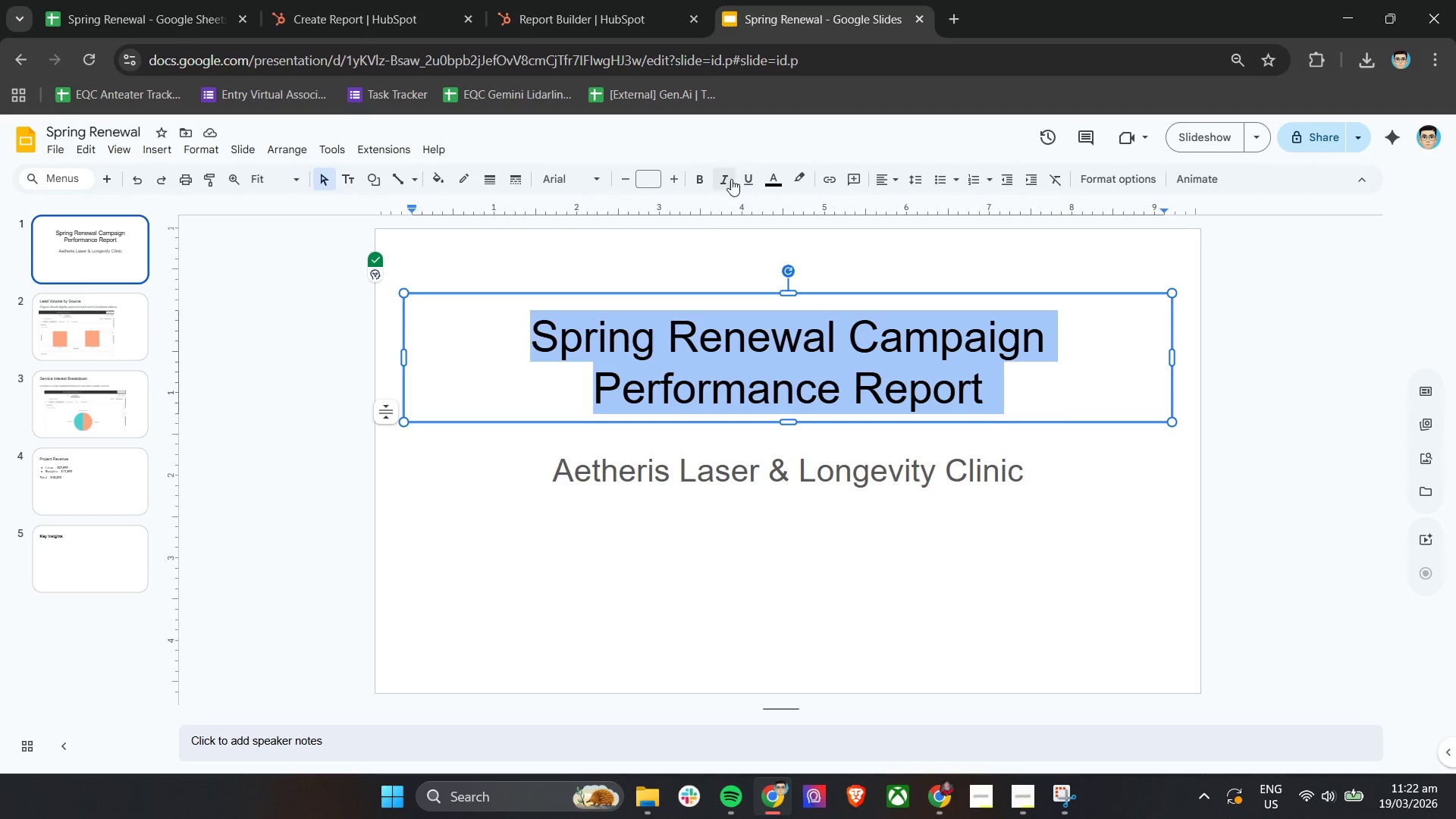 
left_click([702, 179])
 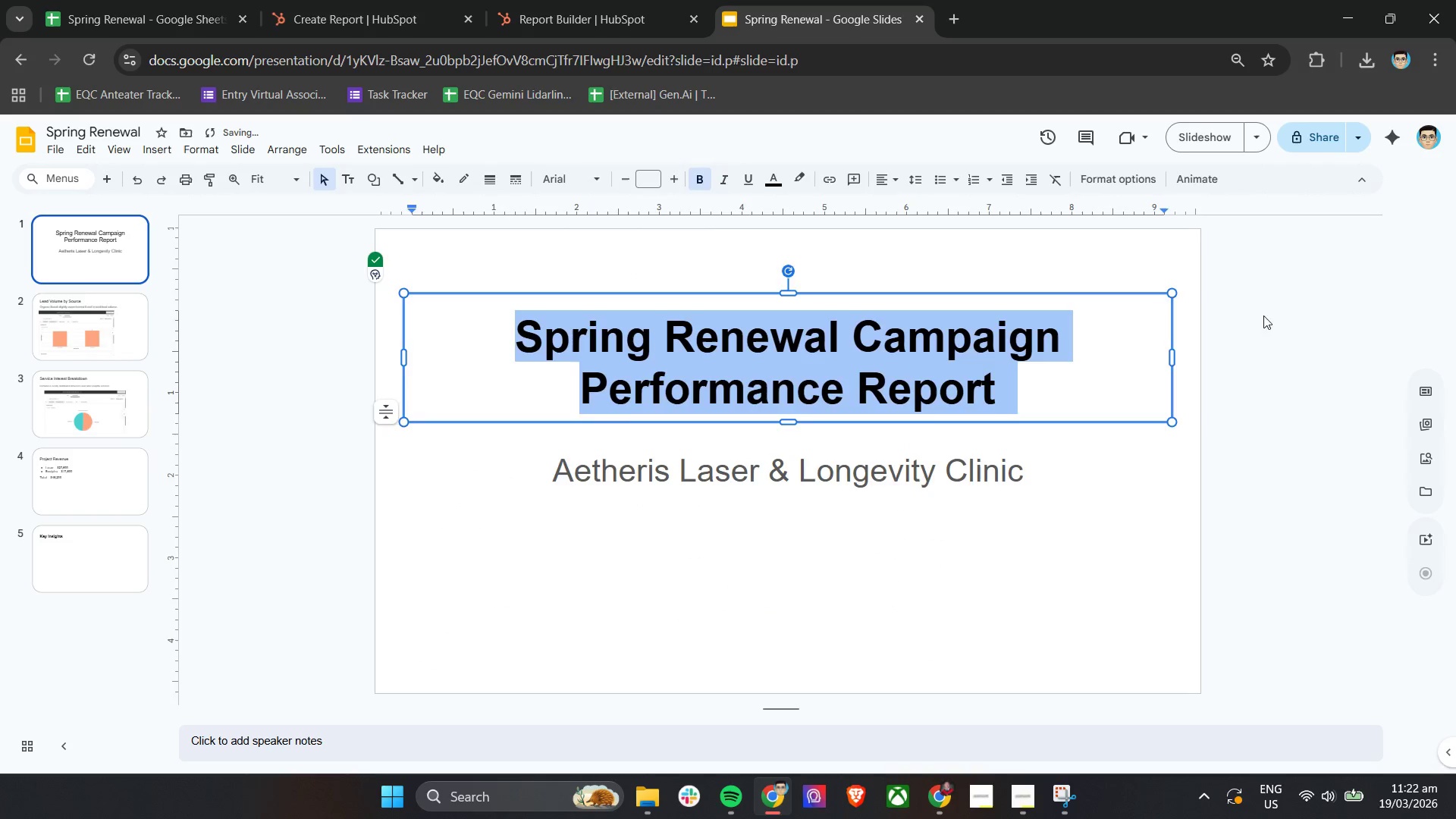 
left_click([1279, 315])
 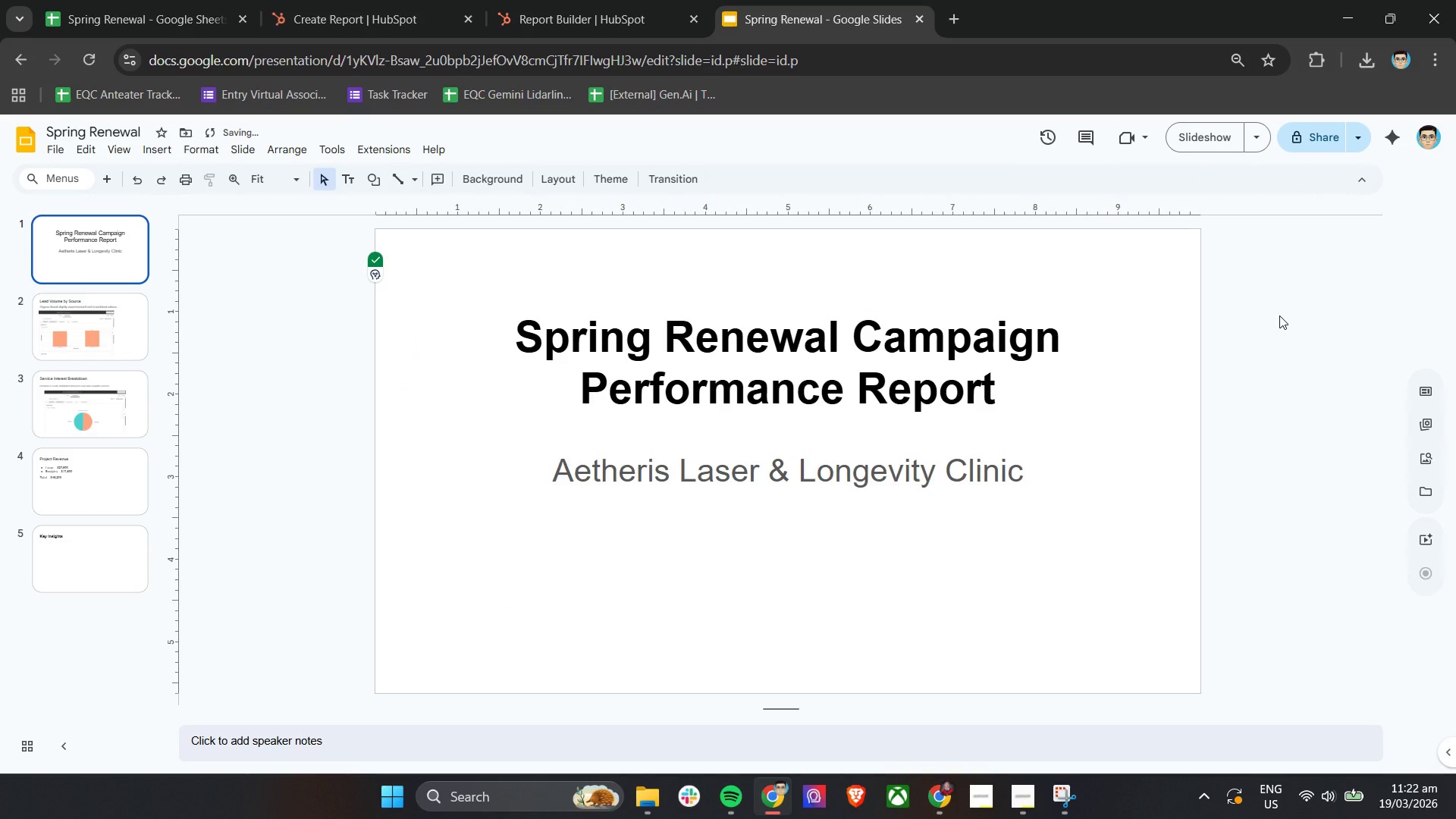 
scroll: coordinate [1279, 315], scroll_direction: down, amount: 4.0
 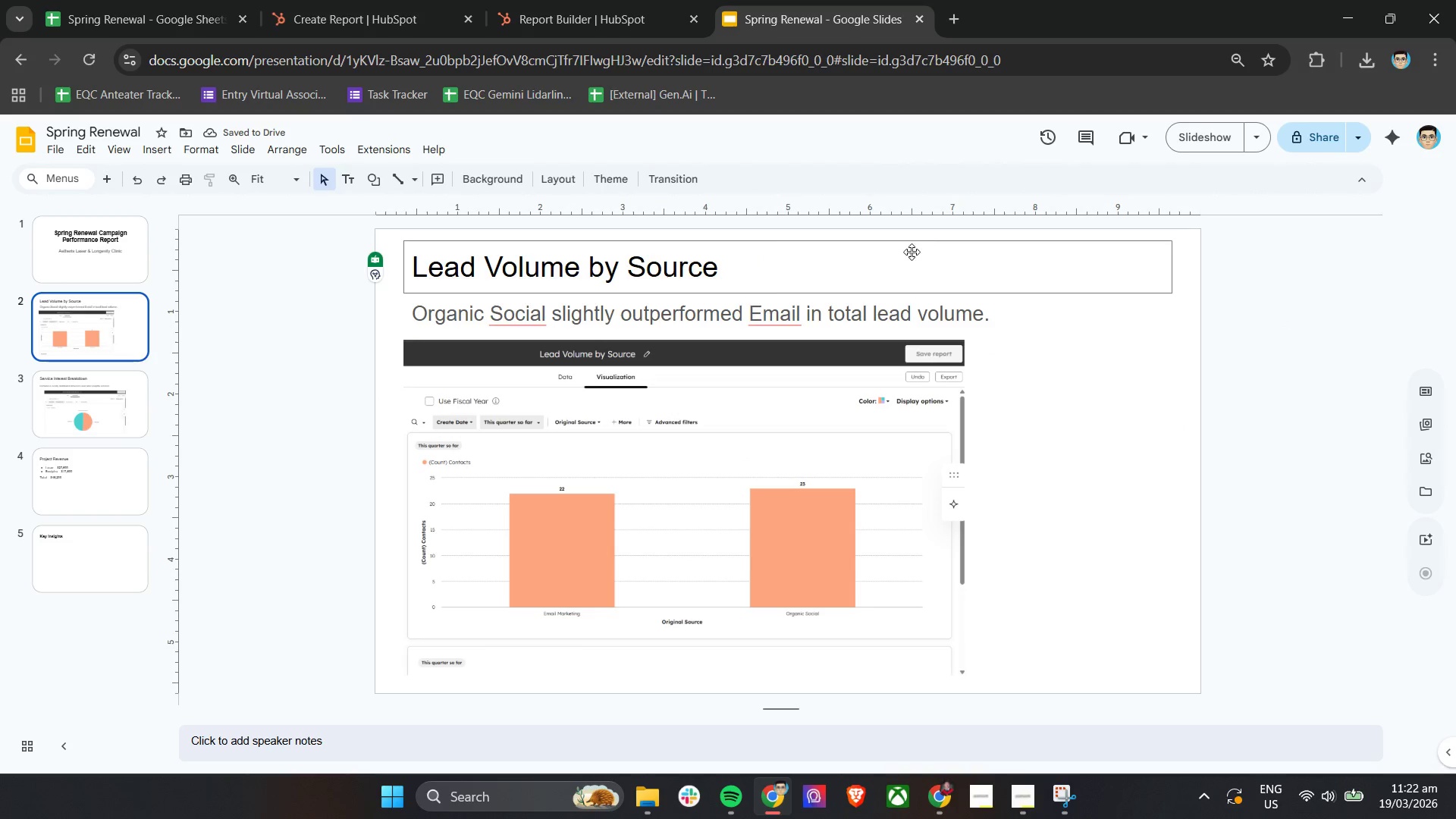 
double_click([910, 253])
 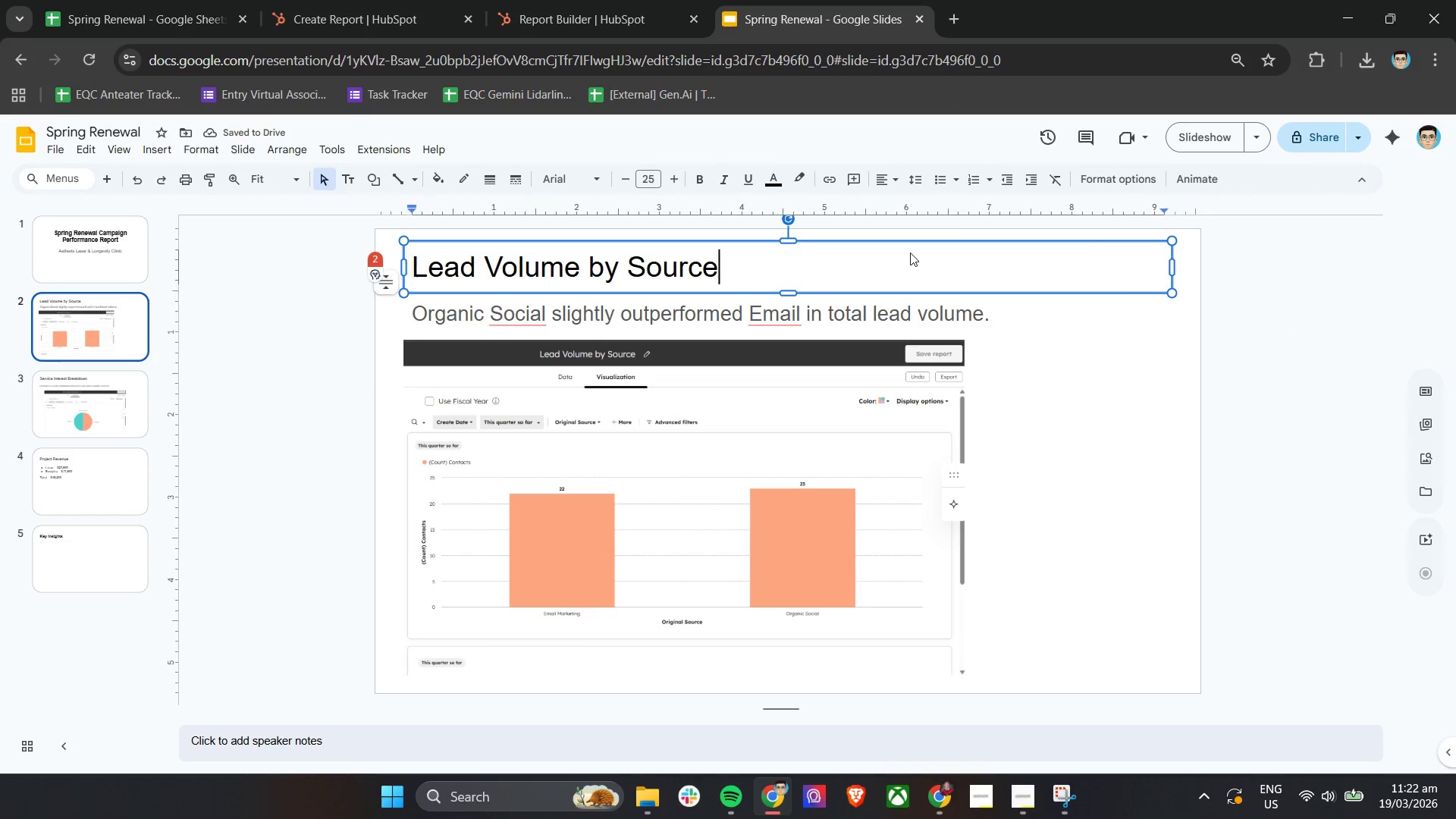 
triple_click([910, 253])
 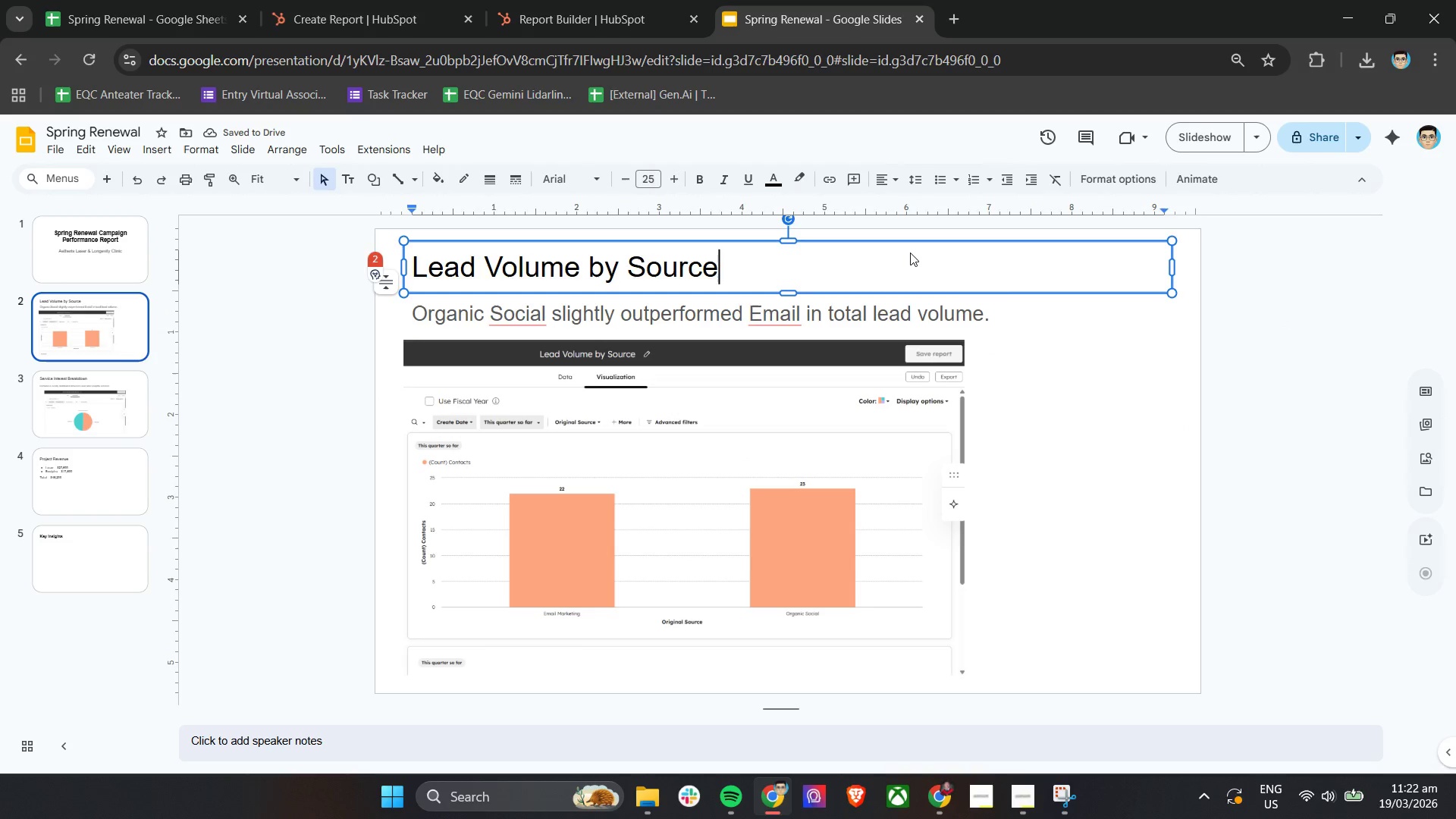 
key(Control+A)
 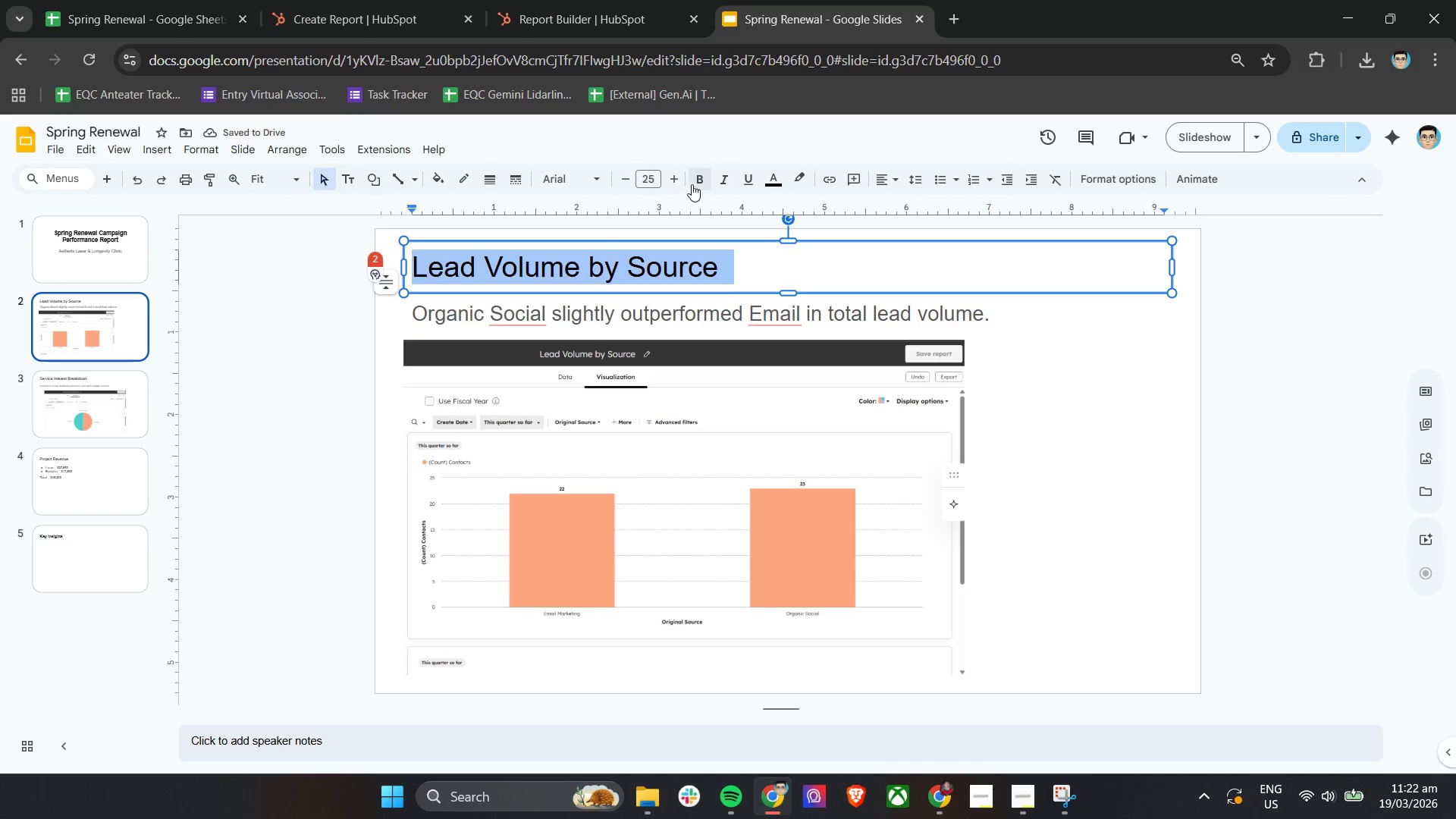 
left_click([692, 184])
 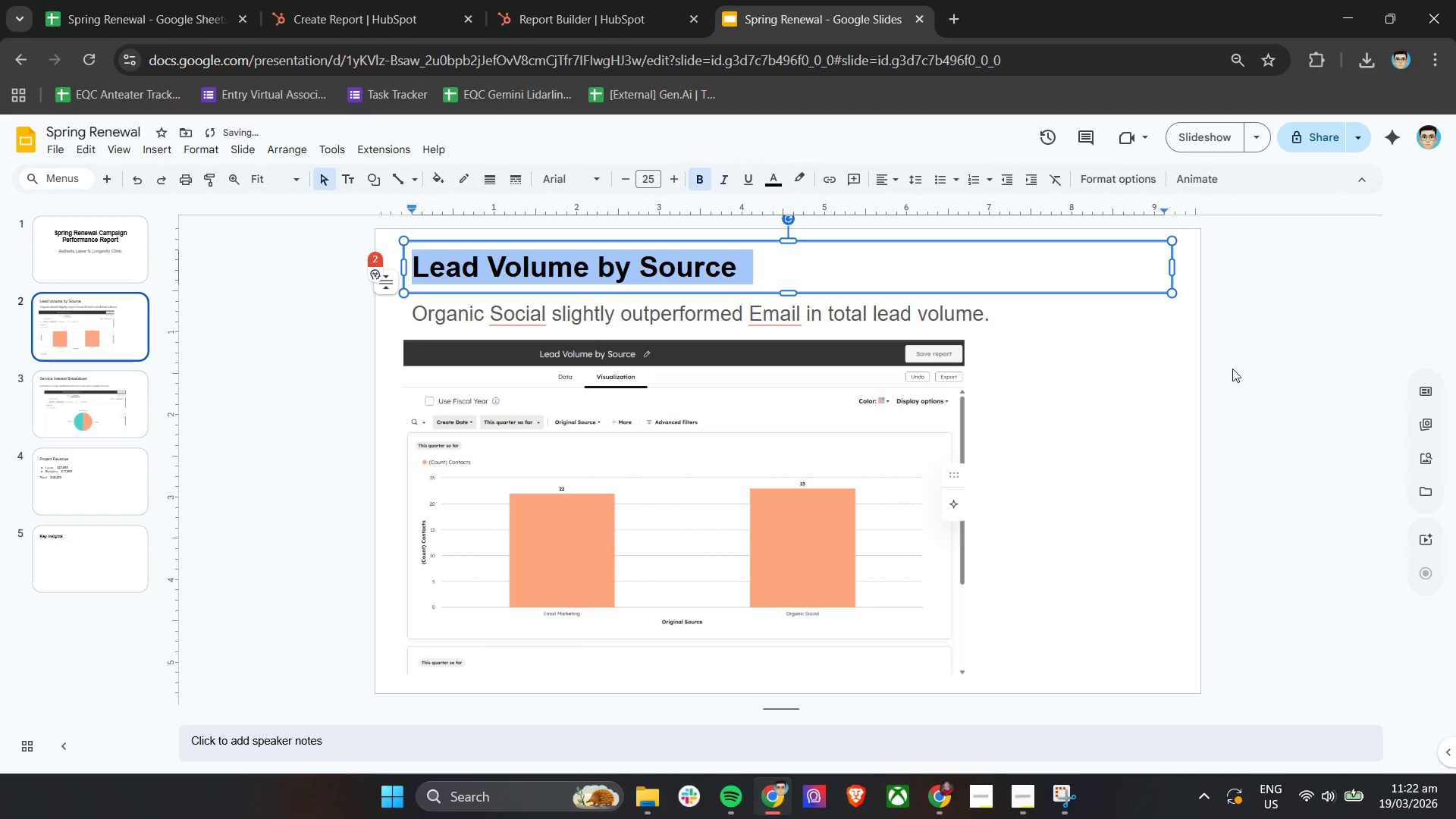 
left_click([1272, 369])
 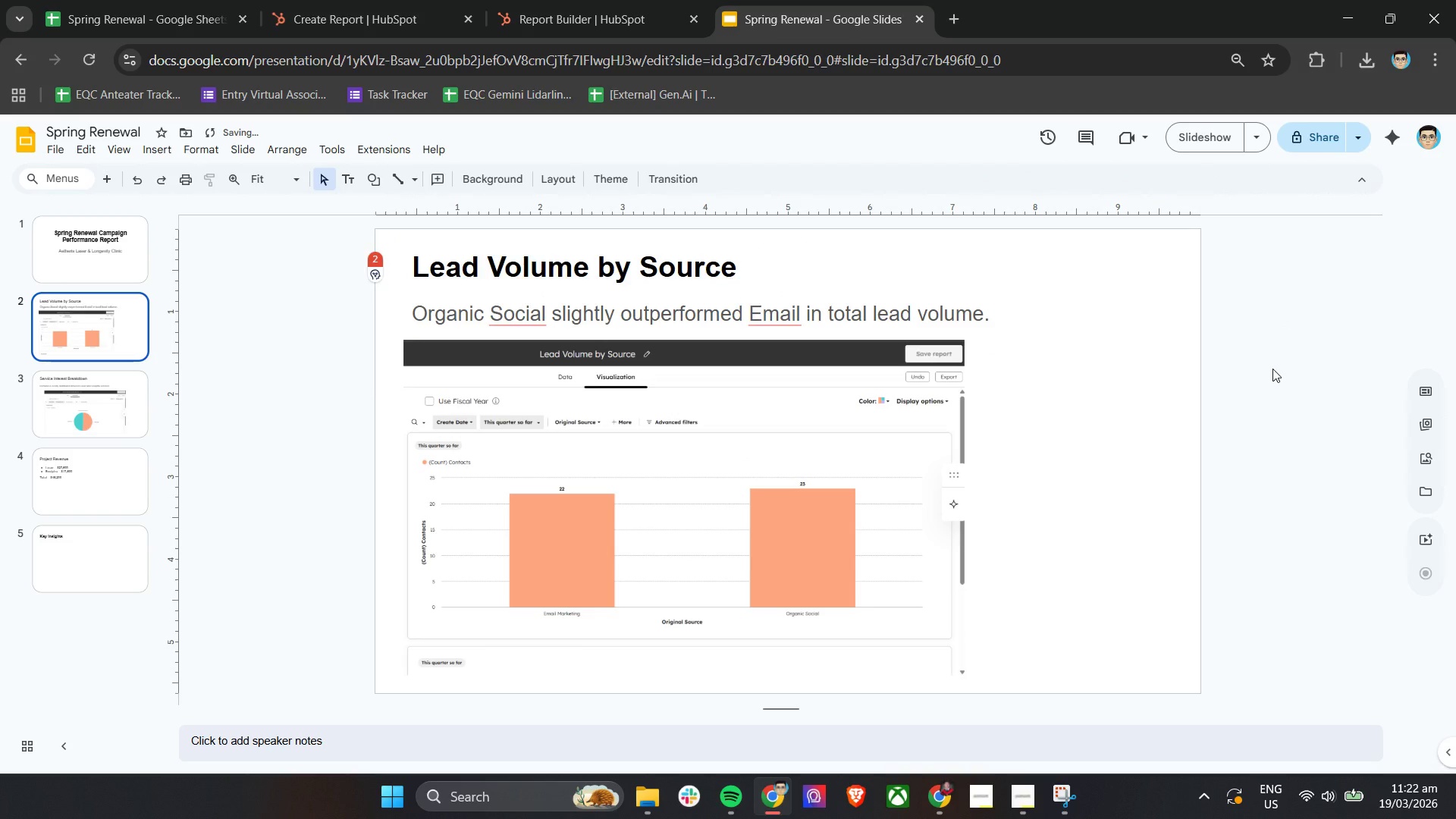 
scroll: coordinate [1272, 369], scroll_direction: down, amount: 1.0
 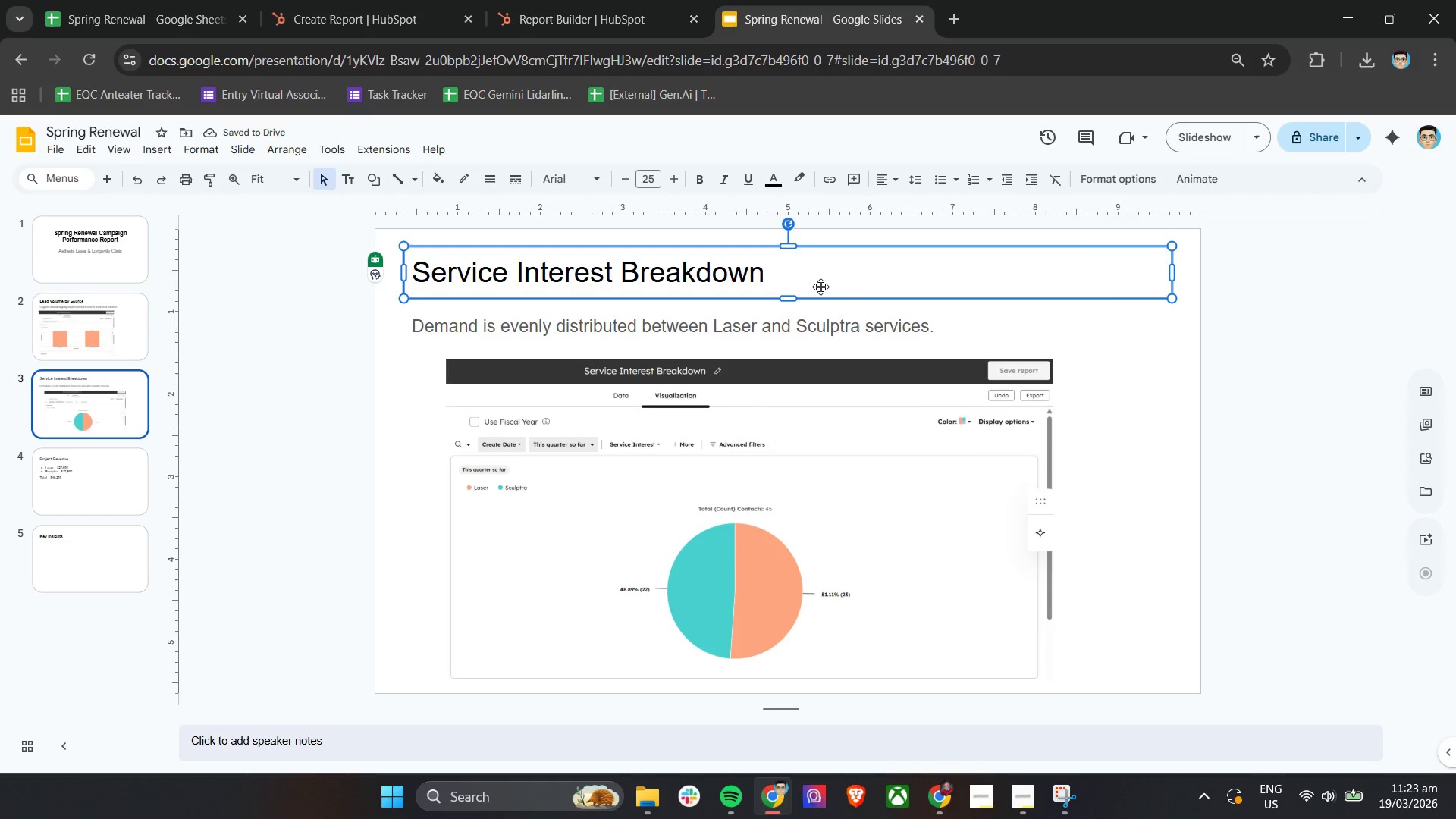 
double_click([810, 281])
 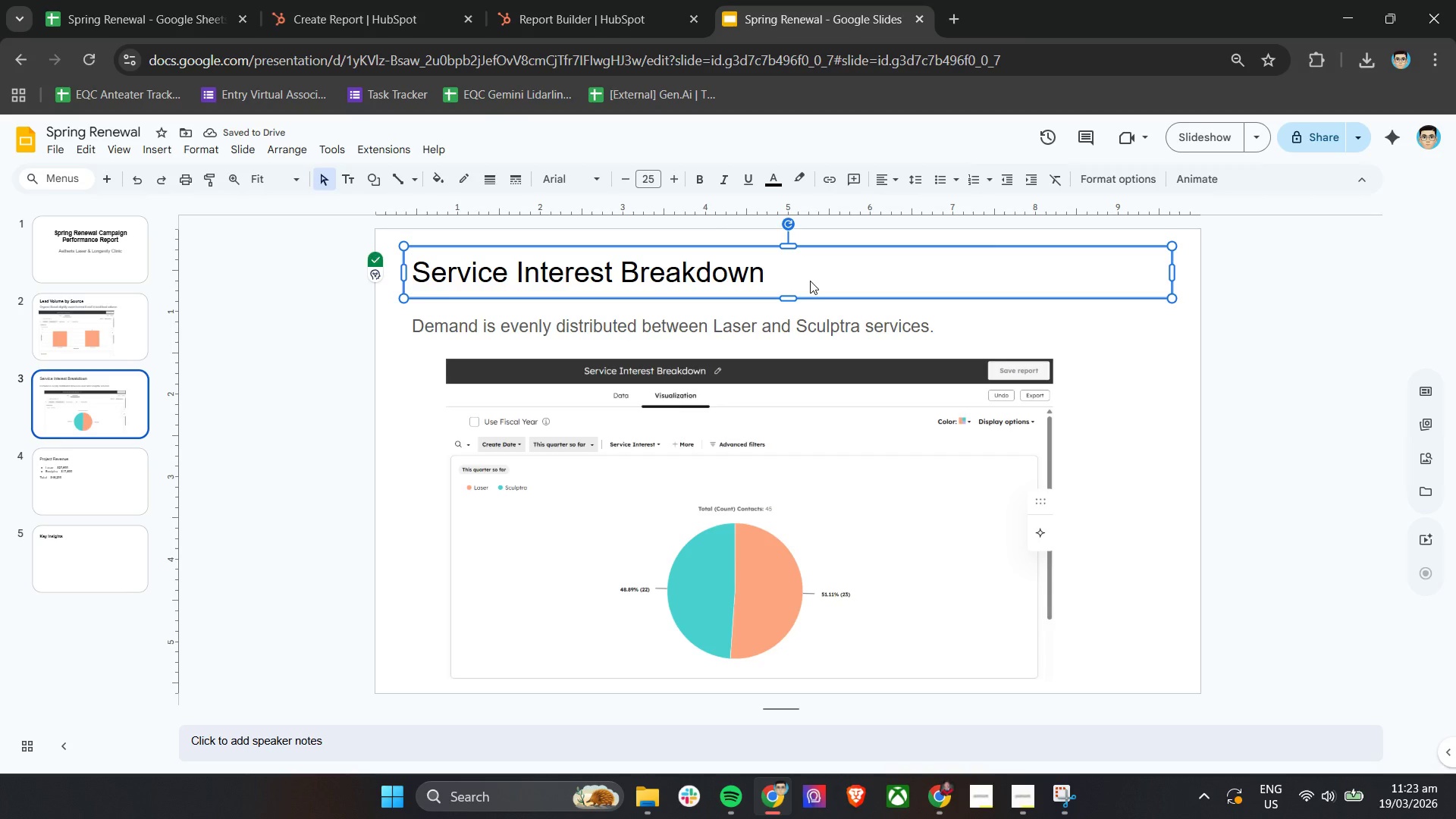 
triple_click([810, 281])
 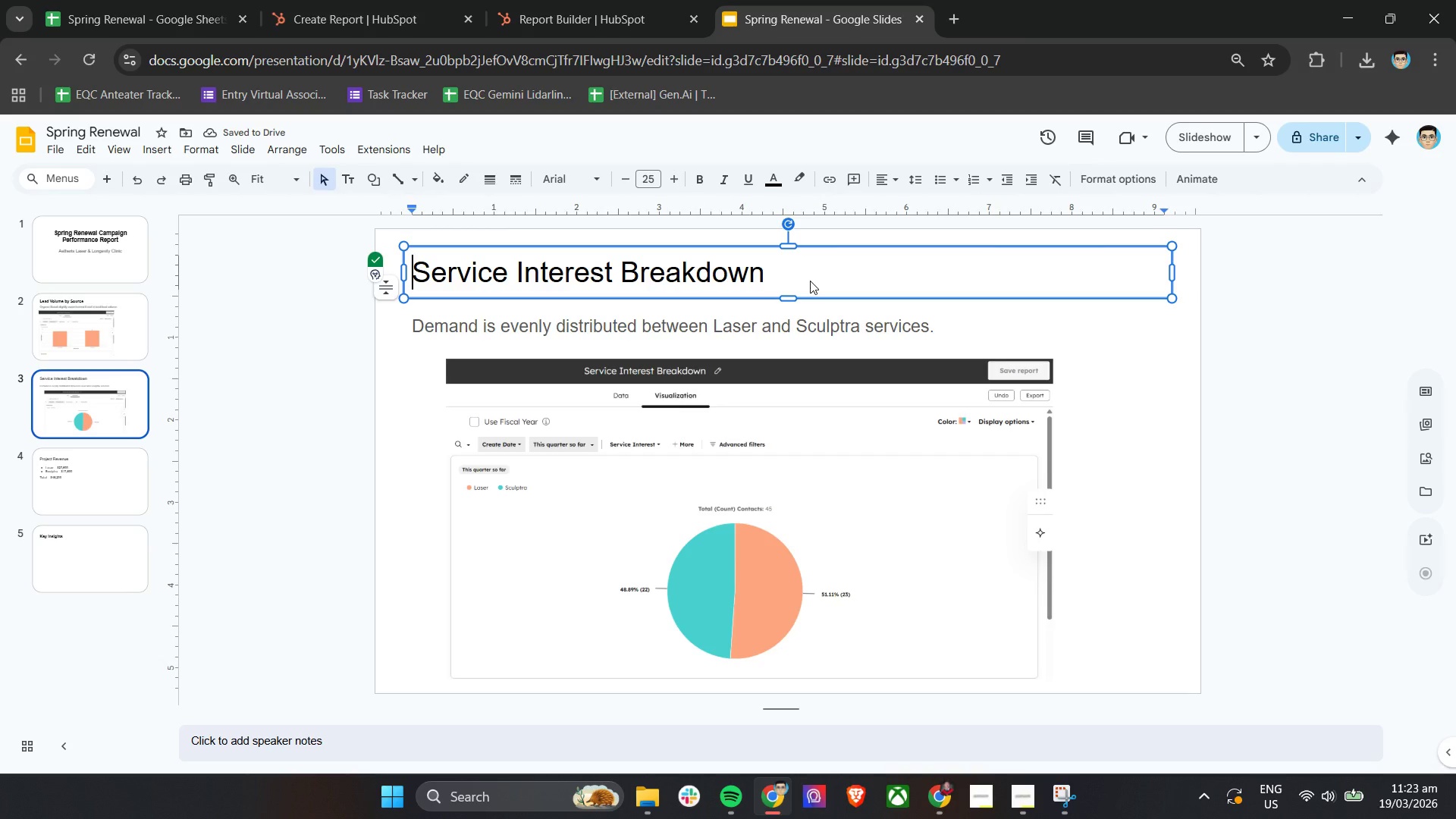 
key(Control+A)
 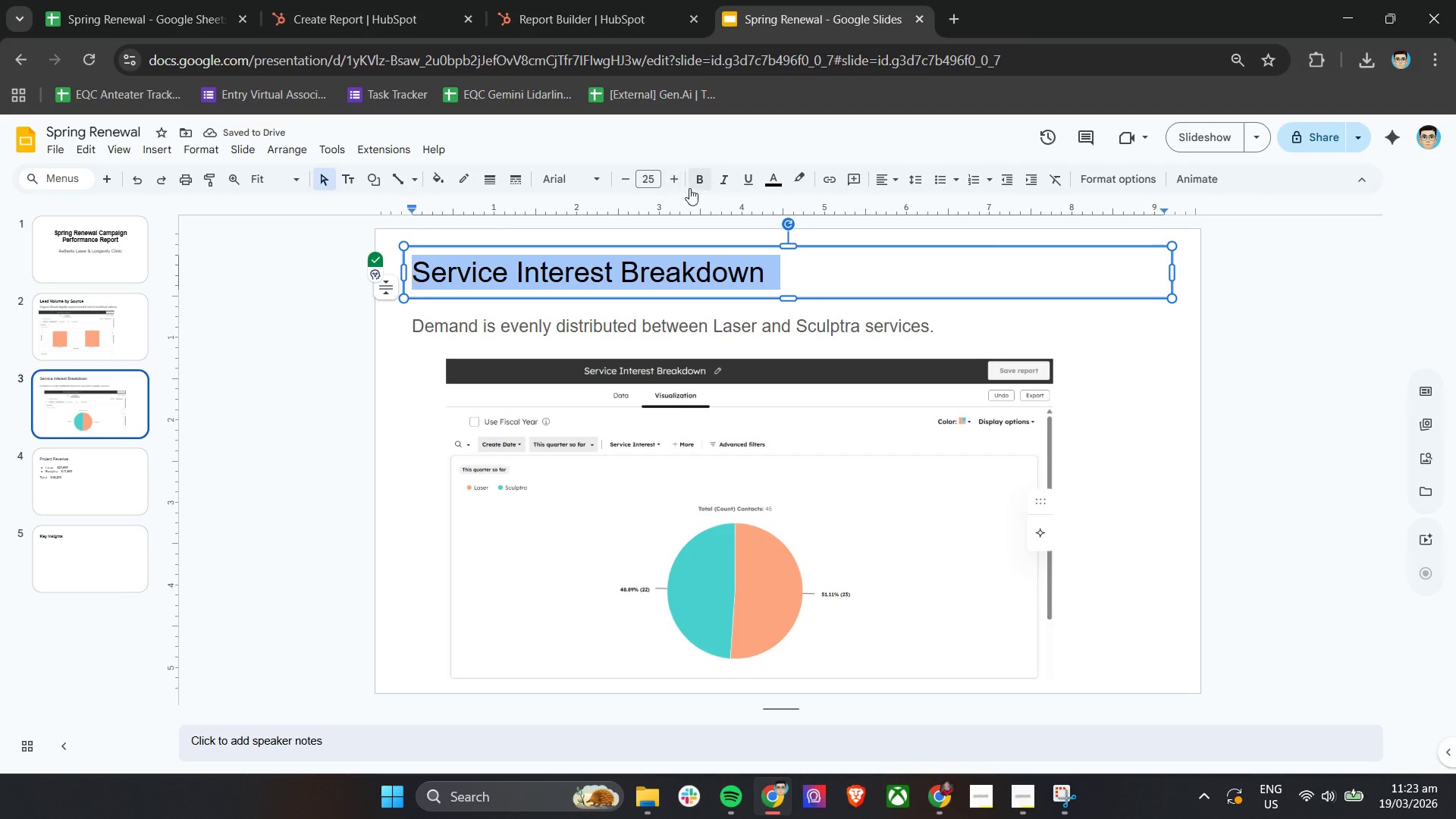 
left_click([701, 183])
 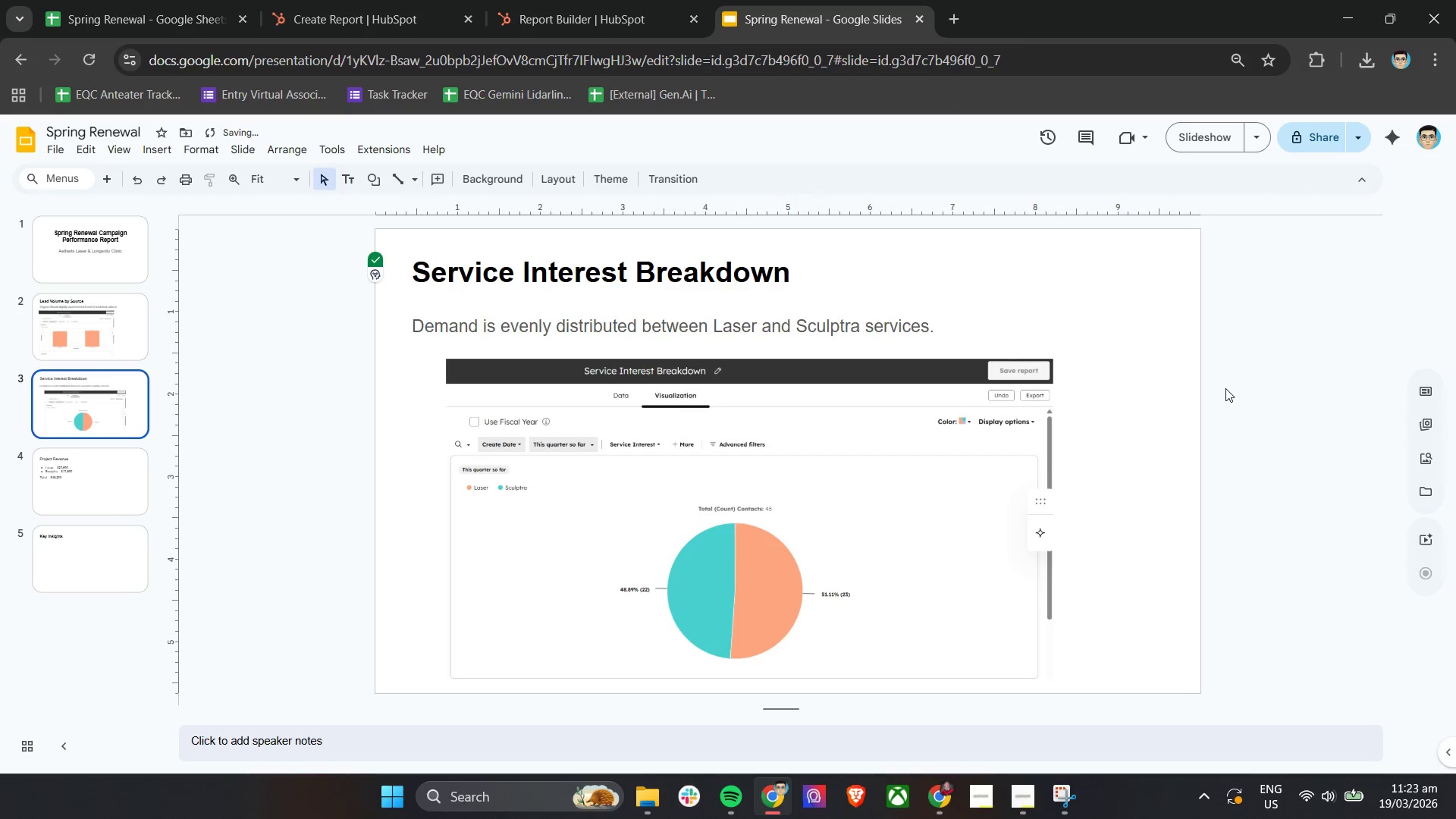 
scroll: coordinate [1225, 388], scroll_direction: down, amount: 2.0
 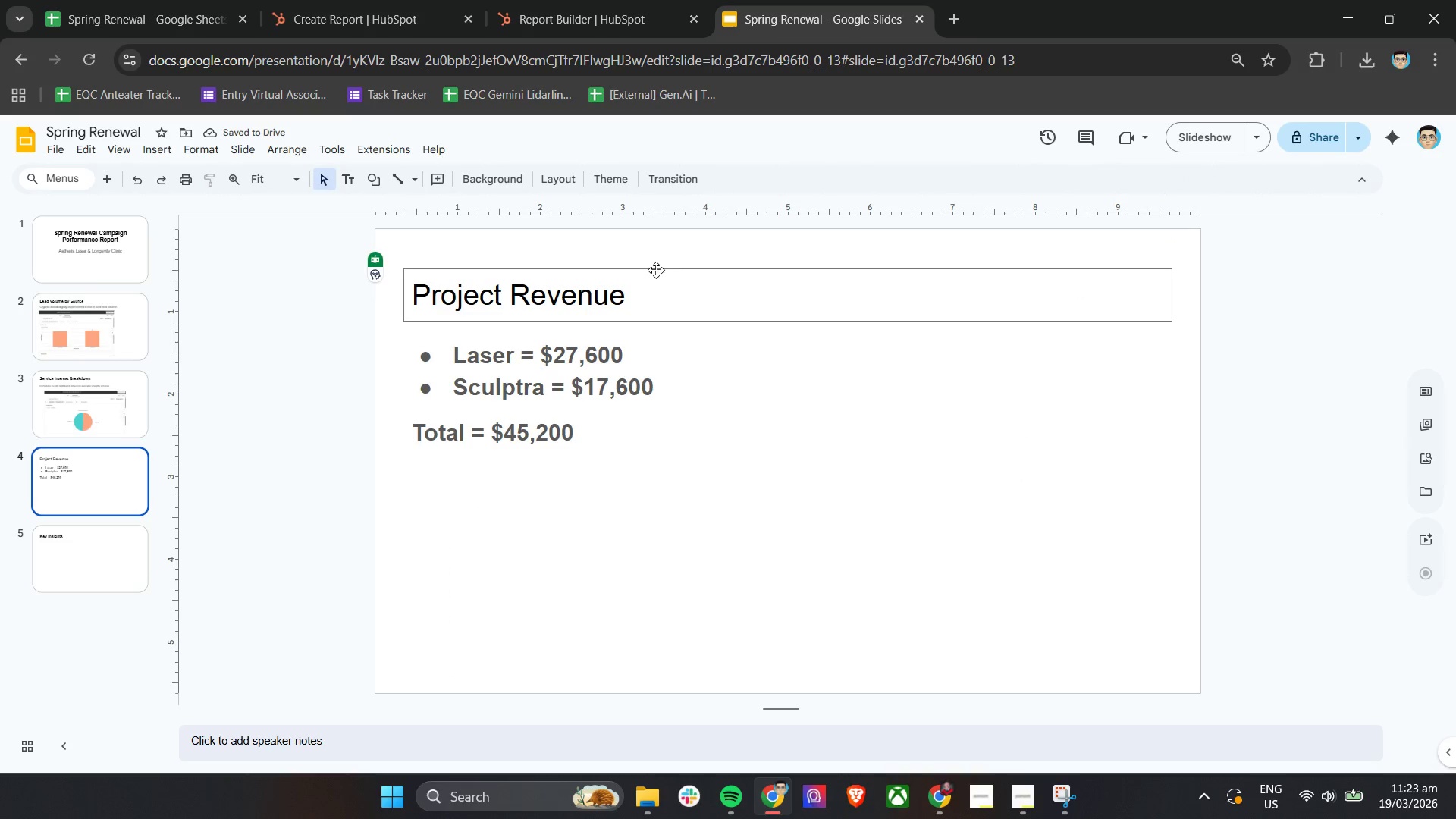 
double_click([641, 285])
 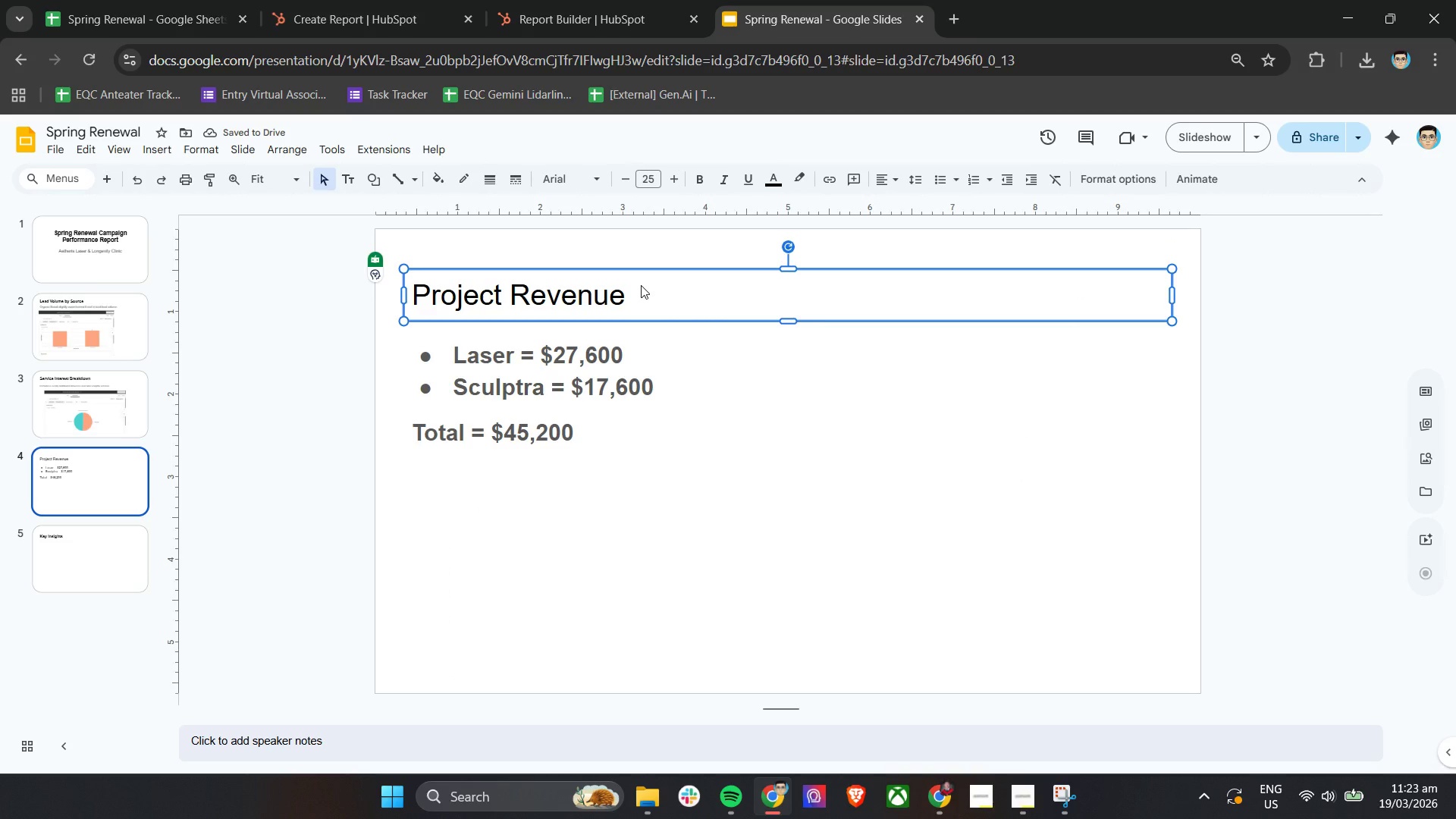 
triple_click([641, 285])
 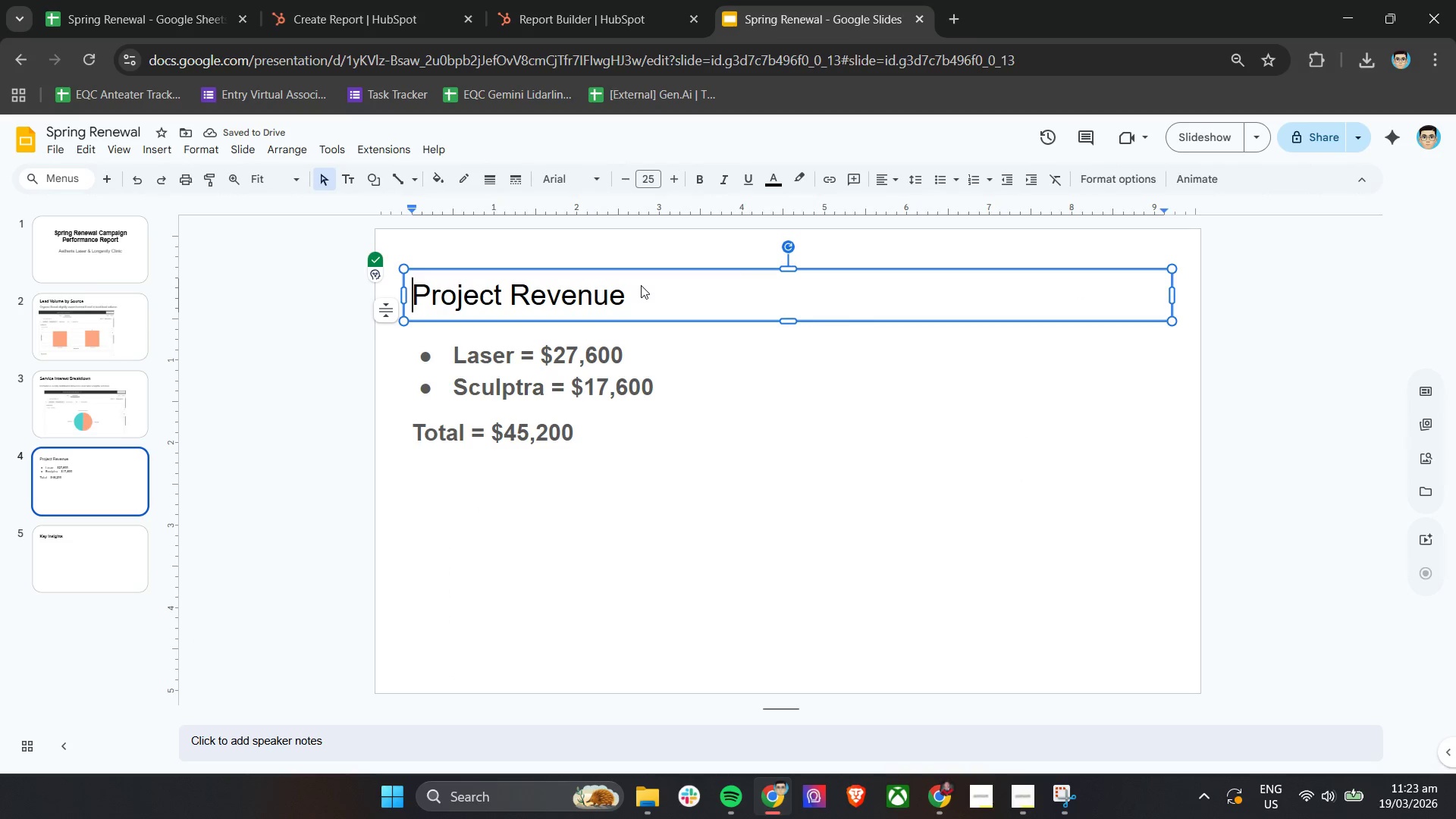 
triple_click([641, 285])
 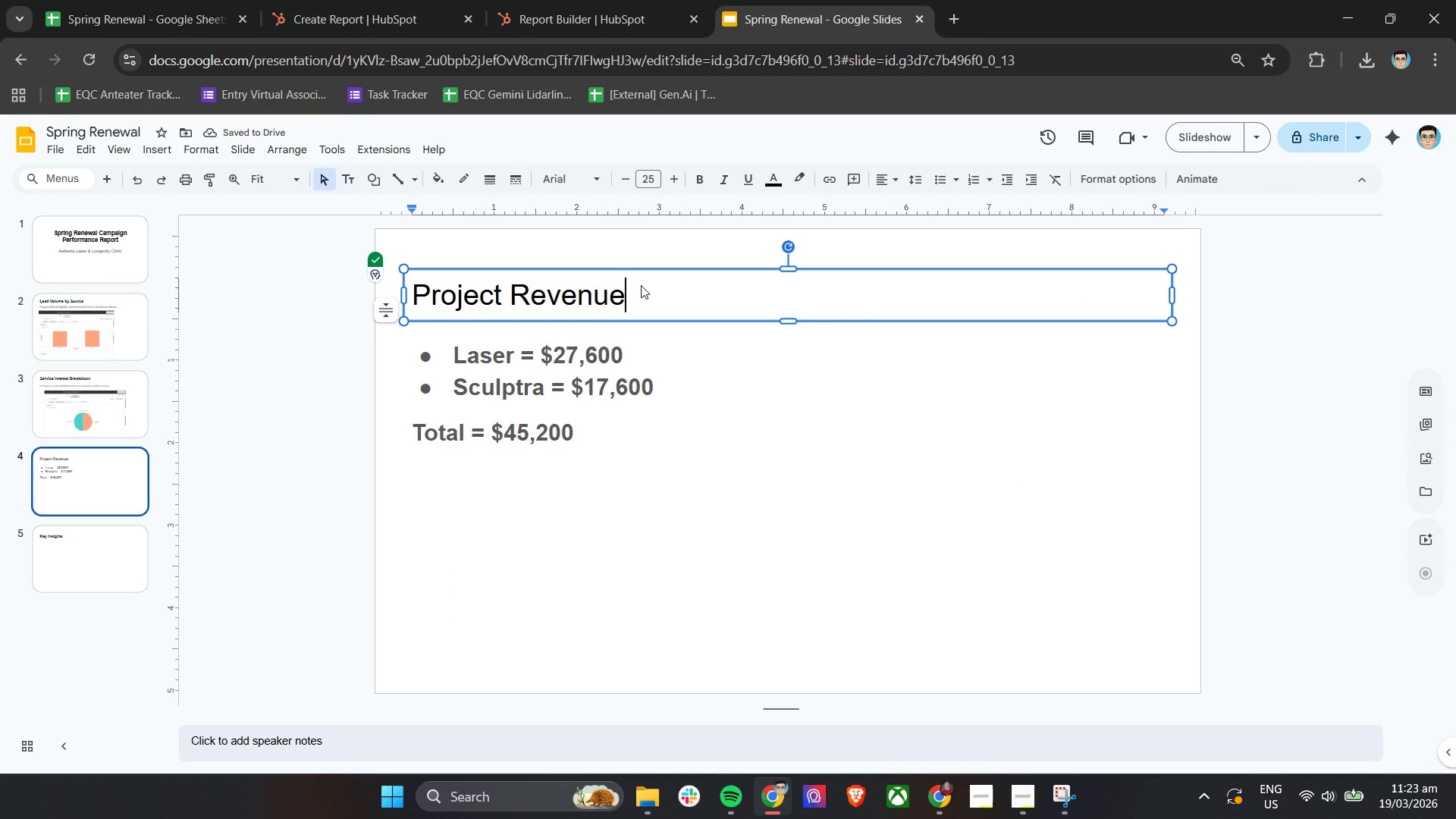 
key(Control+A)
 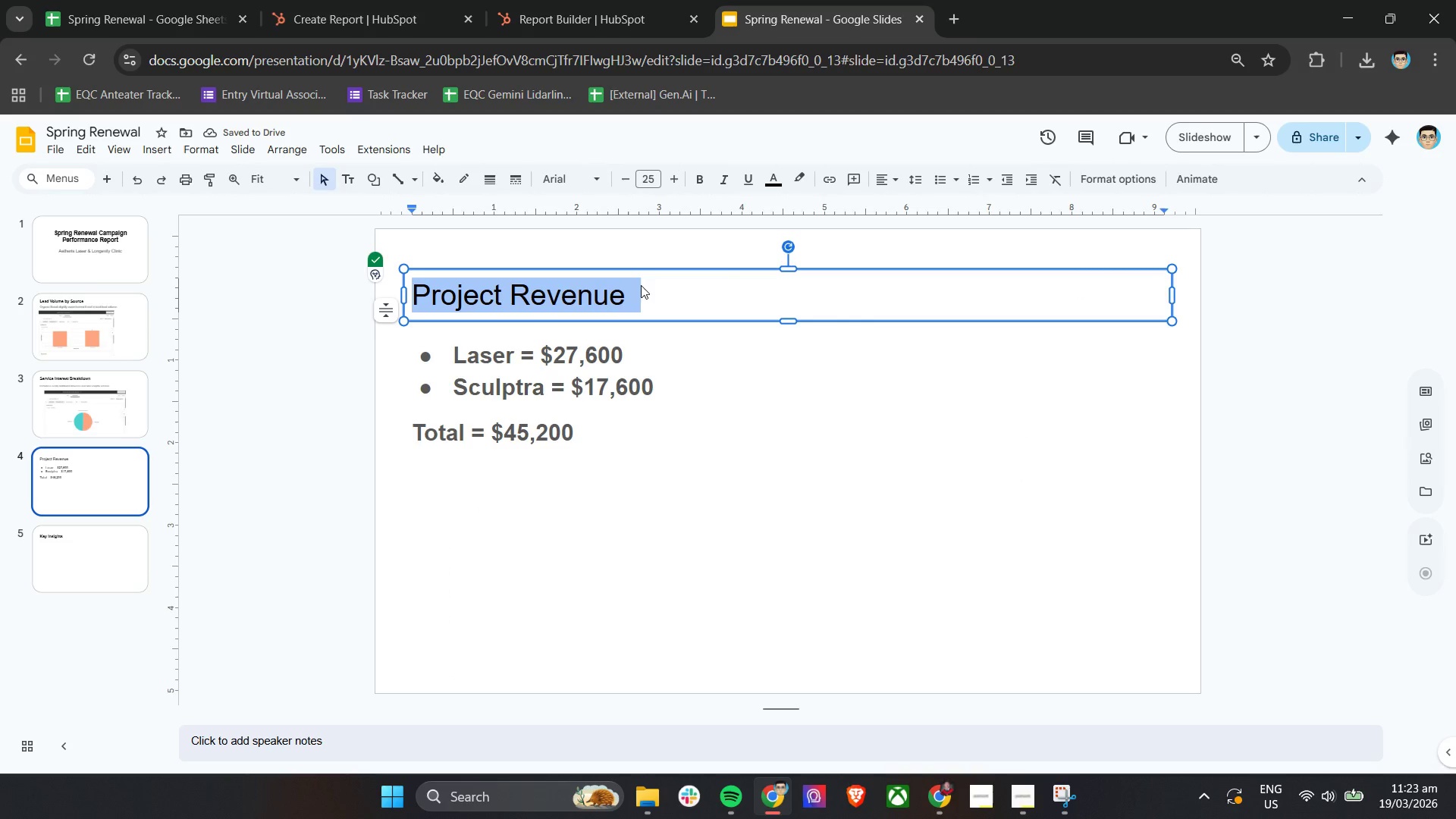 
key(Control+V)
 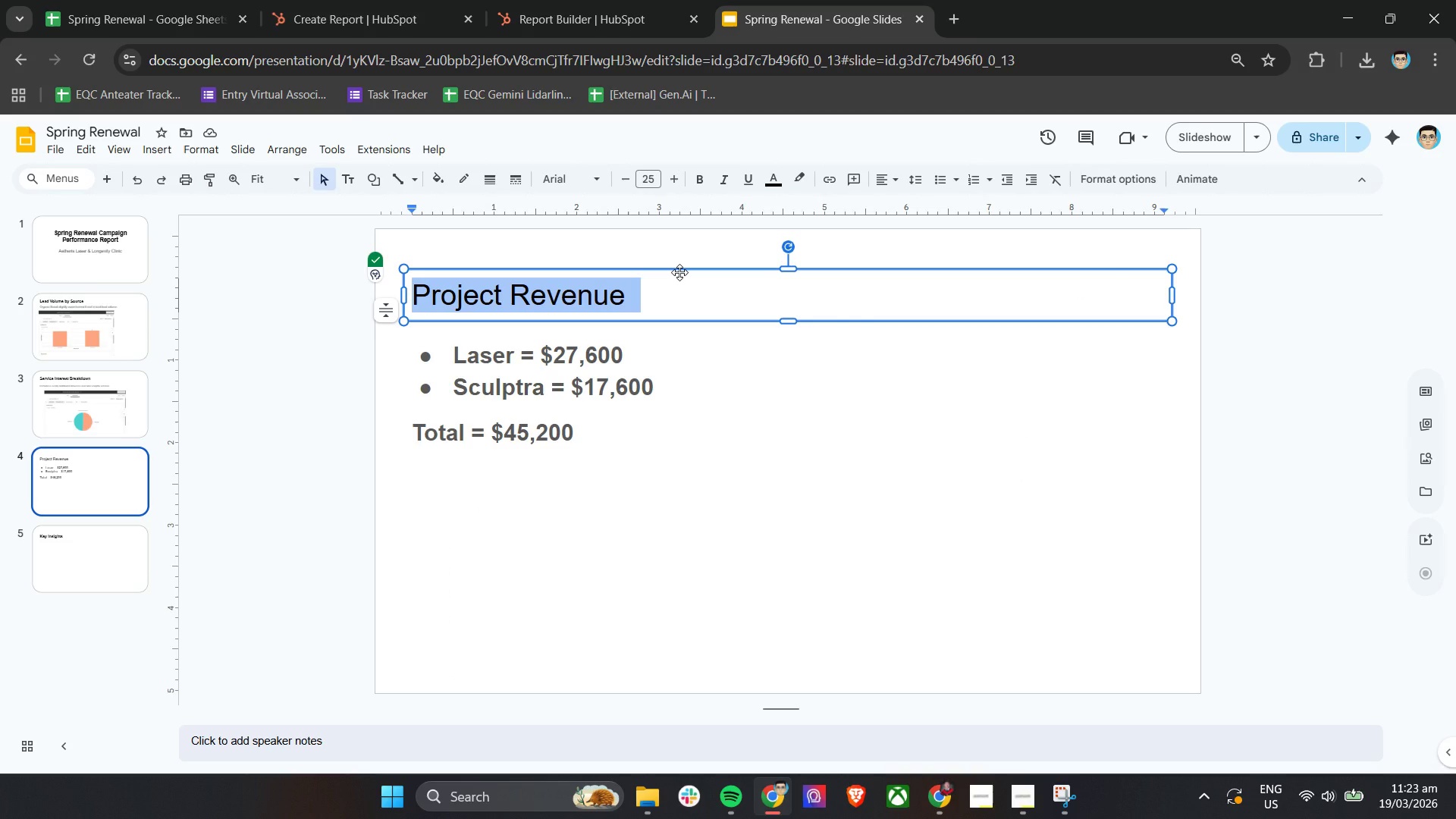 
key(B)
 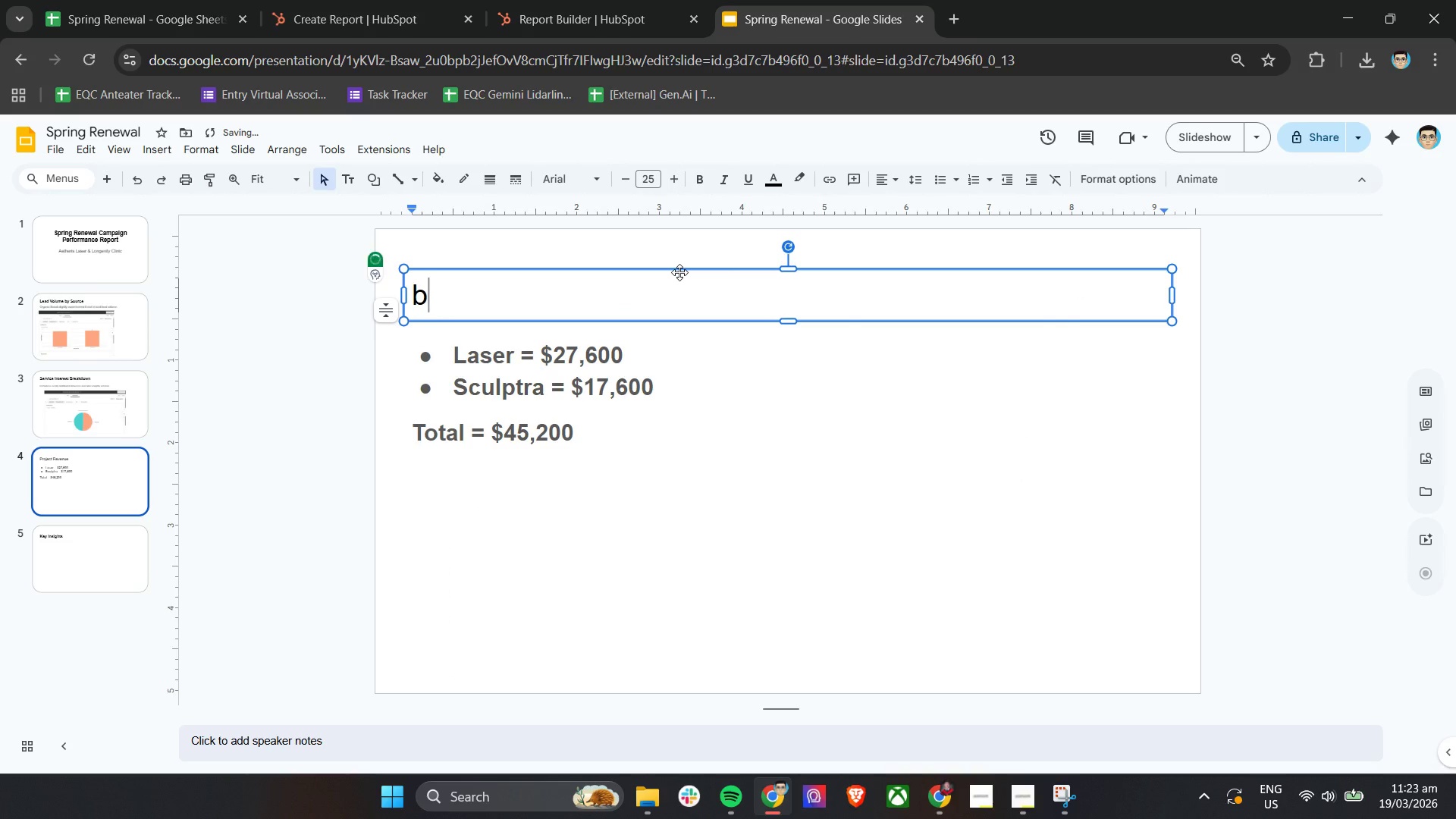 
key(Control+Z)
 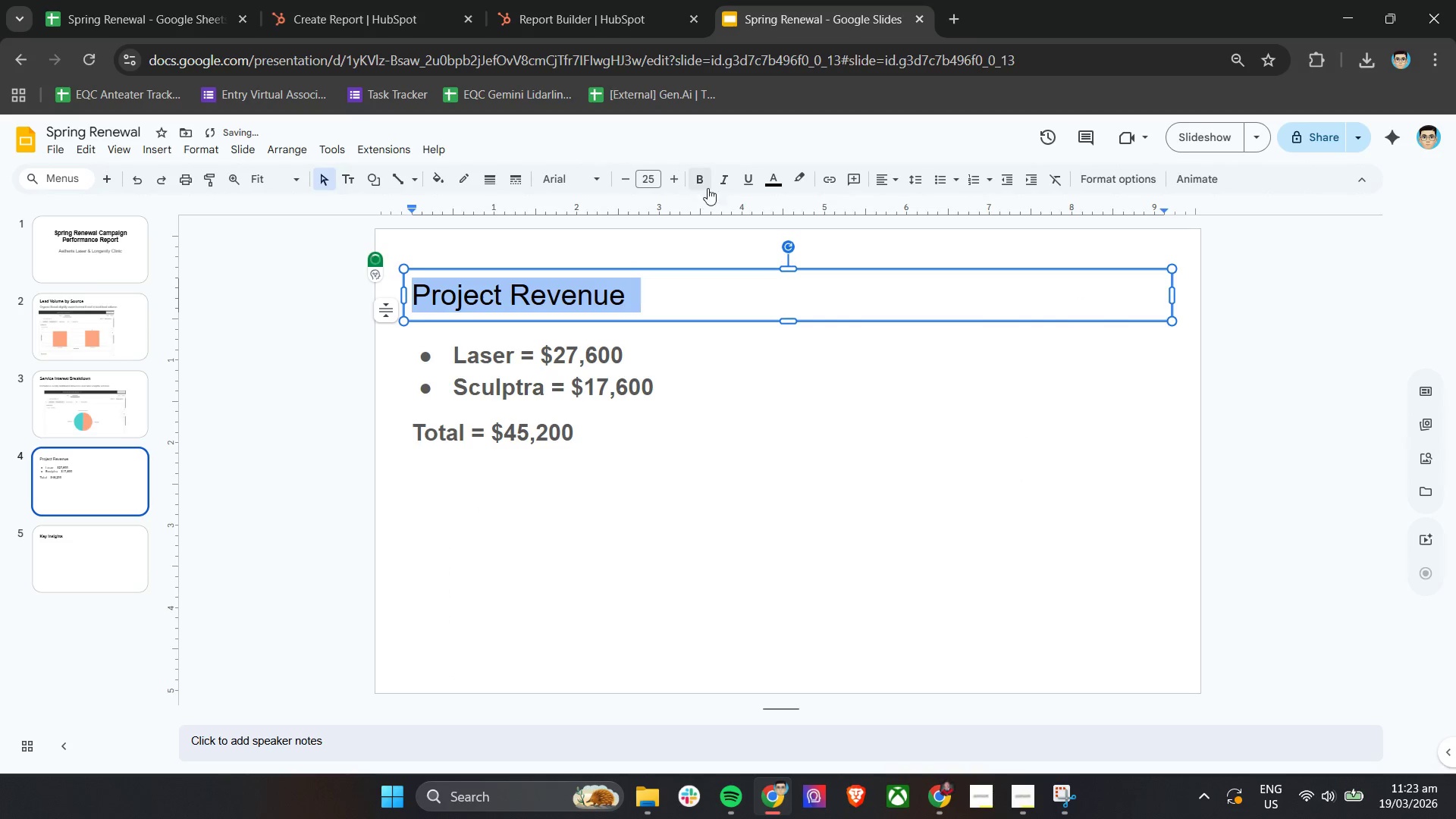 
left_click([705, 174])
 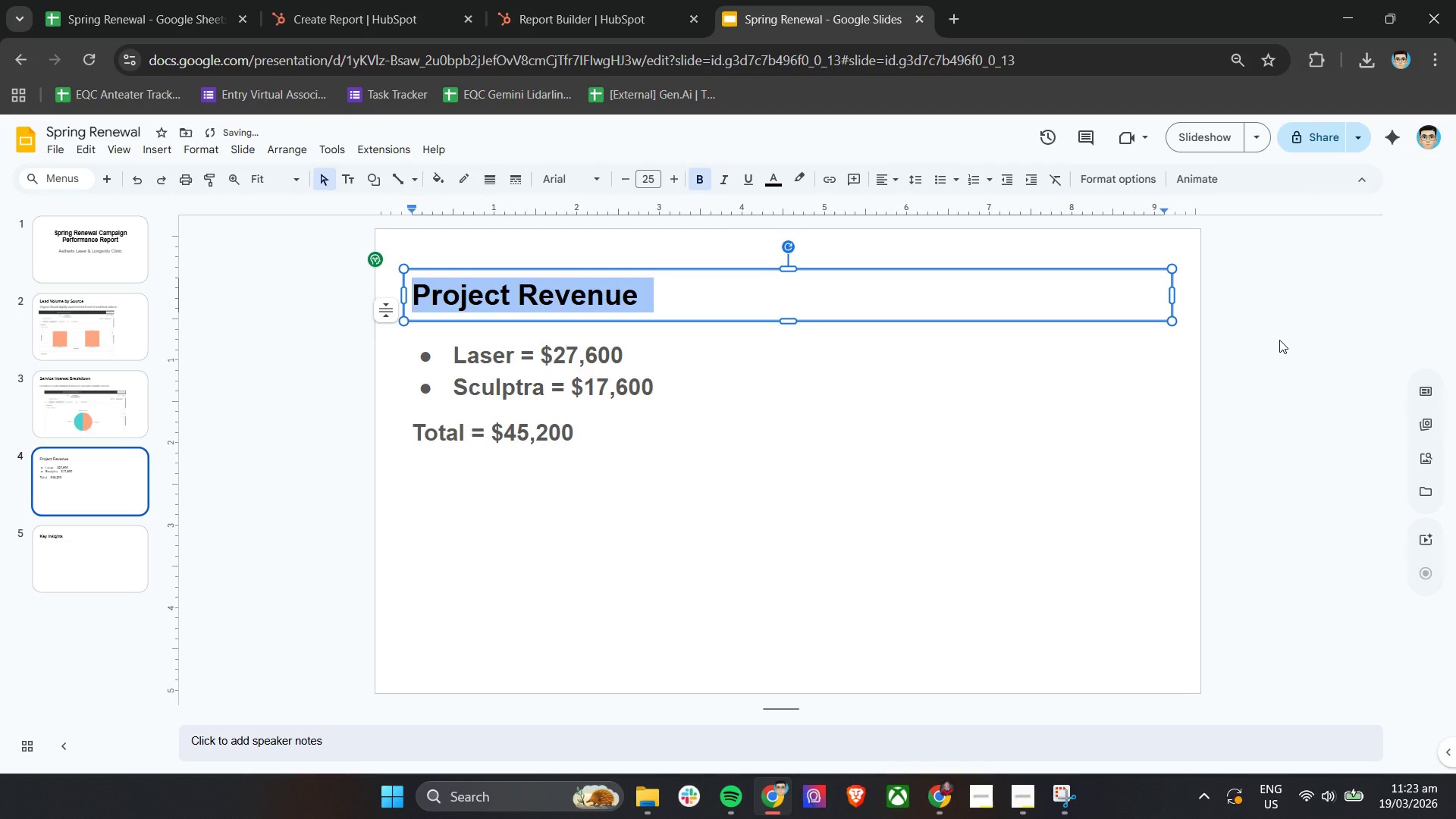 
left_click([1279, 340])
 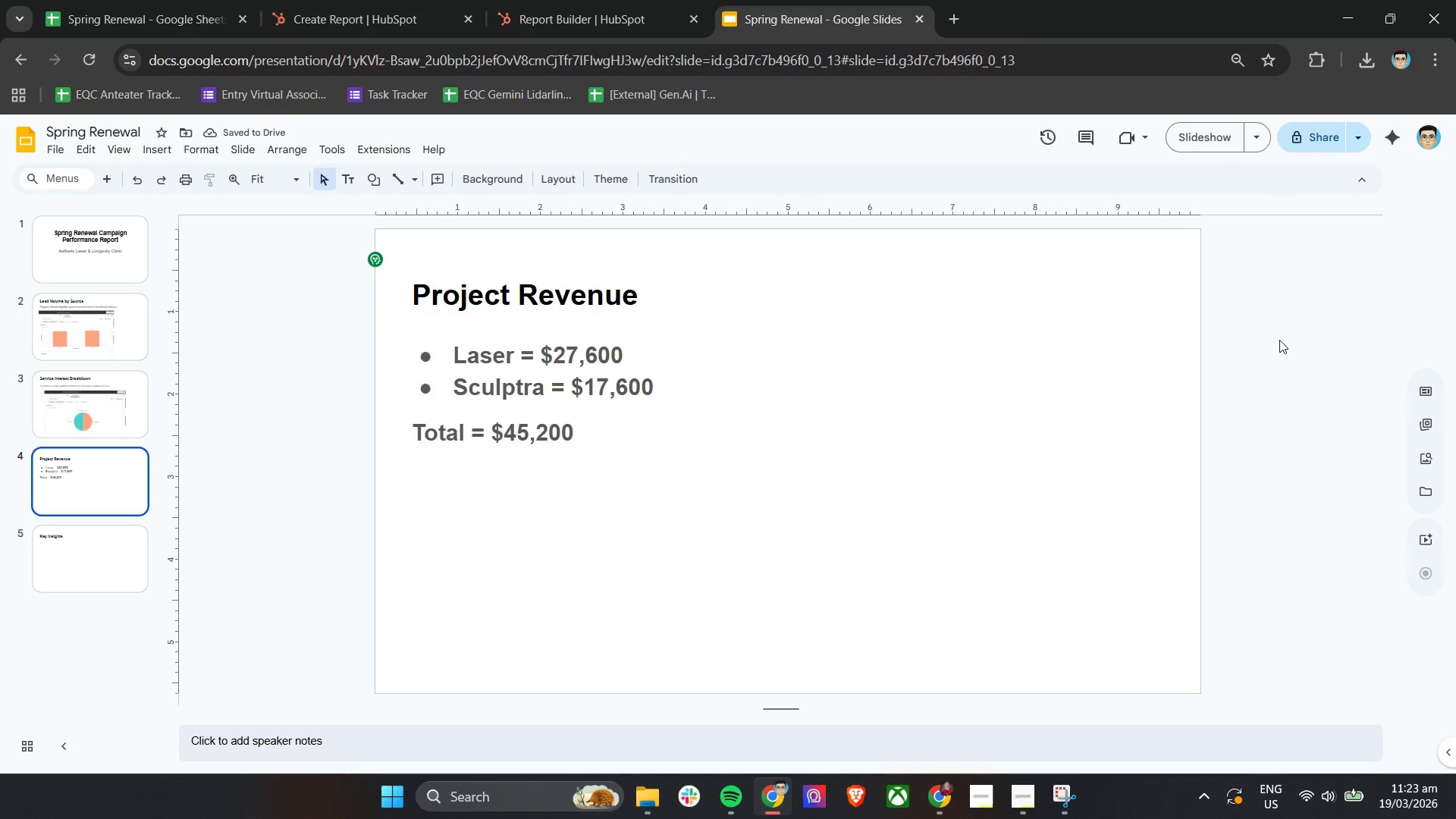 
scroll: coordinate [1279, 340], scroll_direction: down, amount: 1.0
 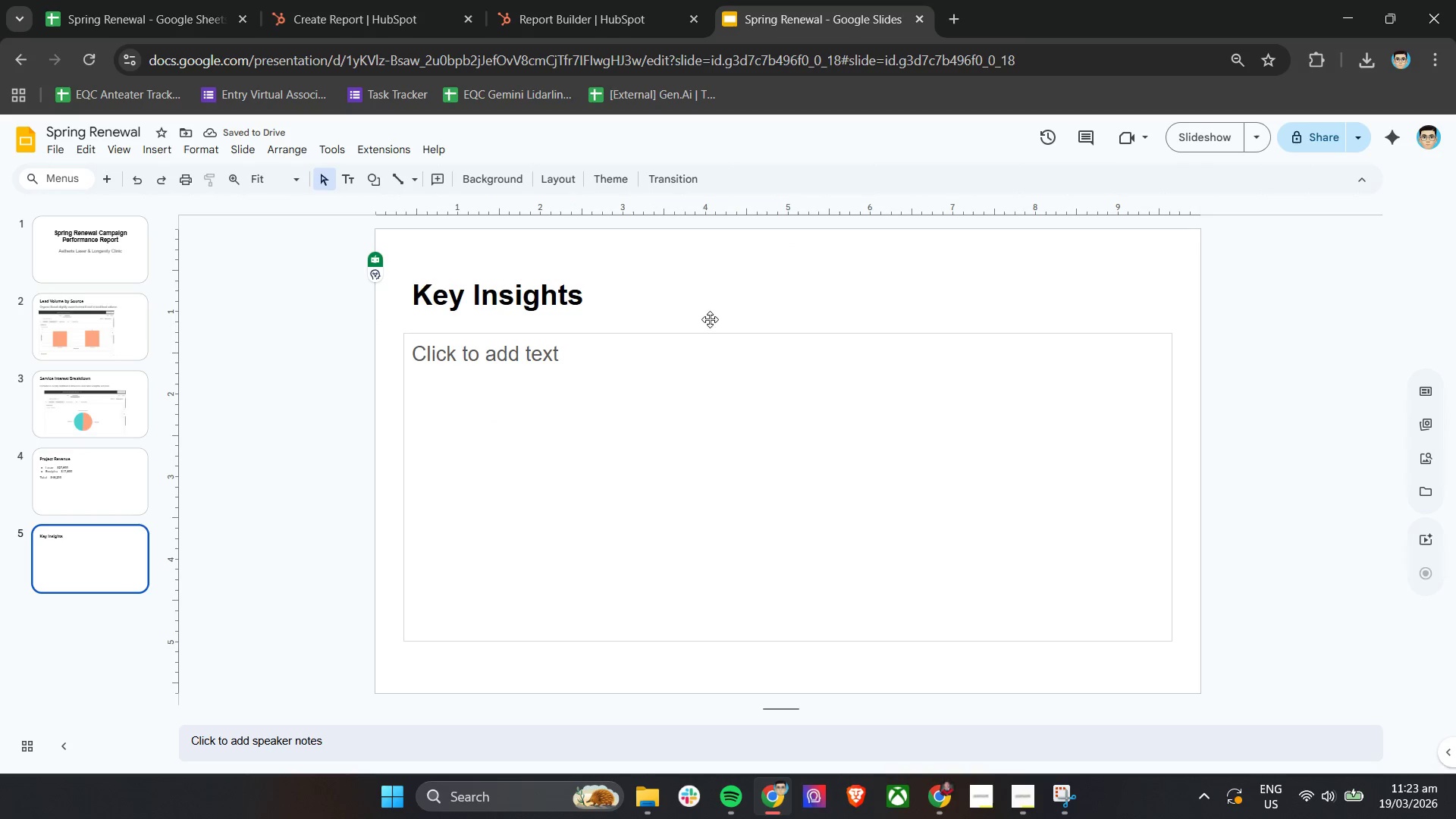 
left_click([668, 306])
 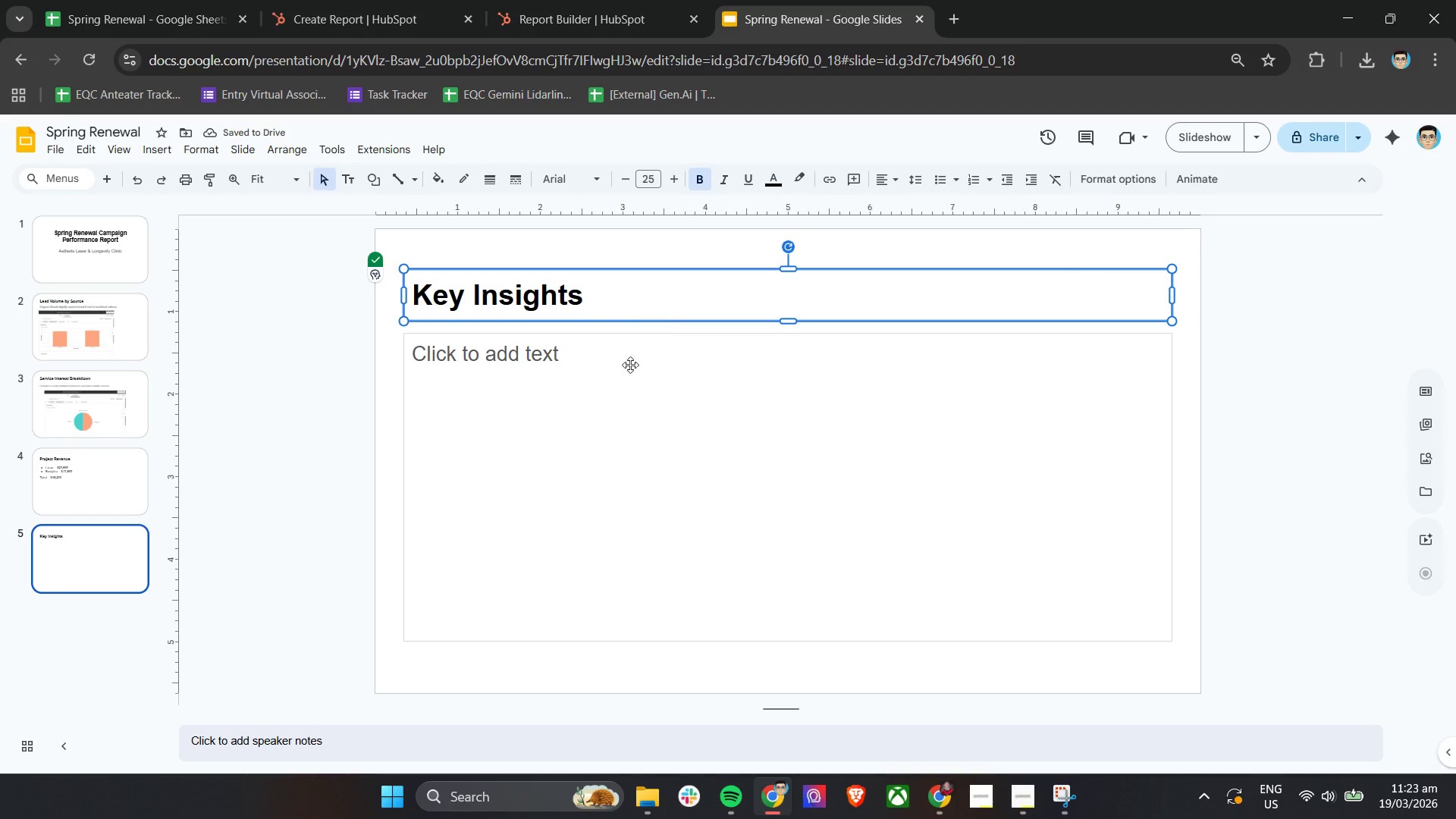 
left_click([623, 376])
 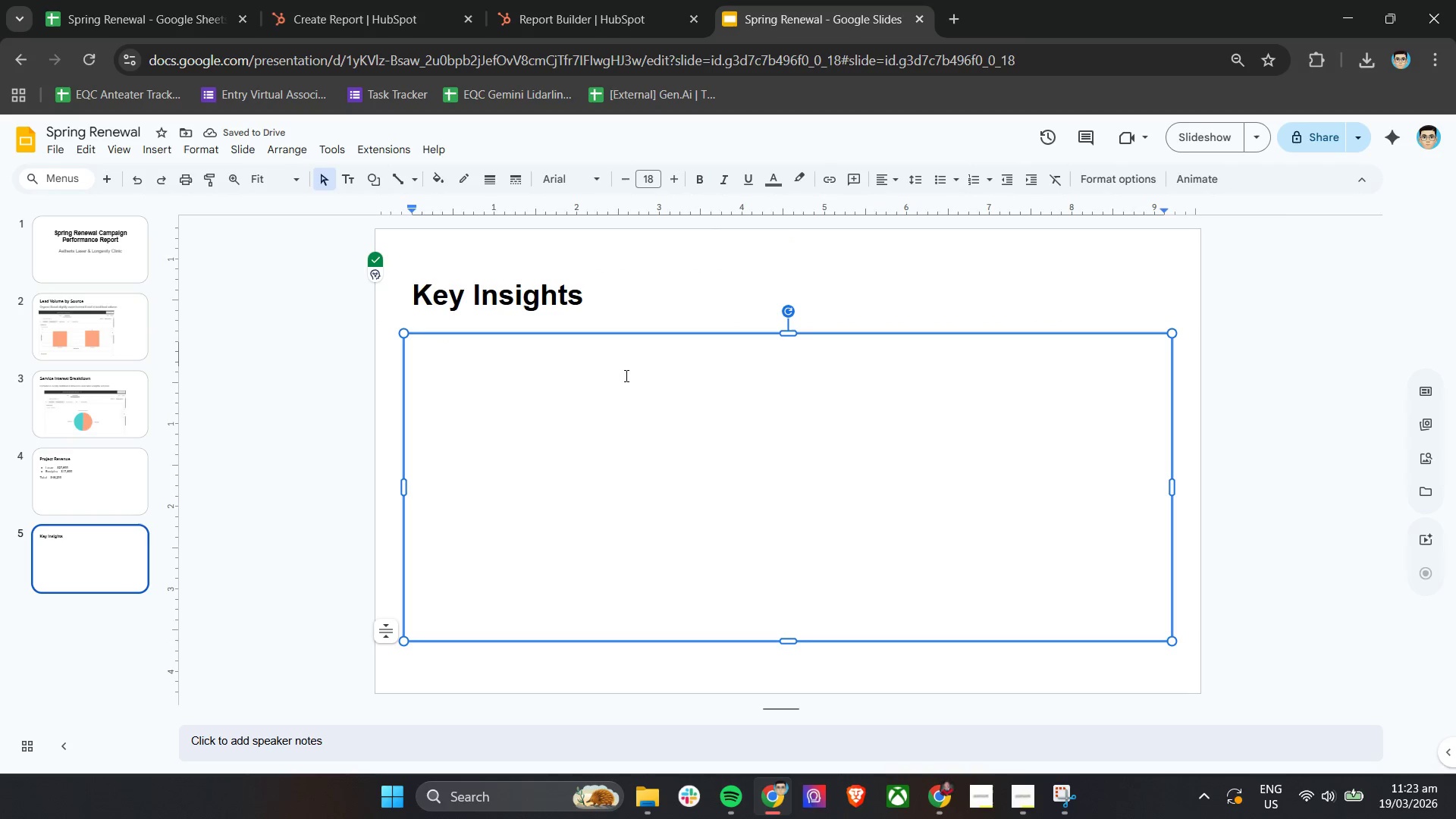 
type(Key Insights:)
 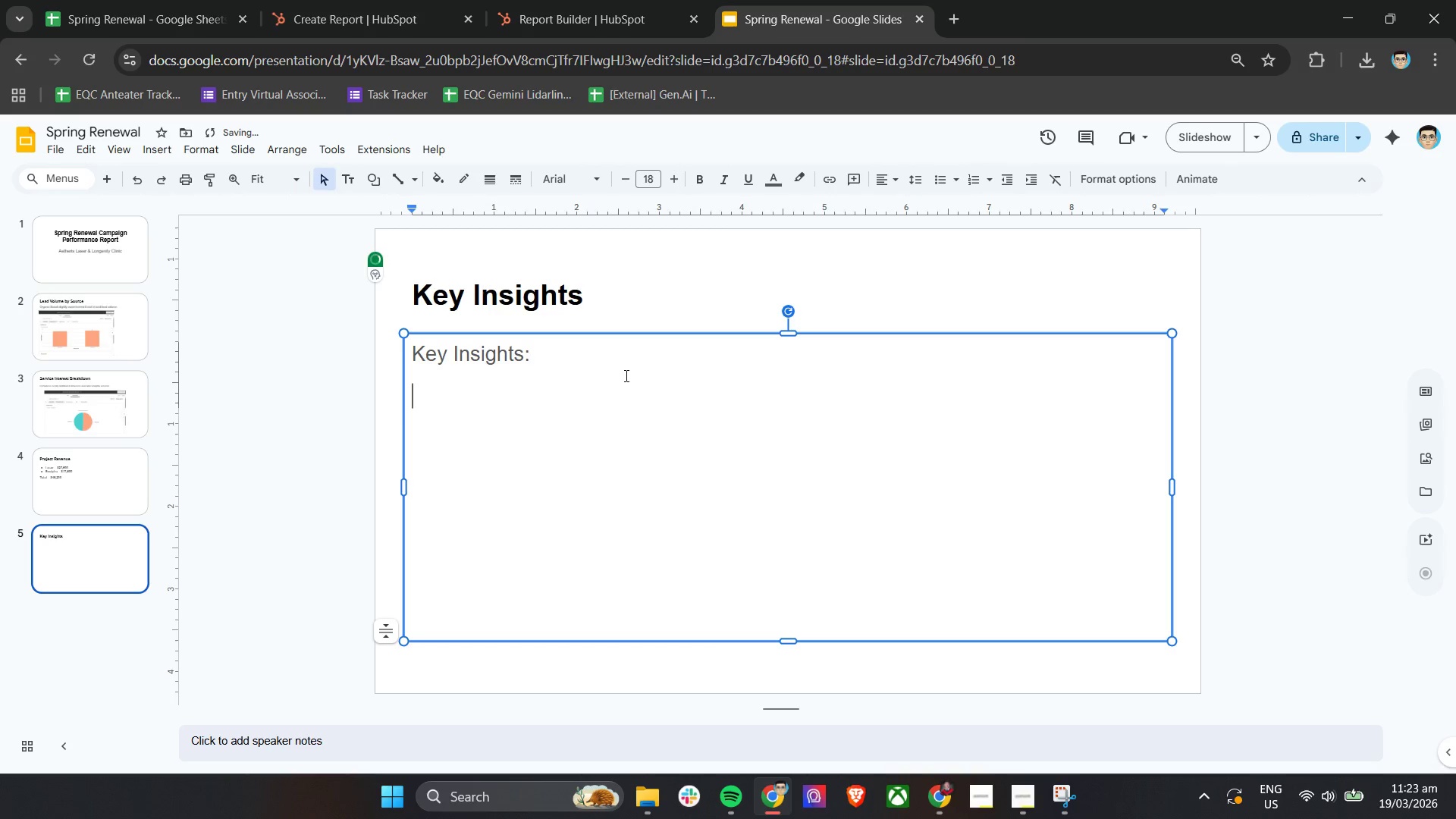 
 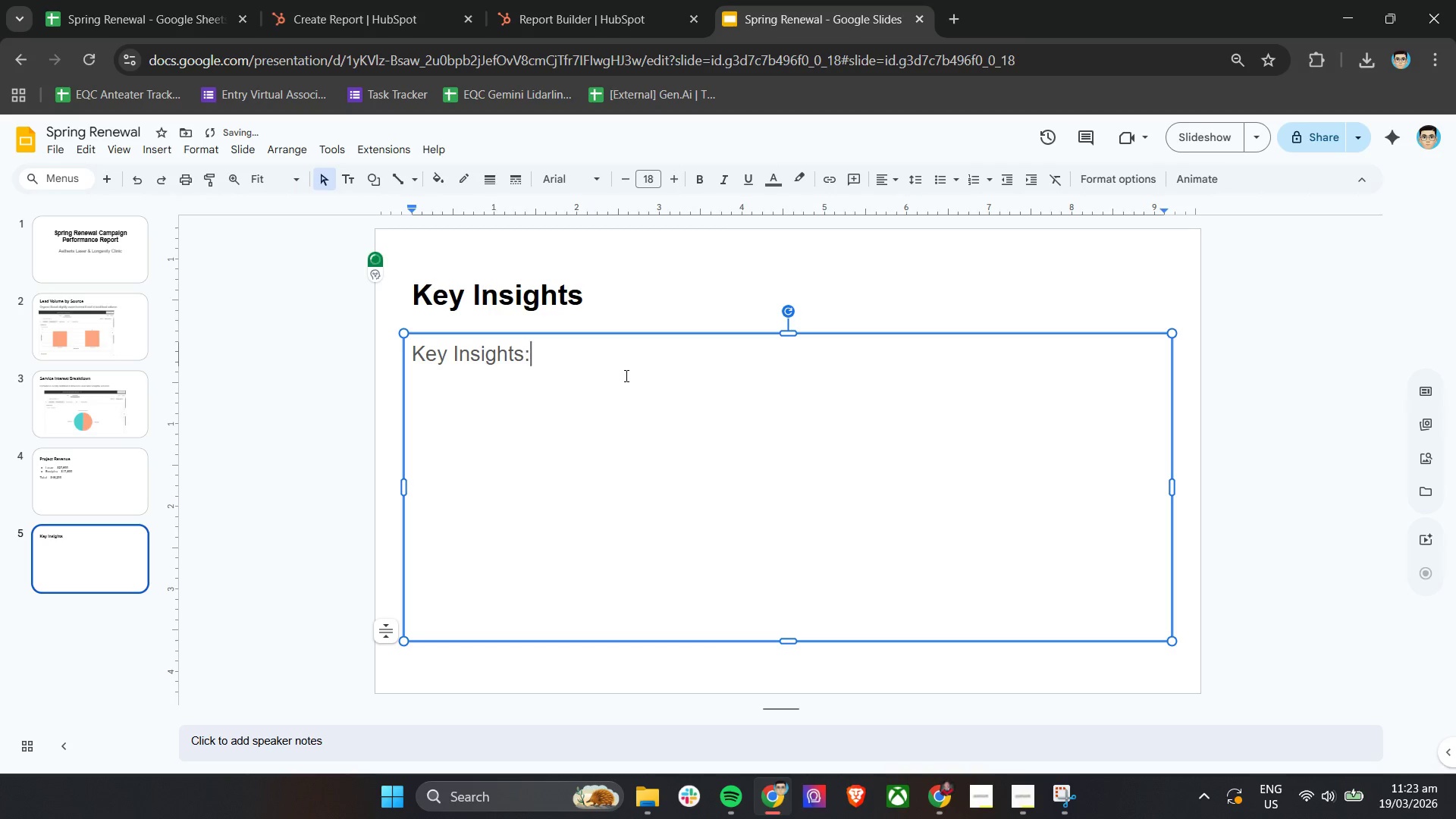 
key(Enter)
 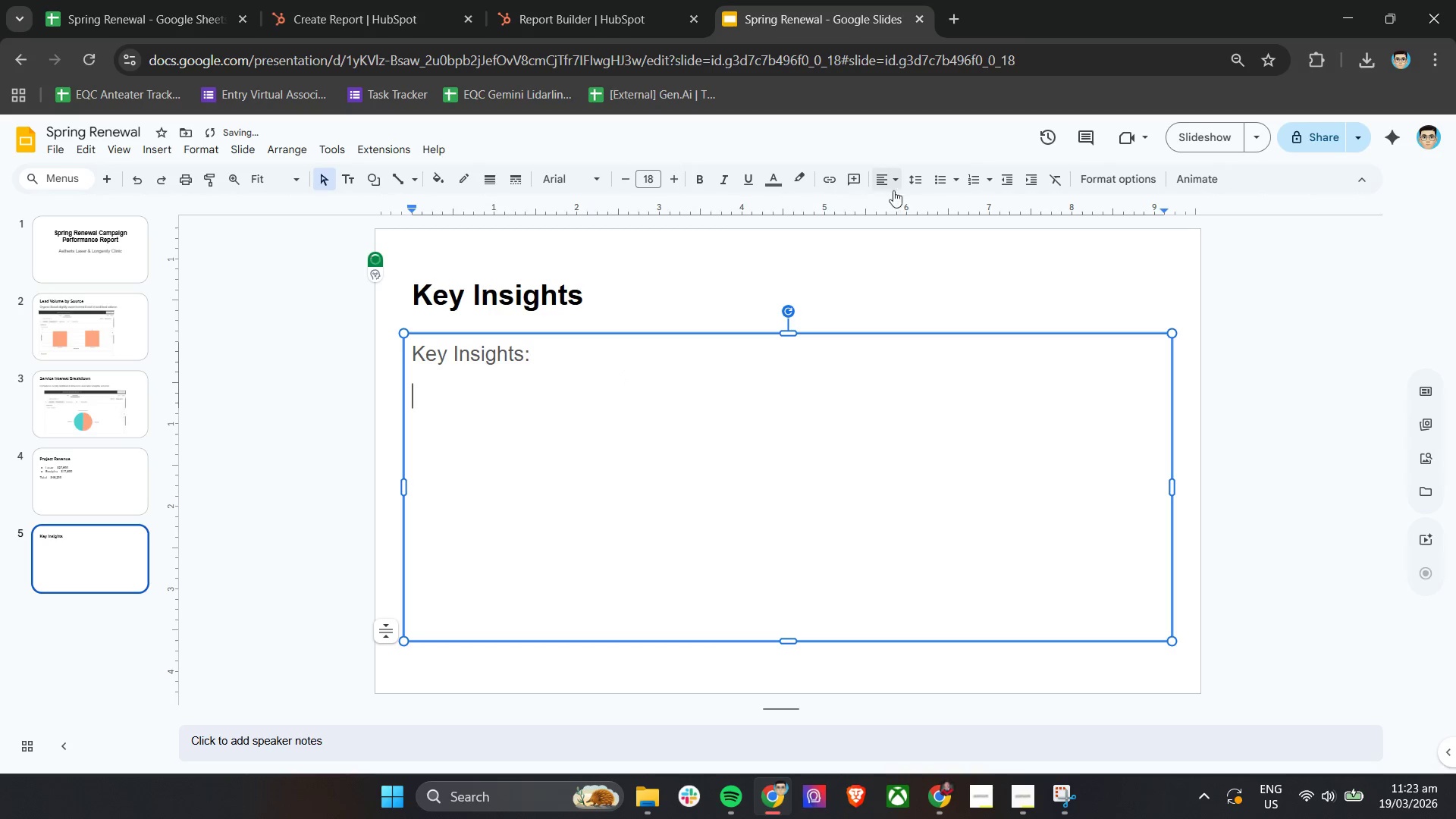 
left_click([942, 186])
 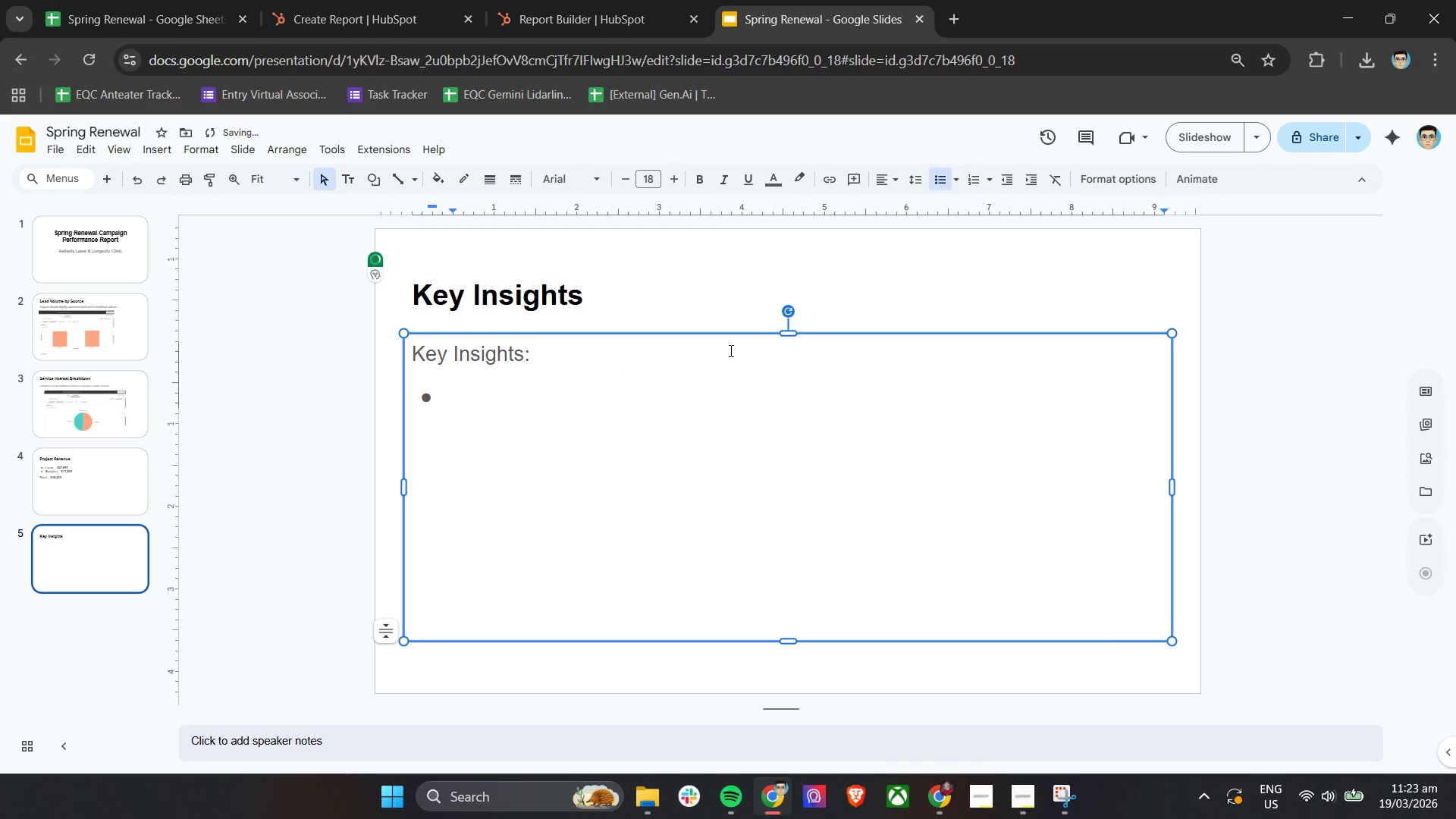 
type(emai)
key(Backspace)
key(Backspace)
key(Backspace)
key(Backspace)
type(Email Mat)
key(Backspace)
type(rketun)
key(Backspace)
key(Backspace)
type(ing drives )
 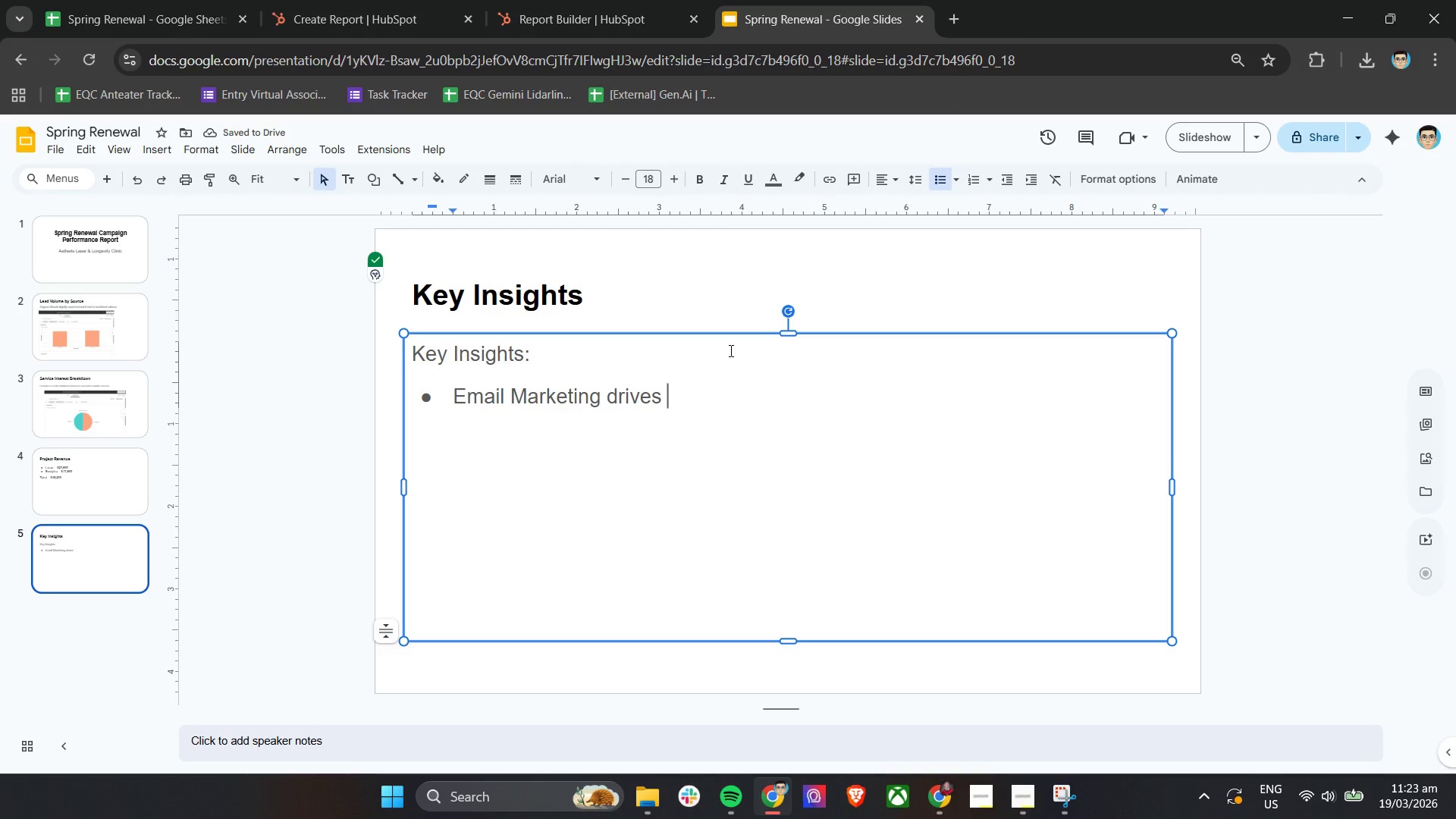 
type(higher-value service interre)
key(Backspace)
key(Backspace)
type(est (Laser))
 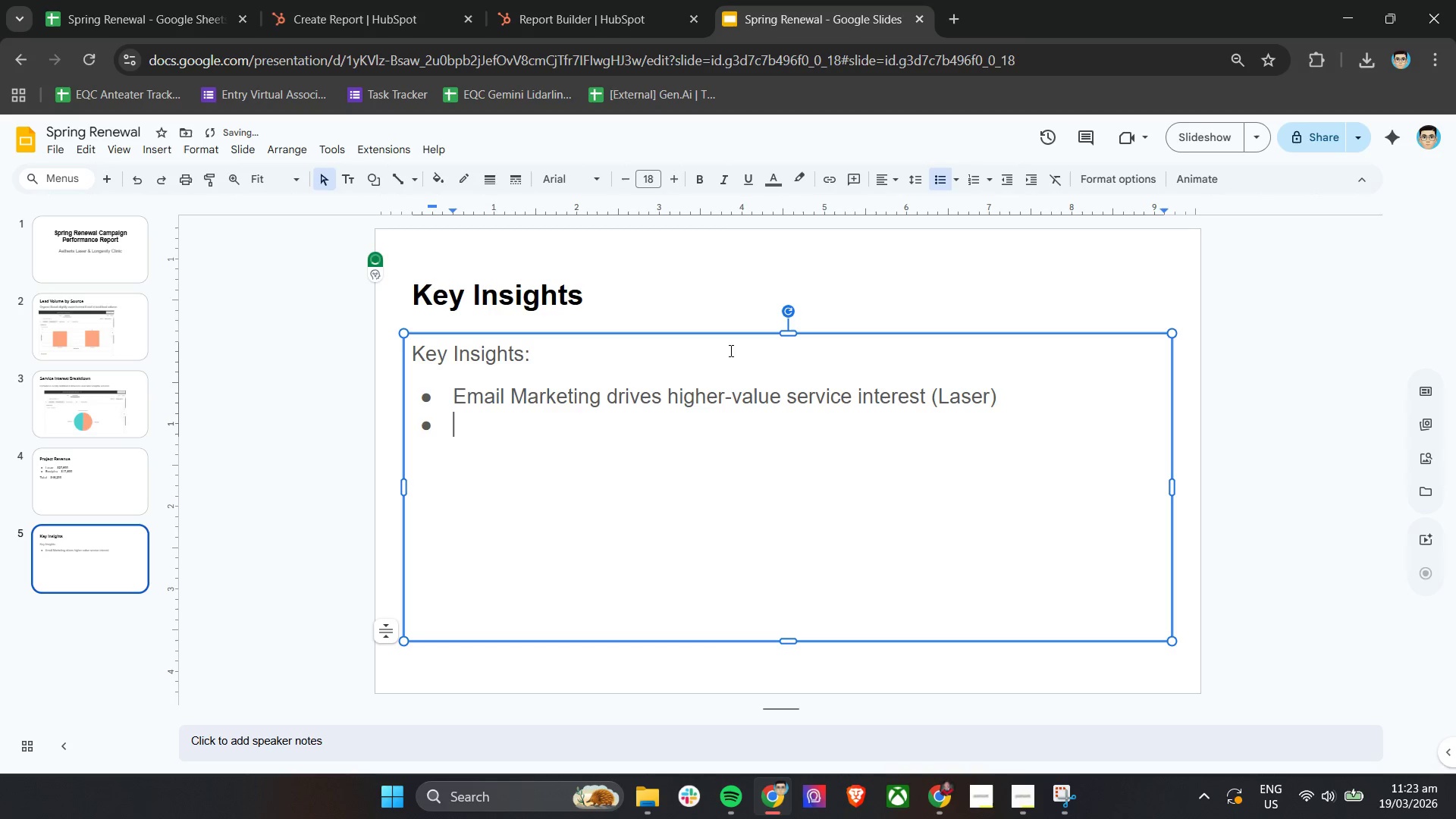 
 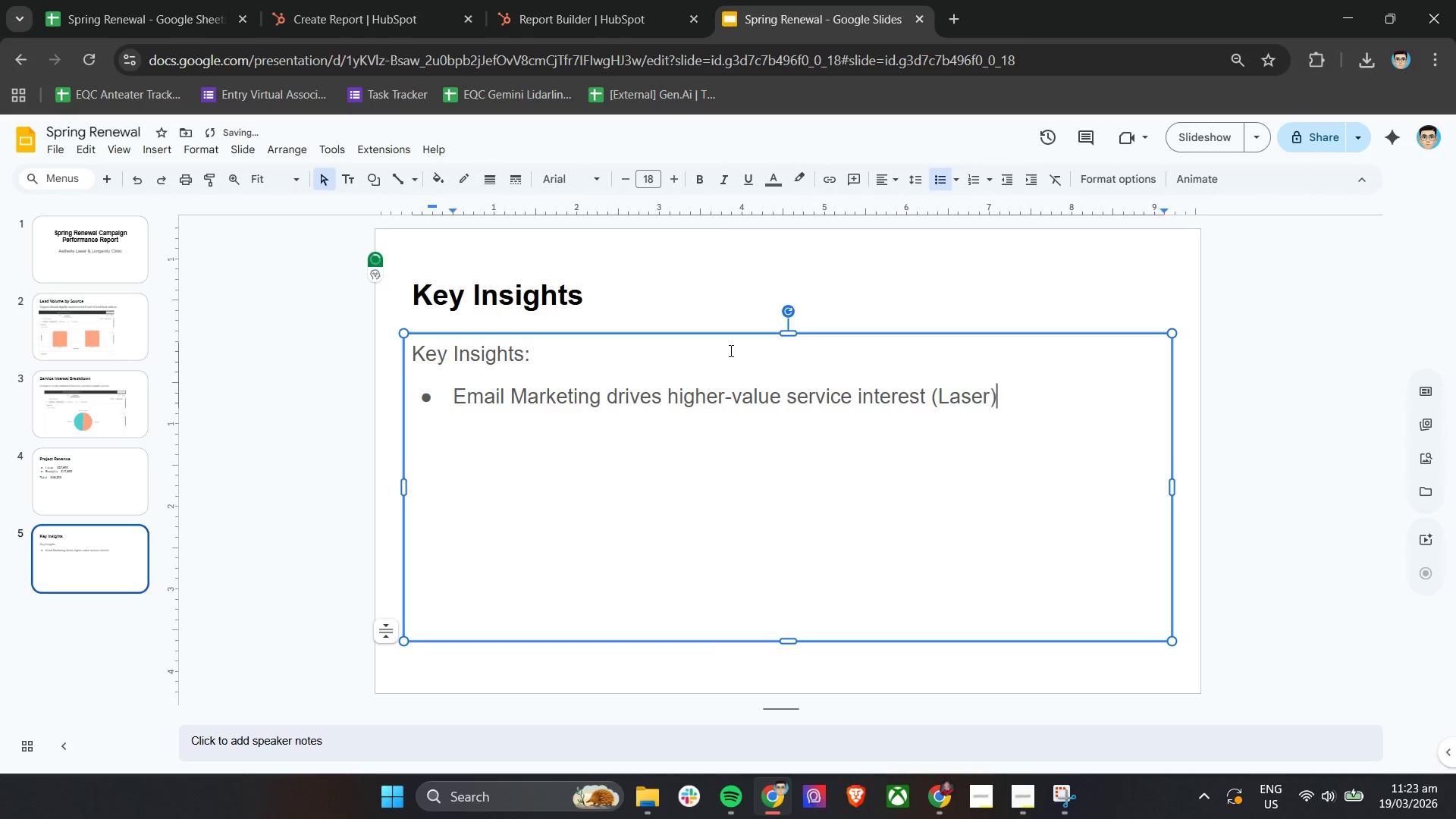 
key(Enter)
 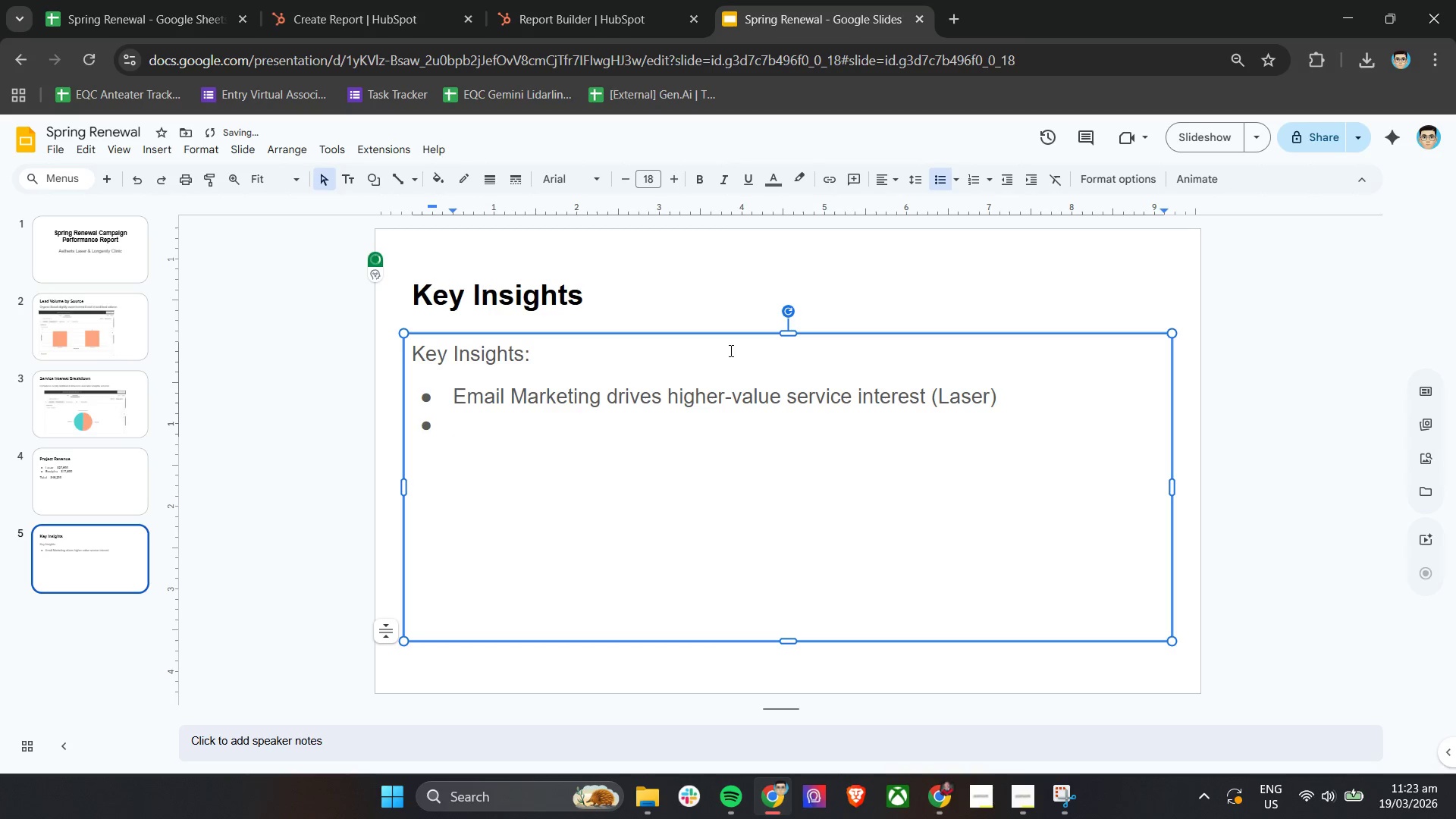 
type(Organic Social Generates)
key(Backspace)
key(Backspace)
key(Backspace)
key(Backspace)
key(Backspace)
key(Backspace)
key(Backspace)
key(Backspace)
key(Backspace)
type(generates v)
key(Backspace)
type(broader engagee)
key(Backspace)
type(ment (s)
key(Backspace)
type(Scu)
key(Backspace)
type(l)
key(Backspace)
type(ulptra-head)
key(Backspace)
type(vy))
 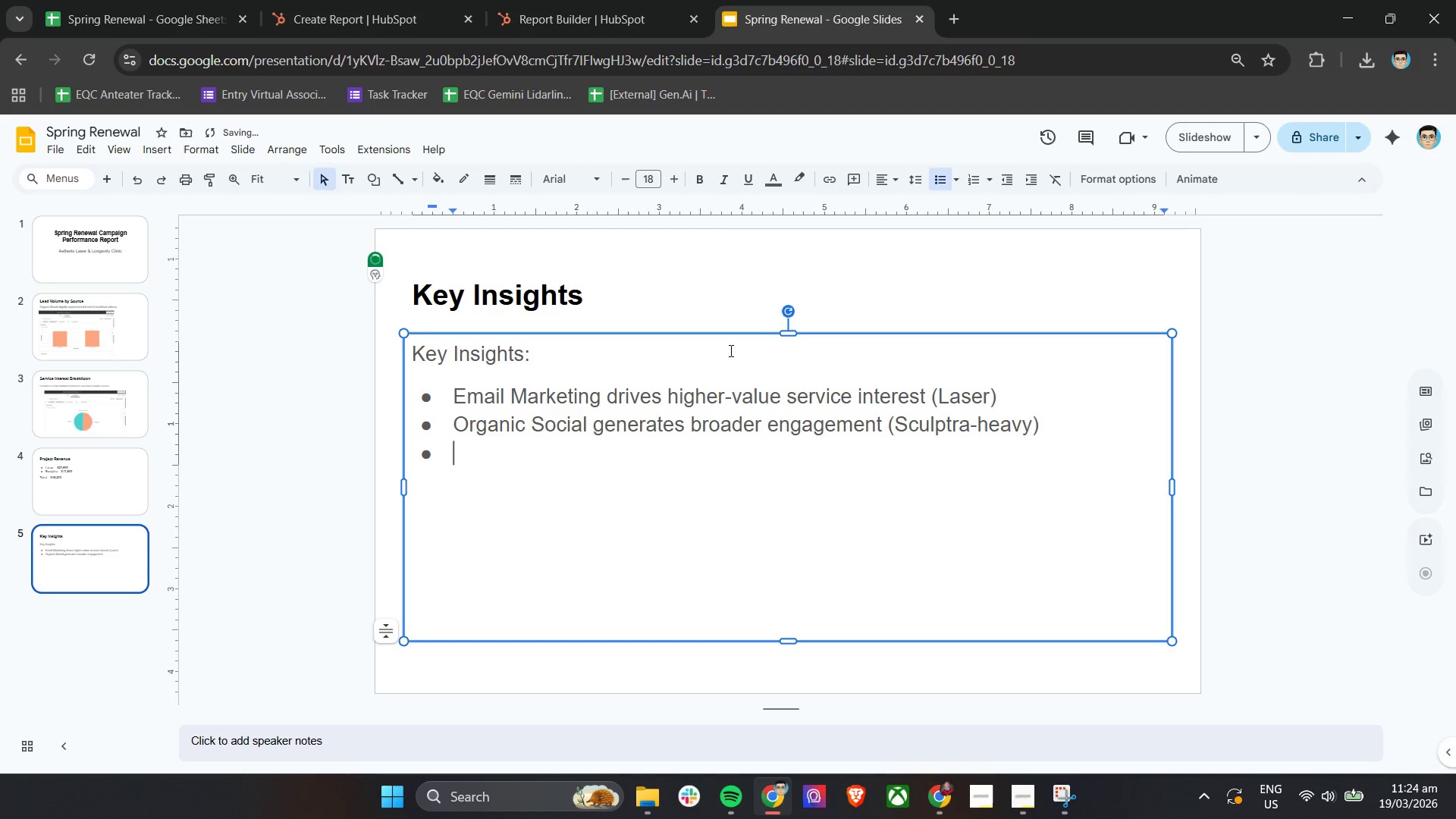 
 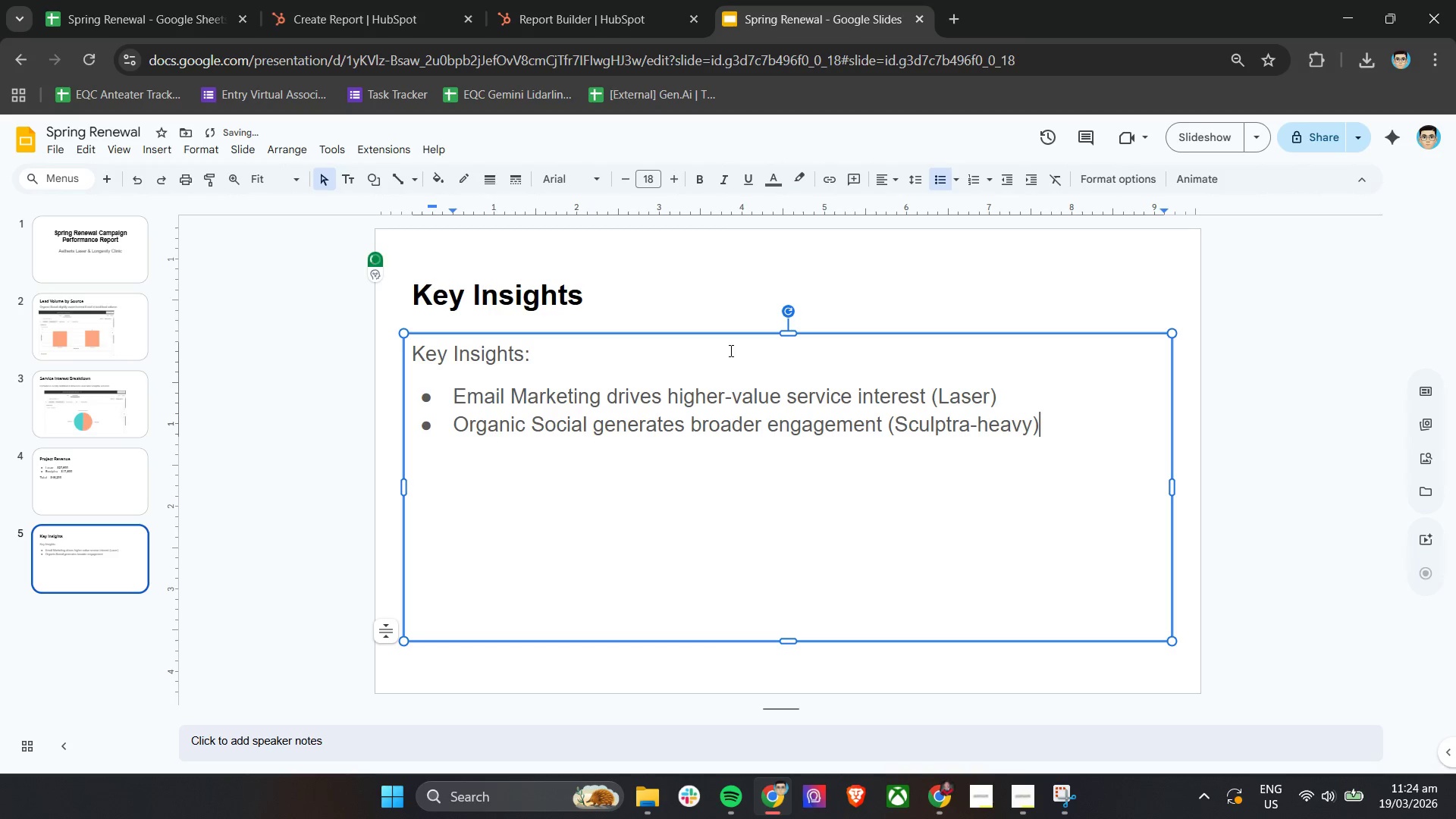 
key(Enter)
 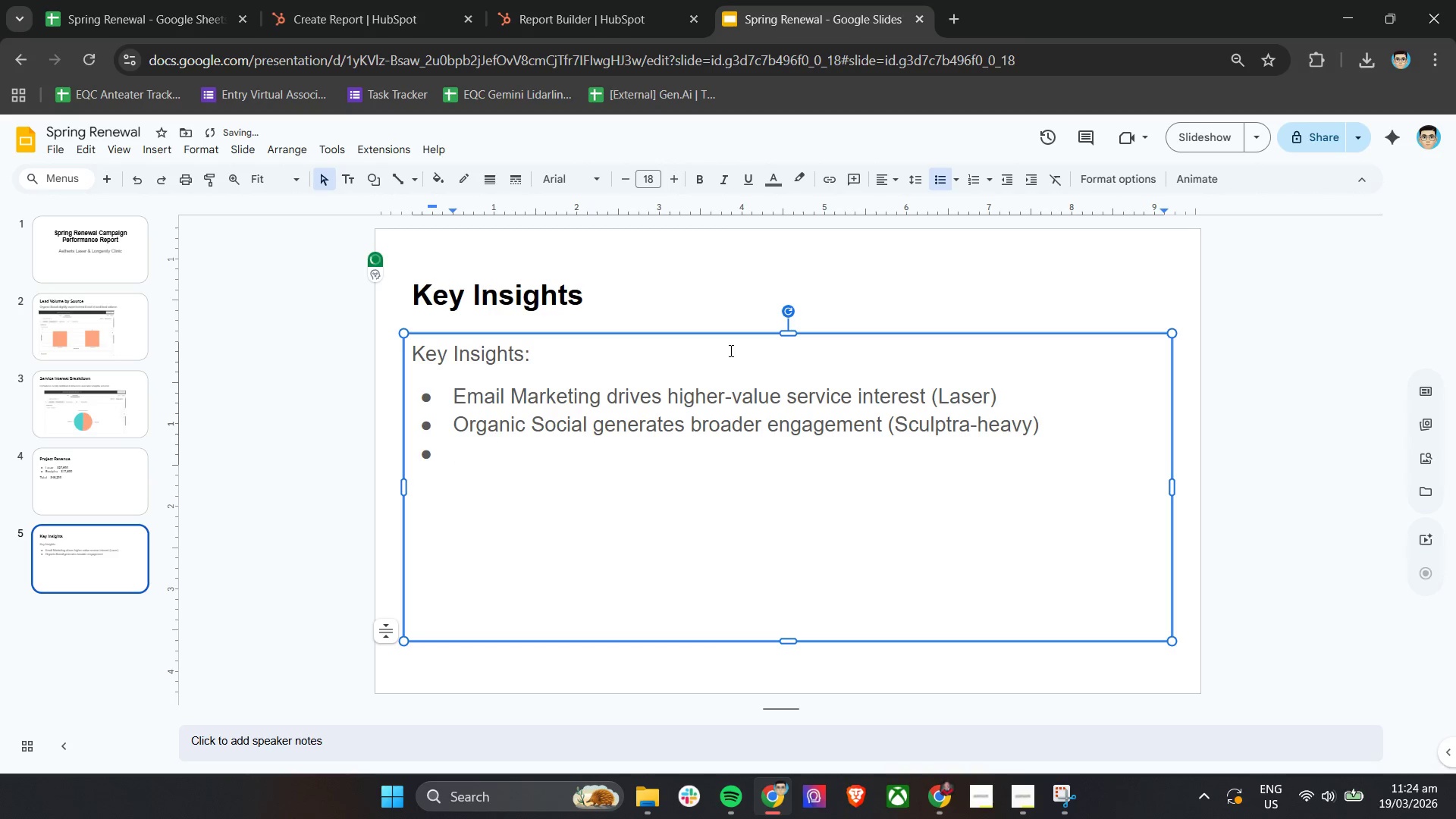 
type(High-ticker)
key(Backspace)
type(t revenue s)
key(Backspace)
type(is concentrated in las)
key(Backspace)
key(Backspace)
key(Backspace)
type(Ls)
key(Backspace)
type(aser treatment)
key(Backspace)
type(ts)
 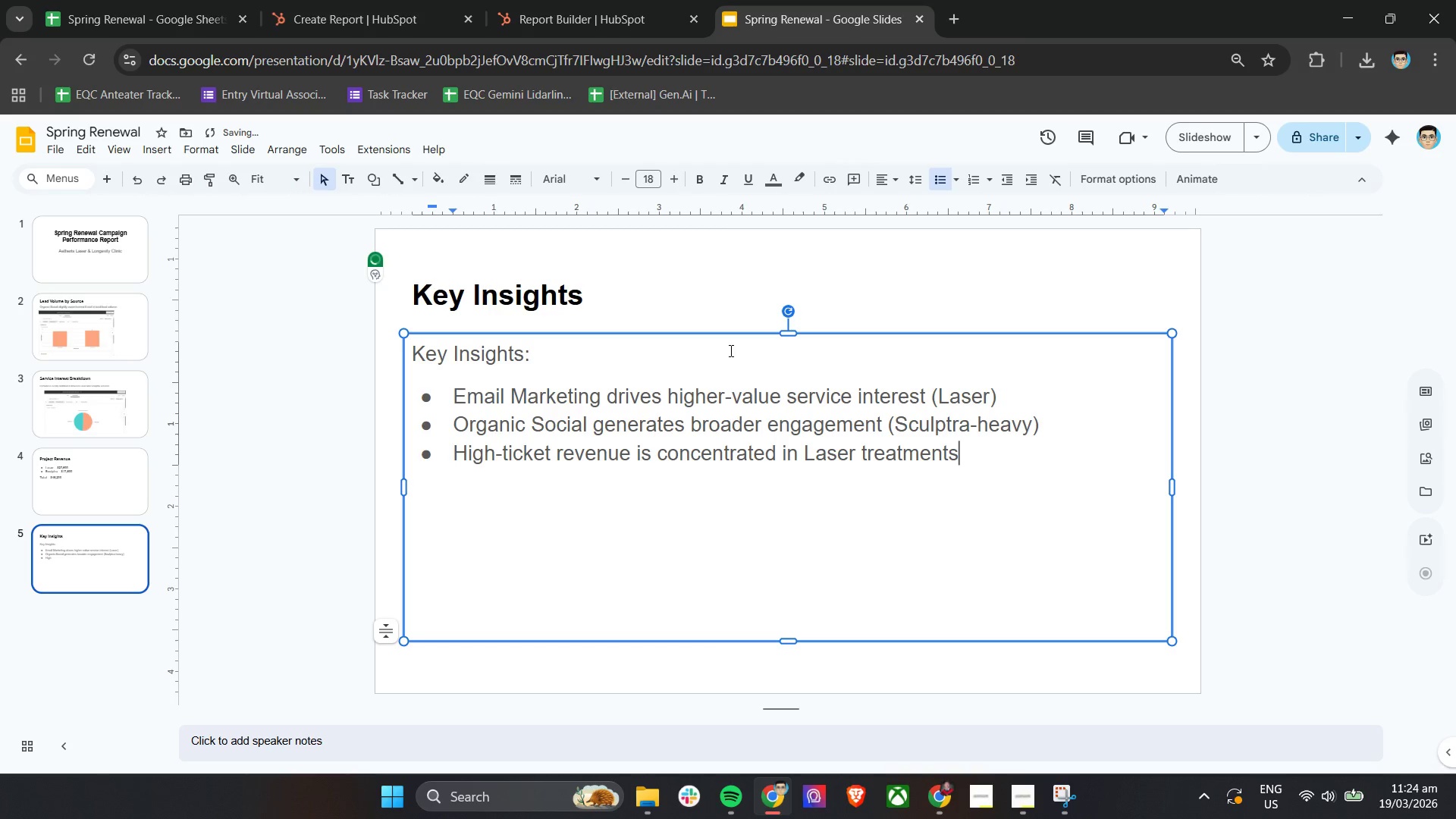 
wait(6.23)
 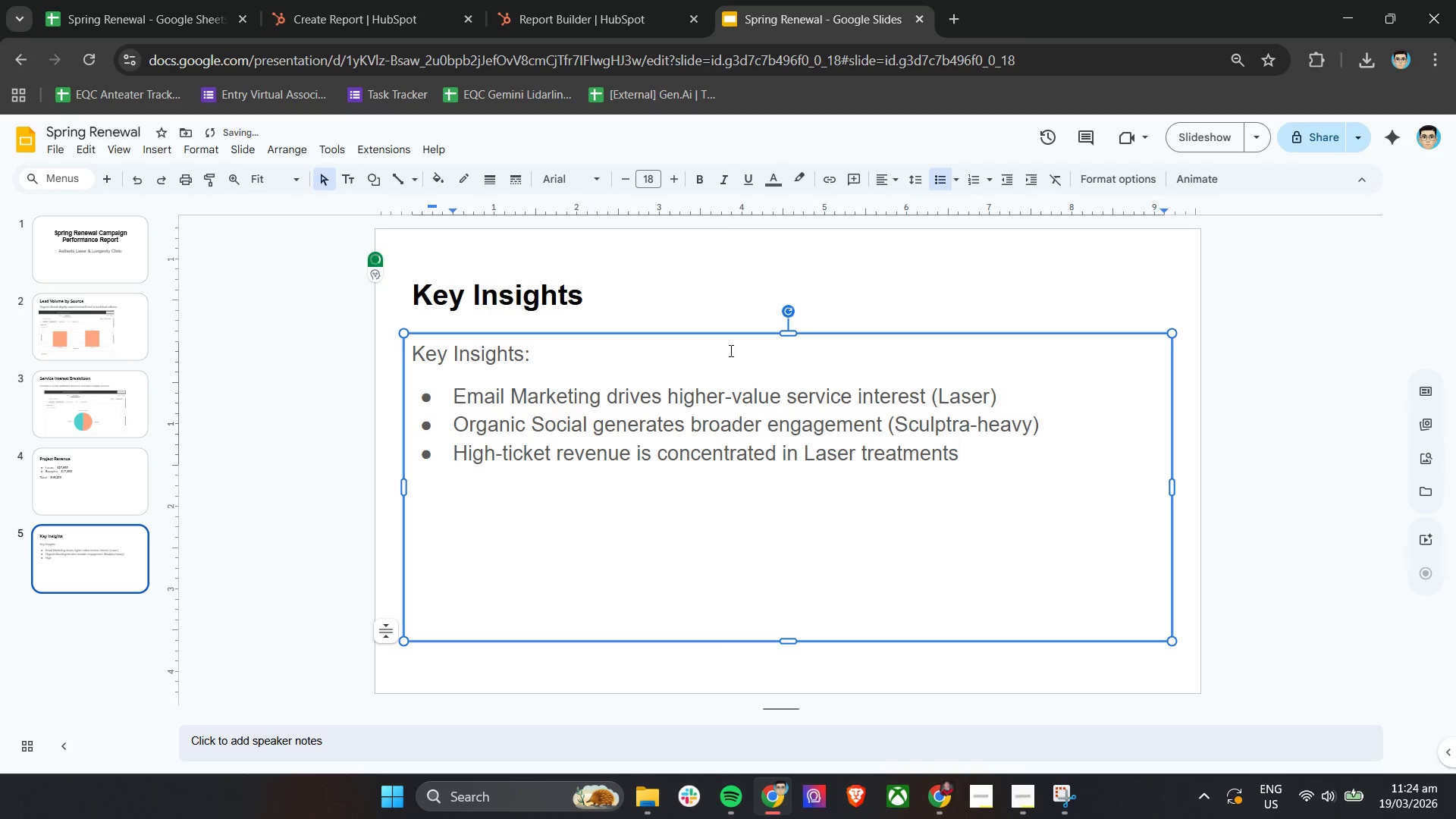 
key(Enter)
 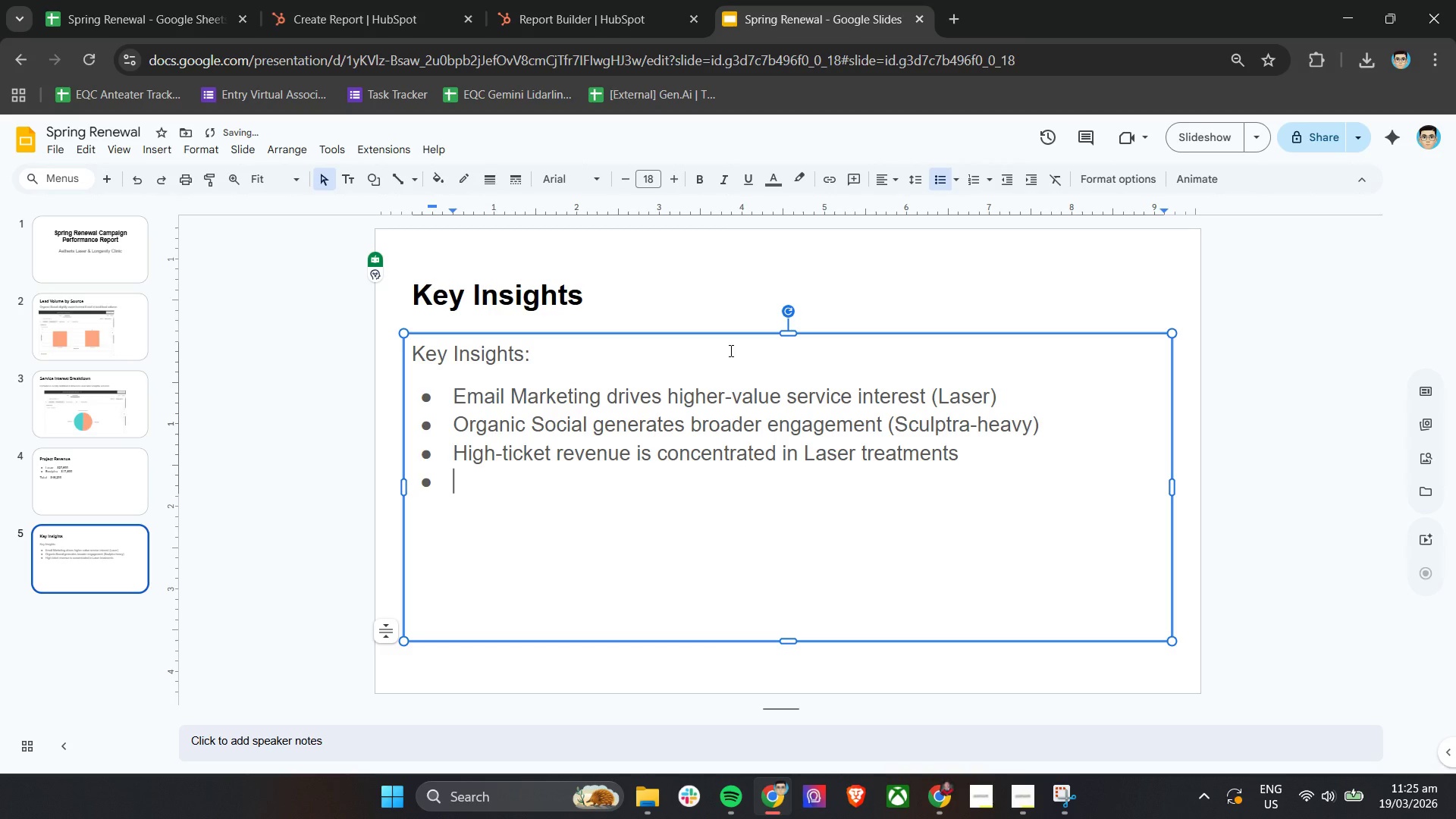 
key(Enter)
 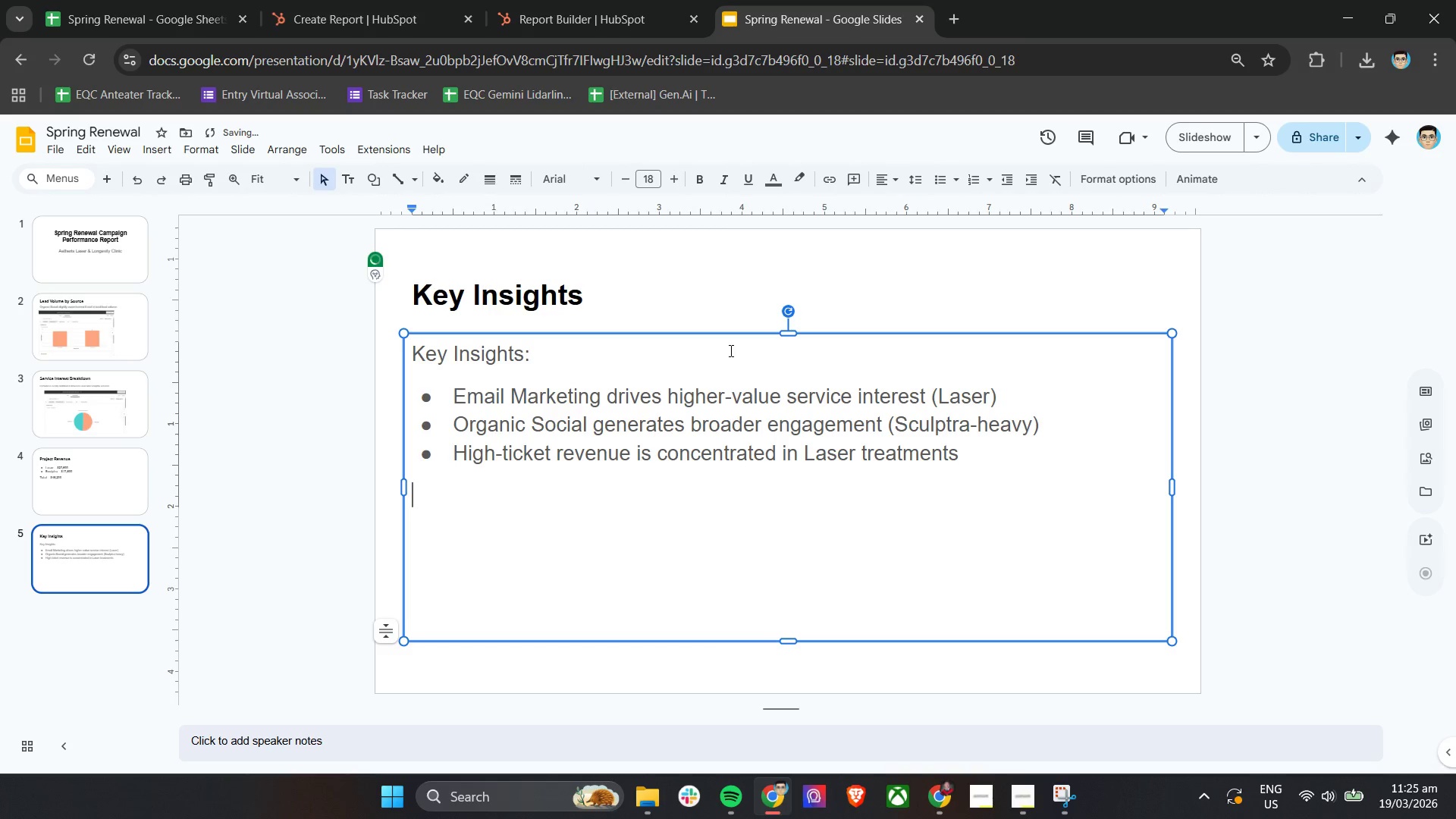 
hold_key(key=ShiftLeft, duration=0.42)
 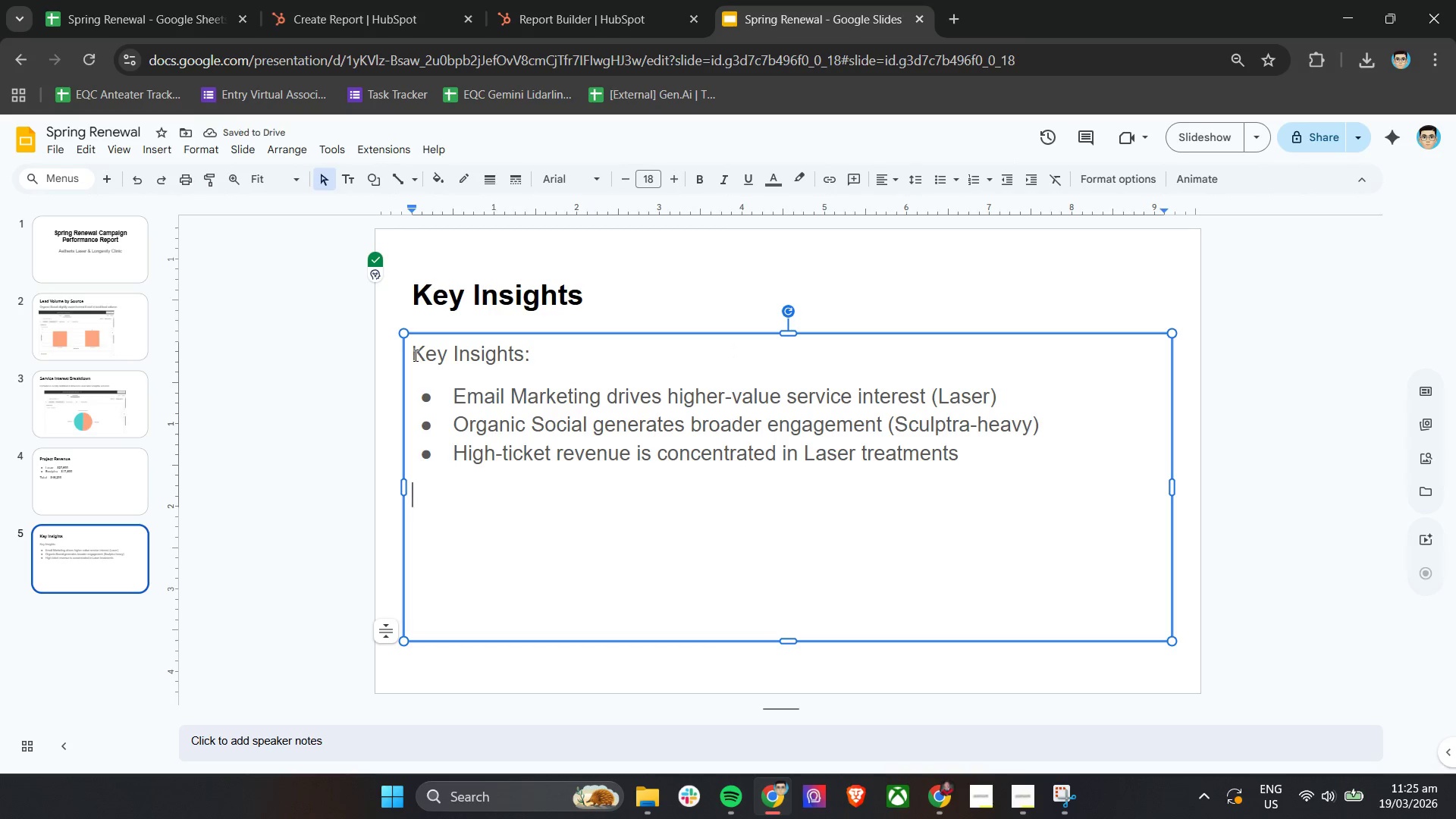 
left_click_drag(start_coordinate=[414, 355], to_coordinate=[521, 355])
 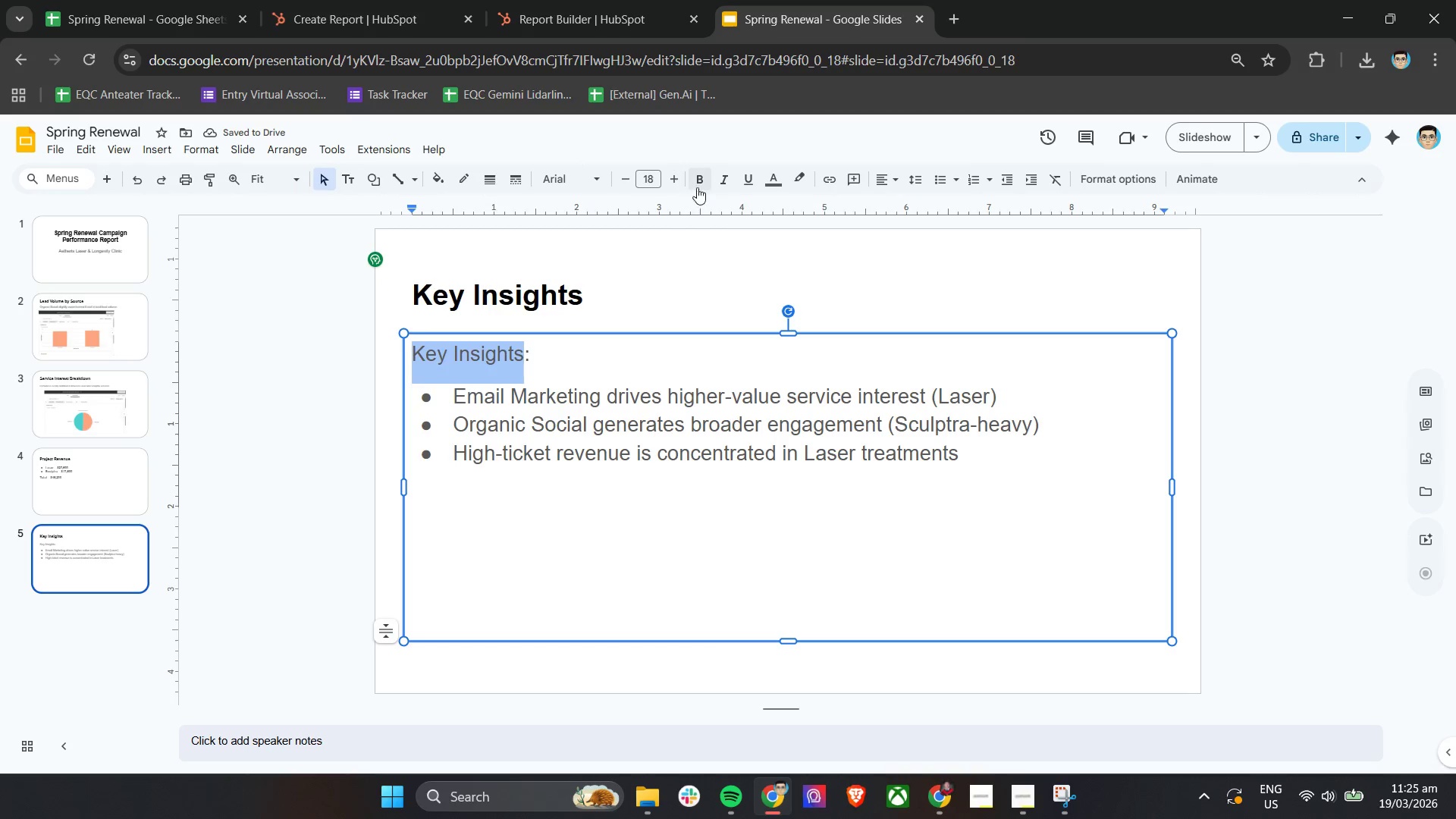 
left_click([699, 178])
 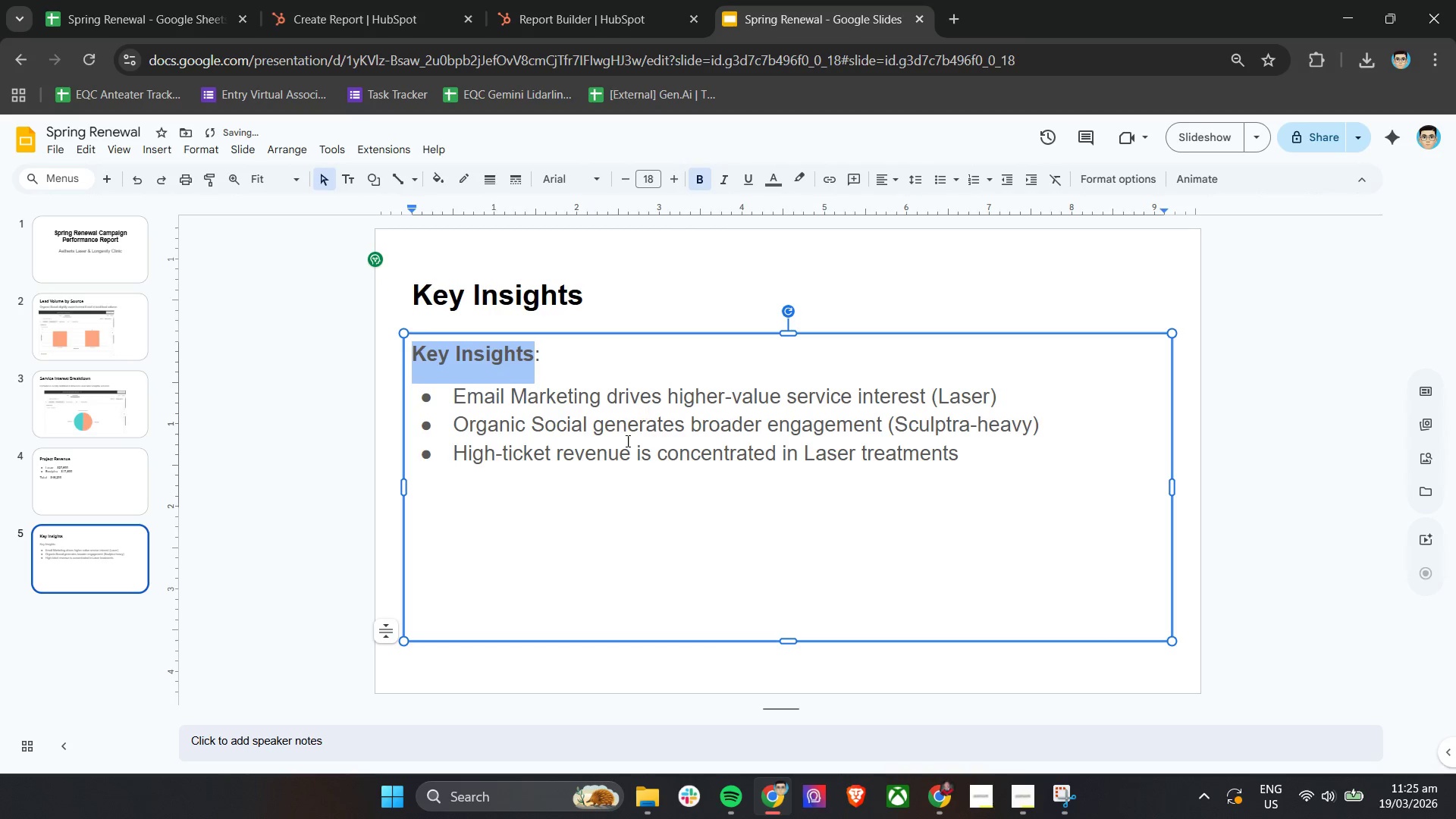 
left_click([607, 485])
 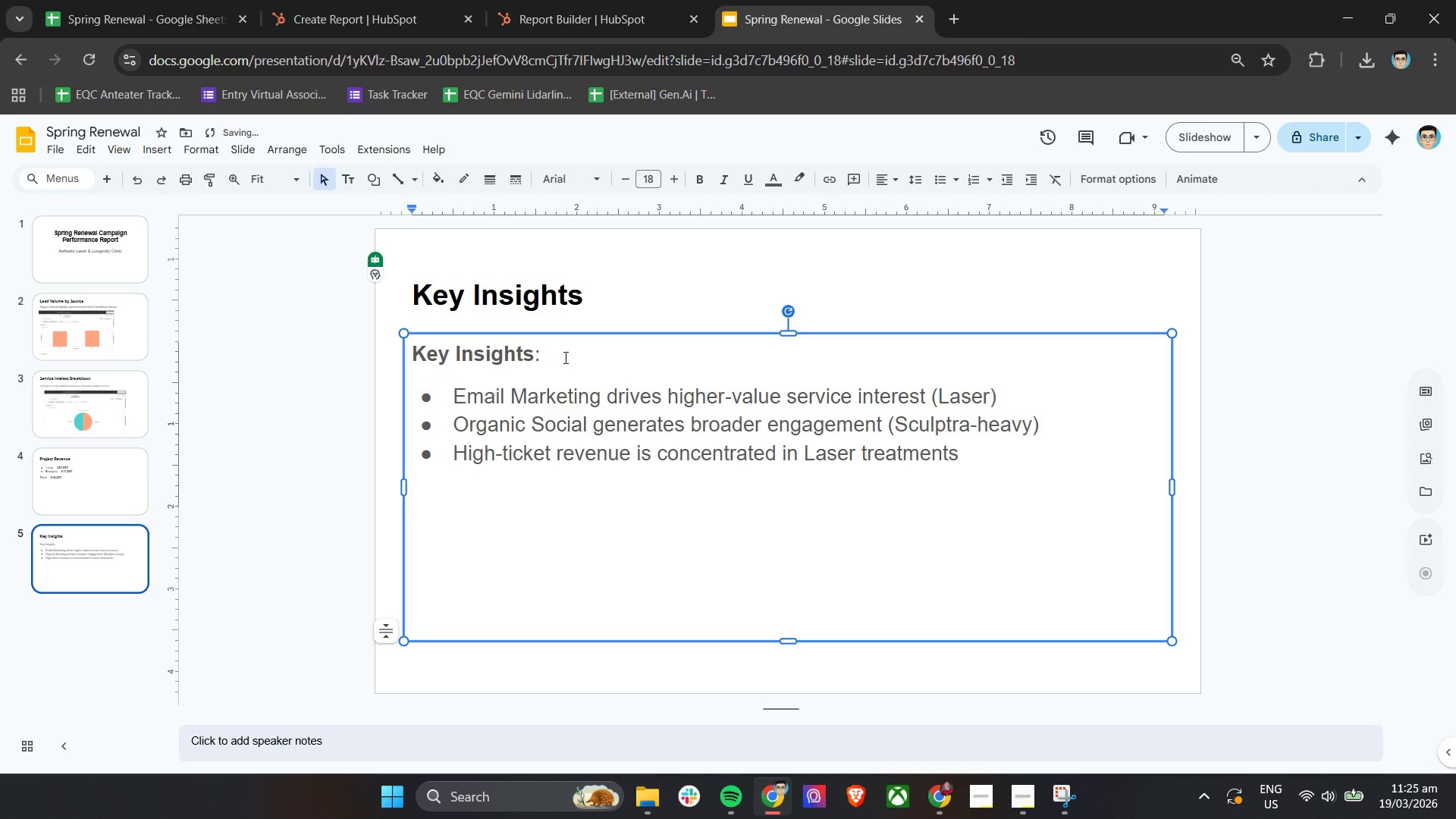 
left_click_drag(start_coordinate=[563, 357], to_coordinate=[417, 356])
 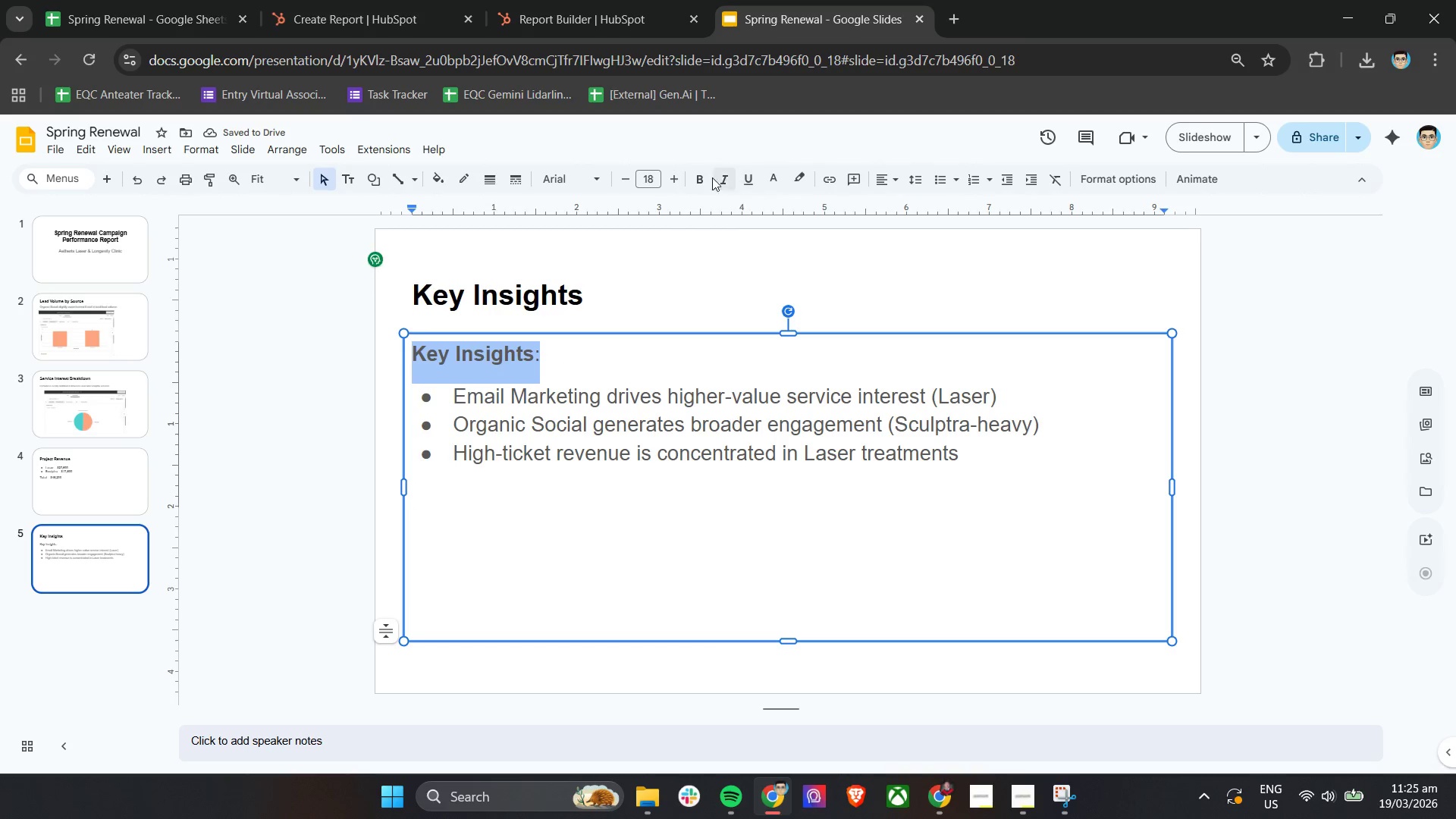 
left_click([704, 177])
 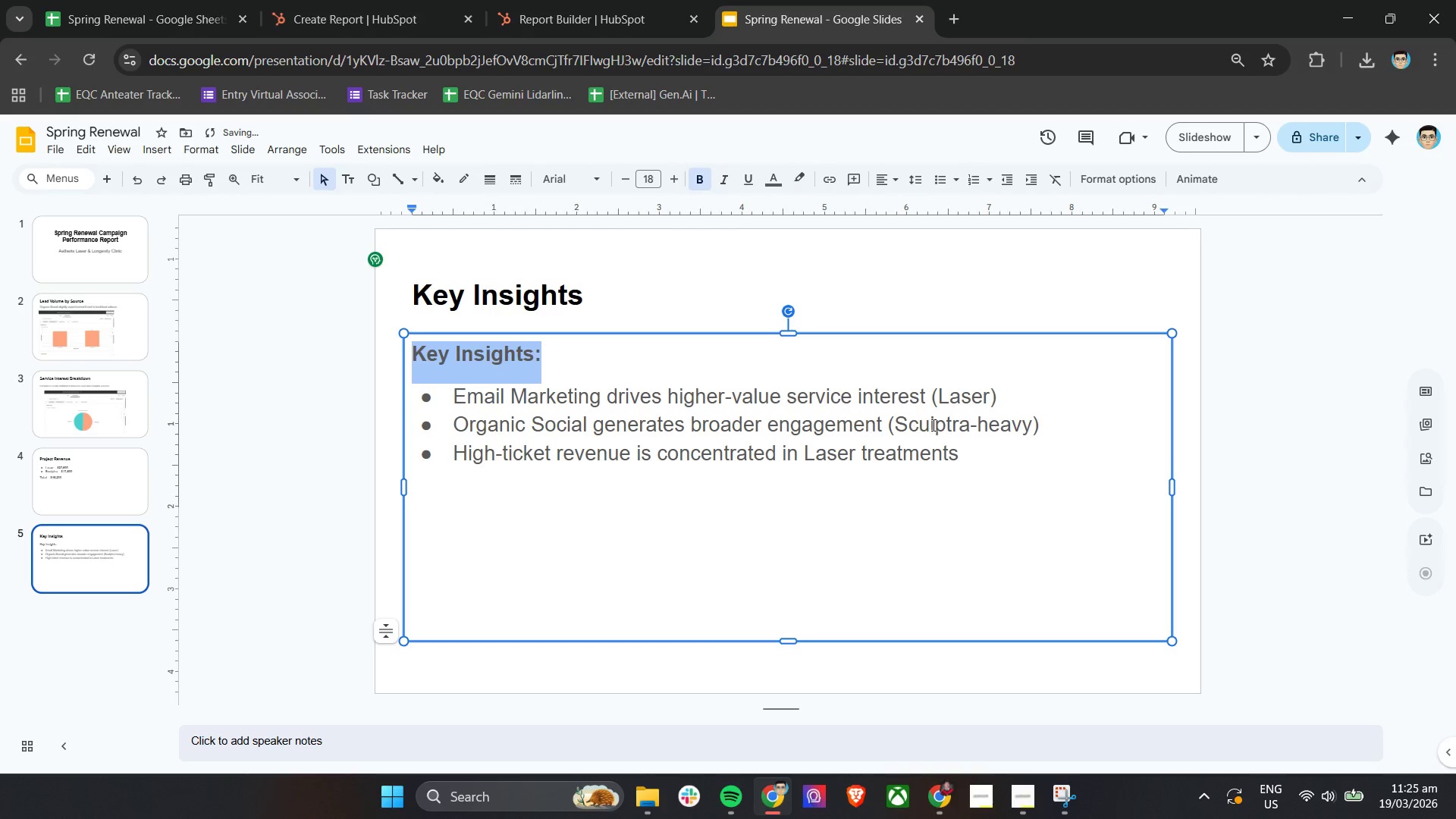 
left_click([974, 452])
 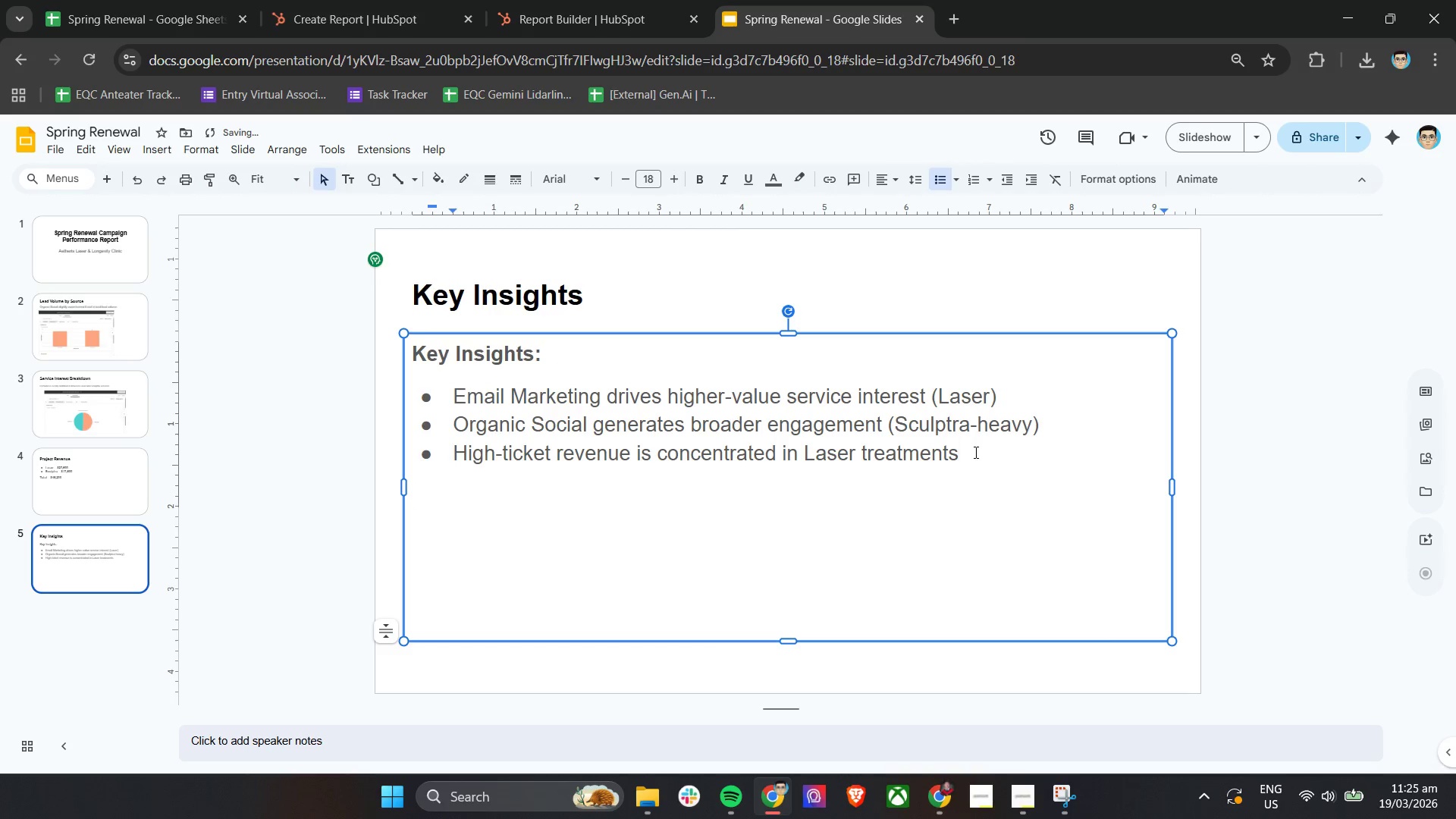 
key(ArrowDown)
 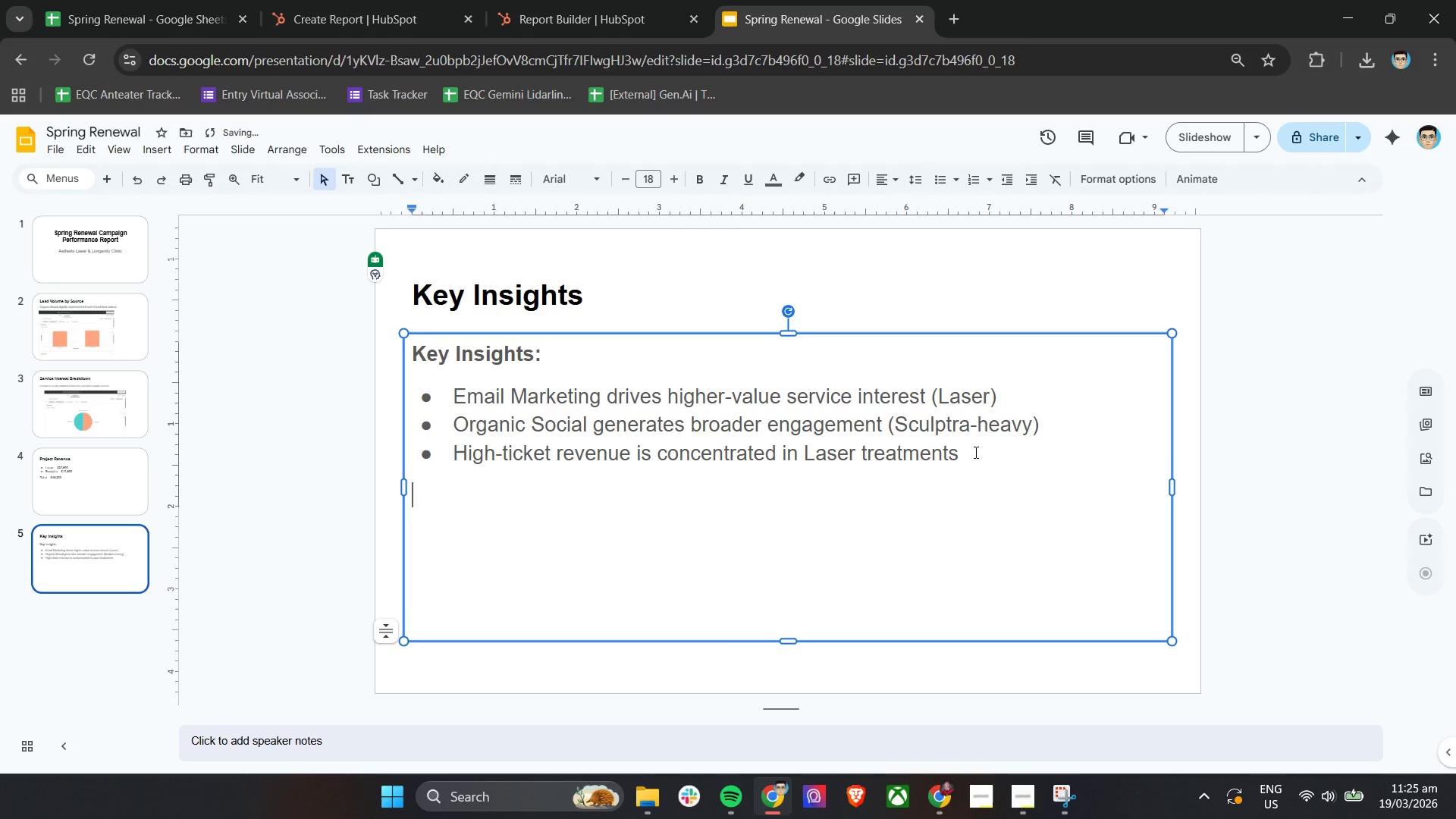 
key(ArrowDown)
 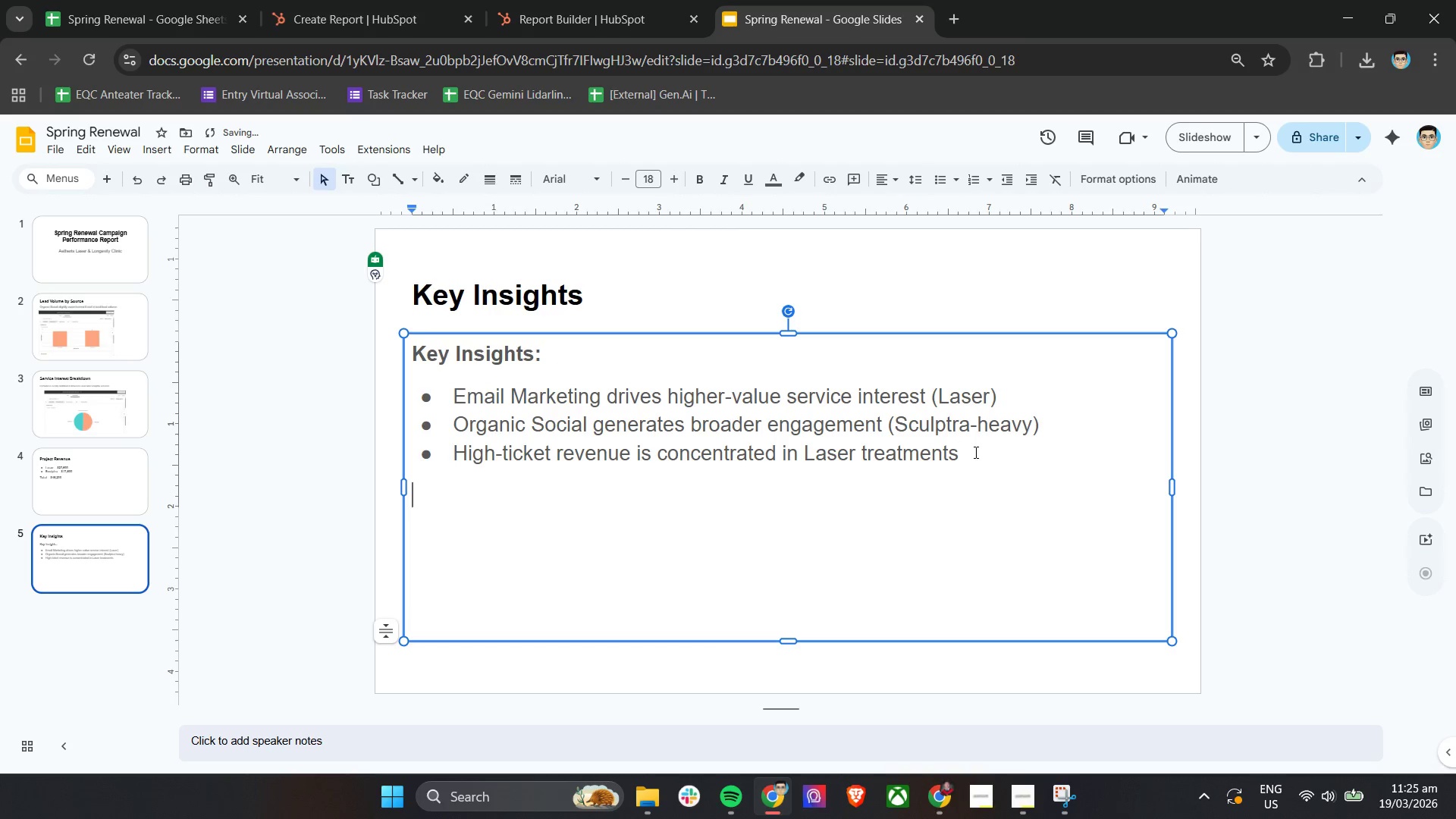 
key(ArrowDown)
 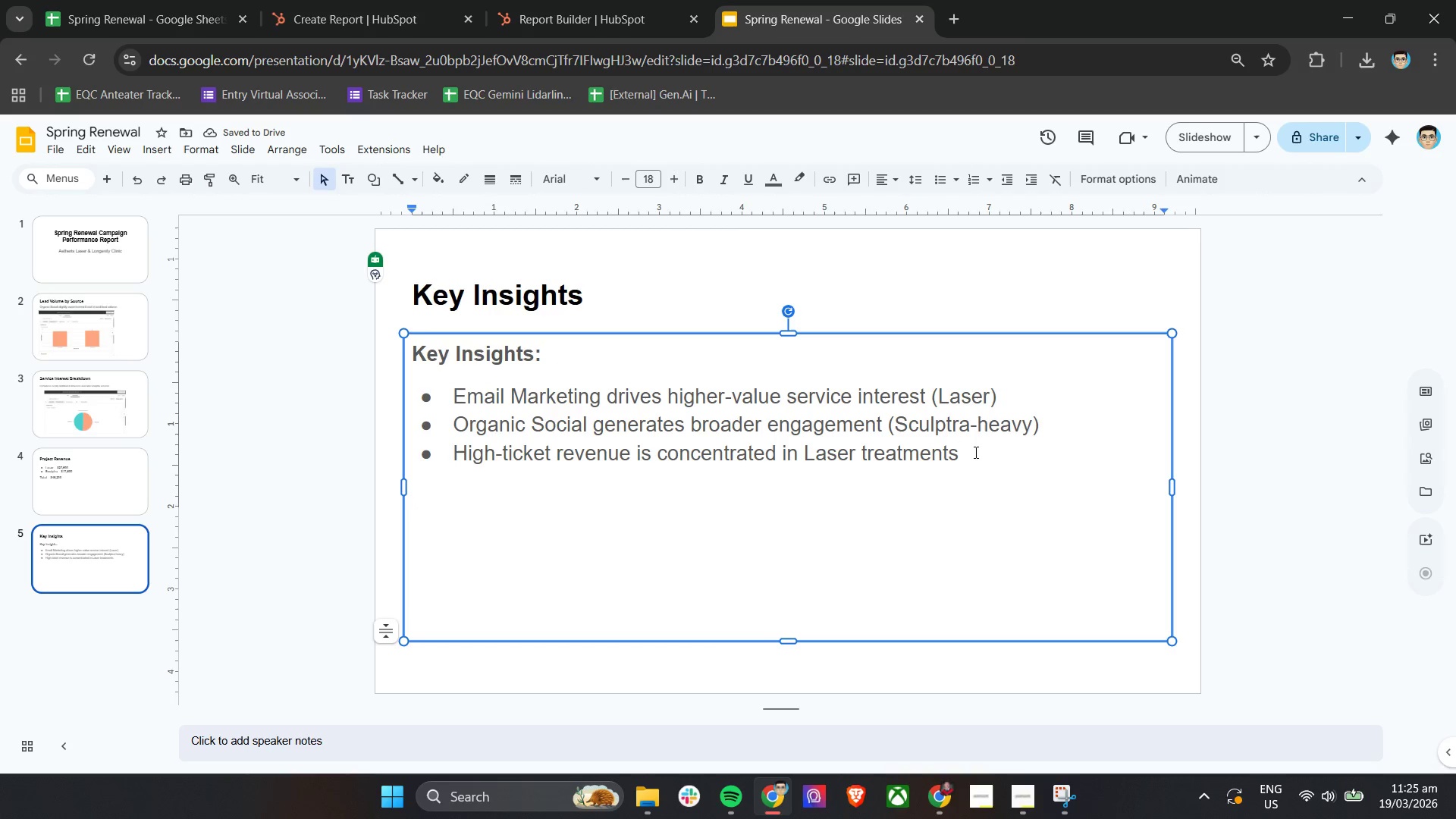 
key(Shift+ShiftLeft)
 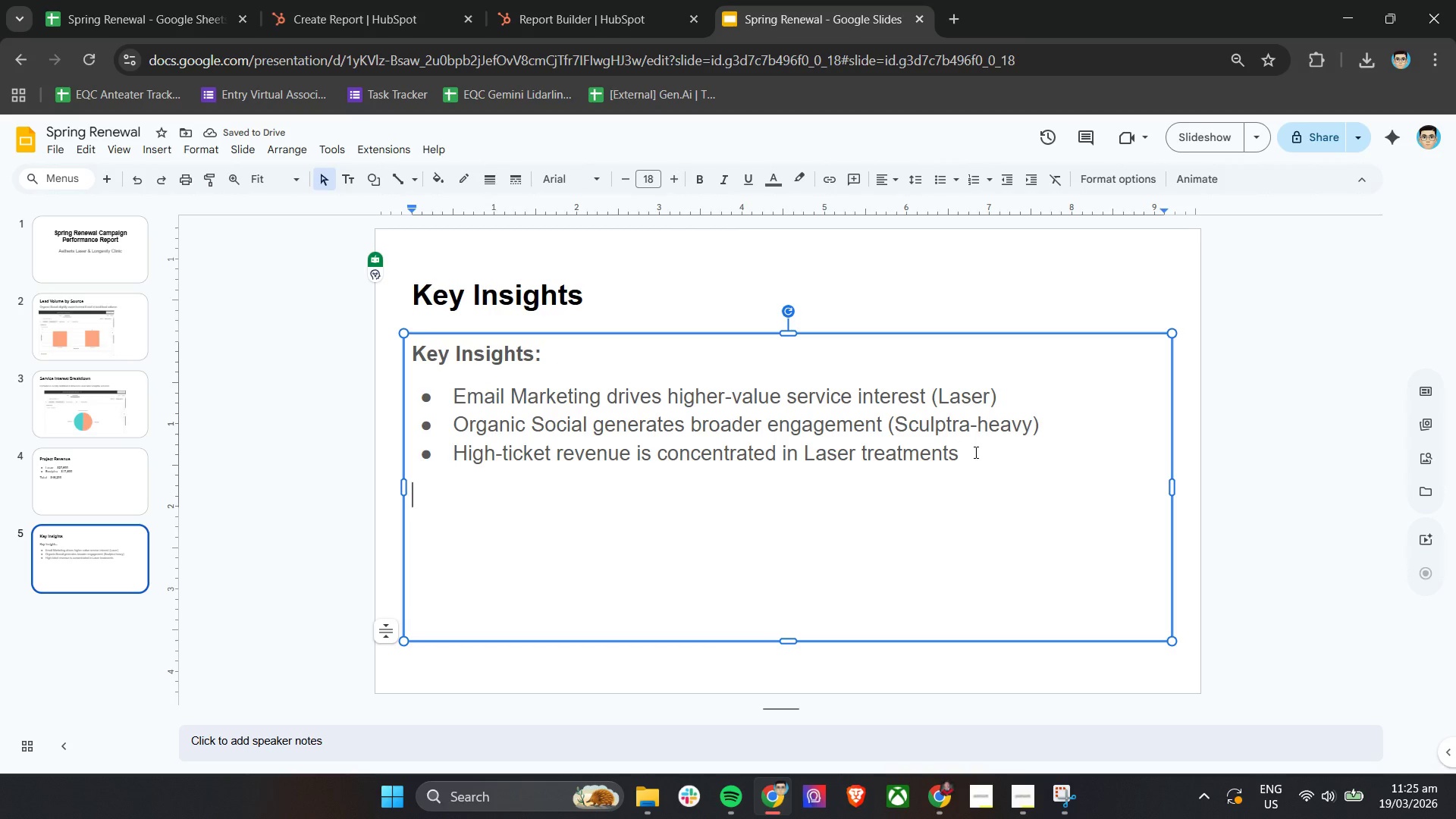 
key(Enter)
 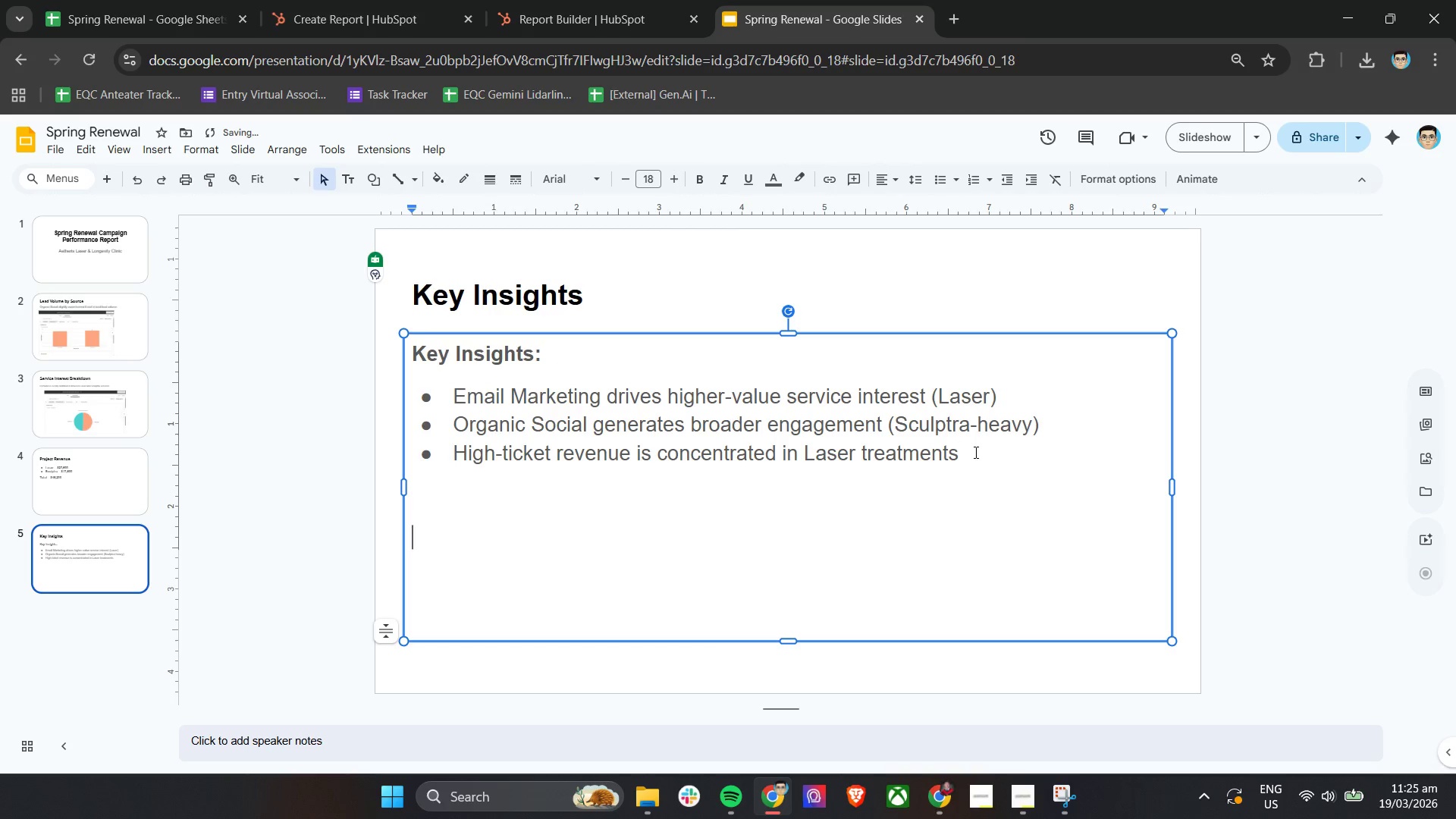 
key(Shift+ShiftLeft)
 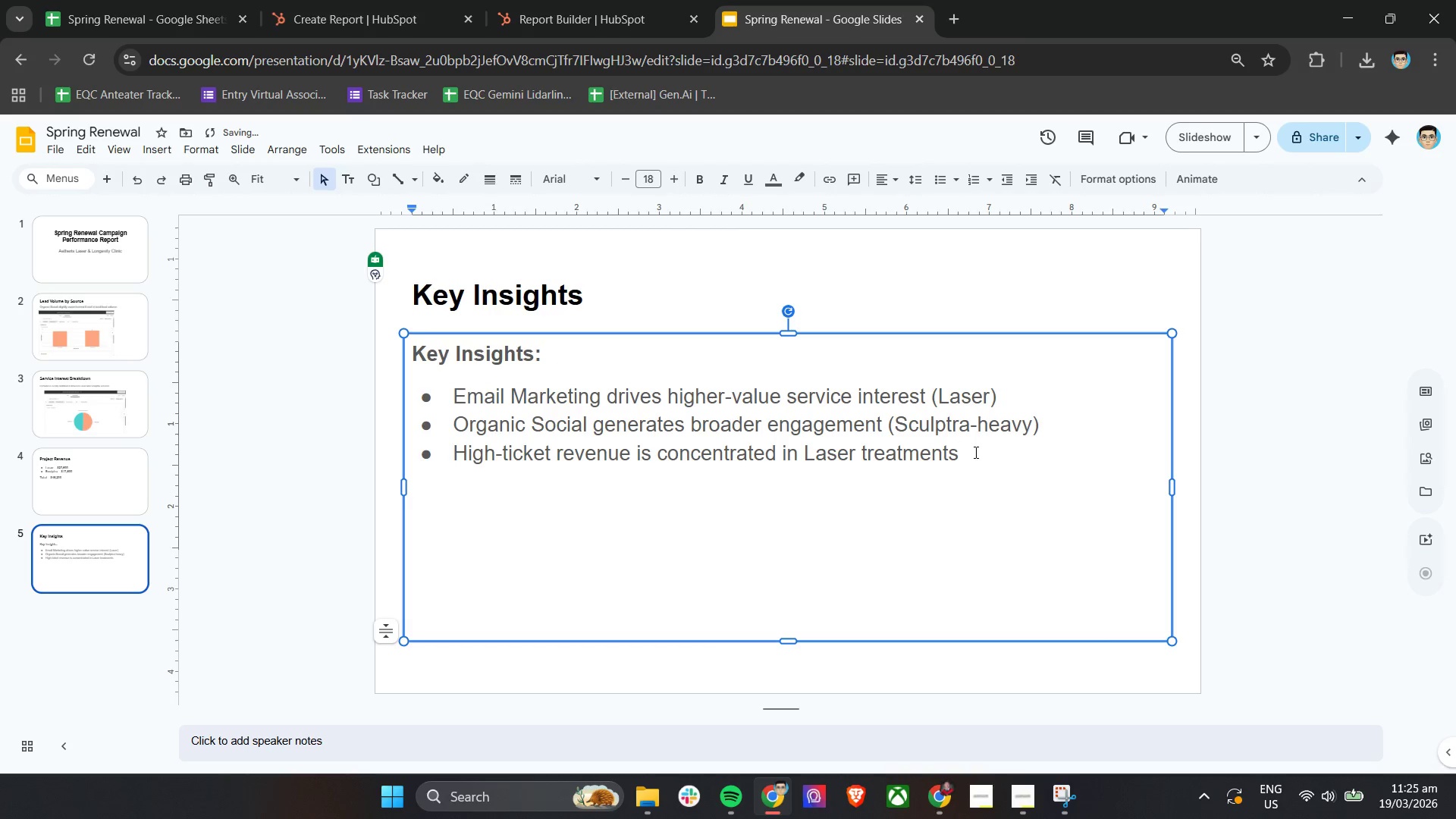 
key(Backspace)
 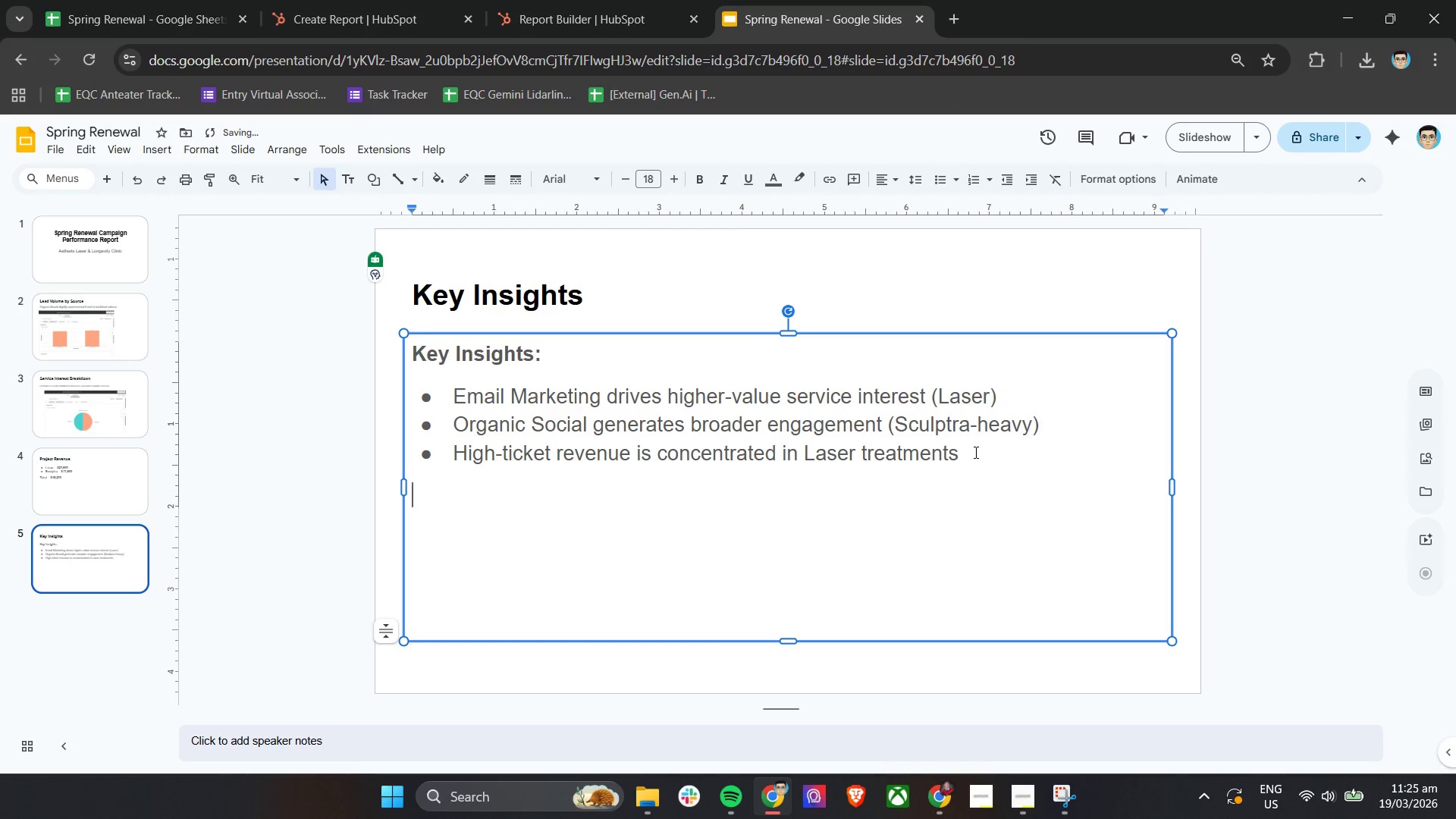 
key(Shift+R)
 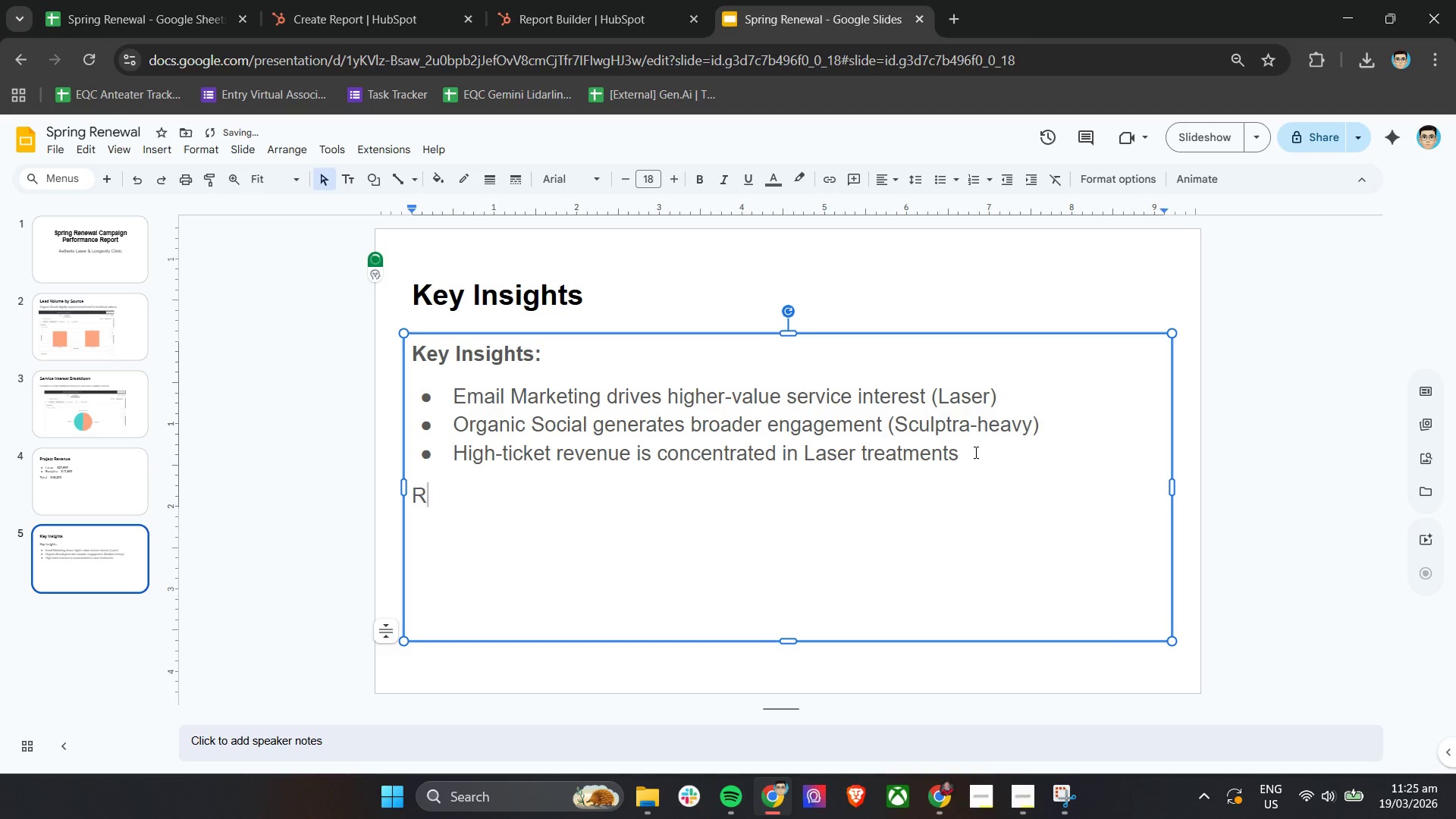 
key(Backspace)
 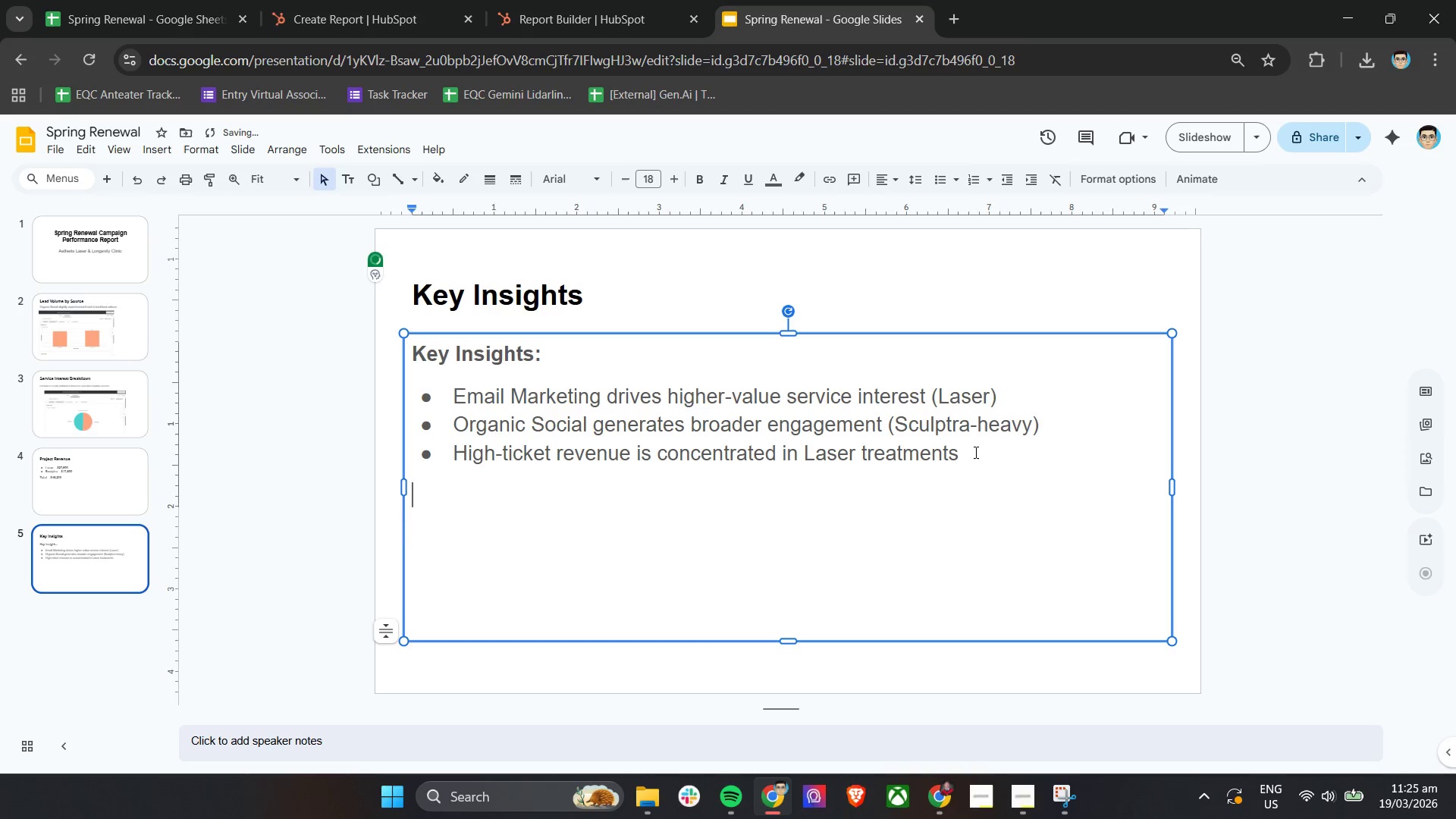 
key(Enter)
 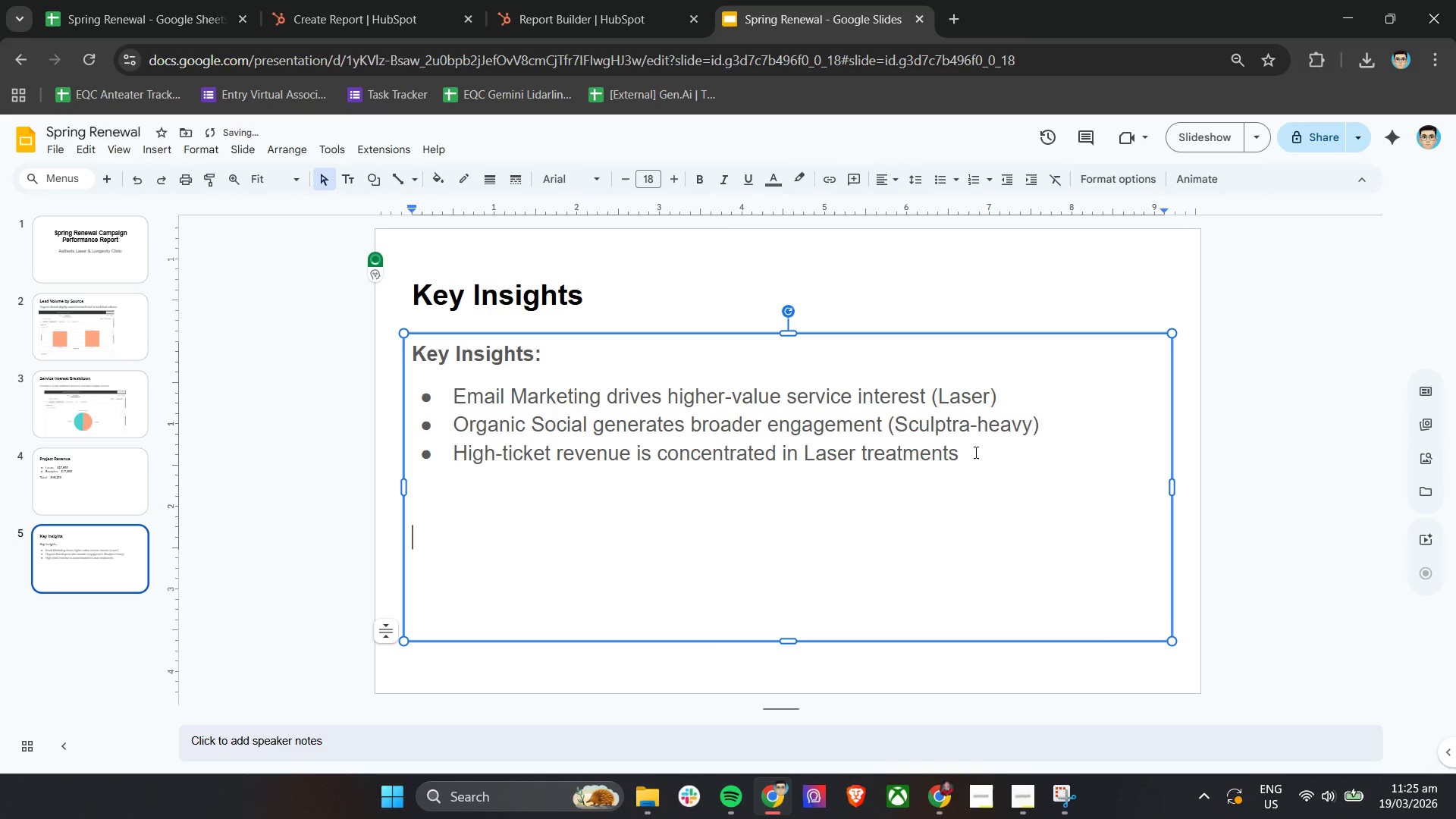 
type(Reco)
key(Backspace)
key(Backspace)
key(Backspace)
key(Backspace)
 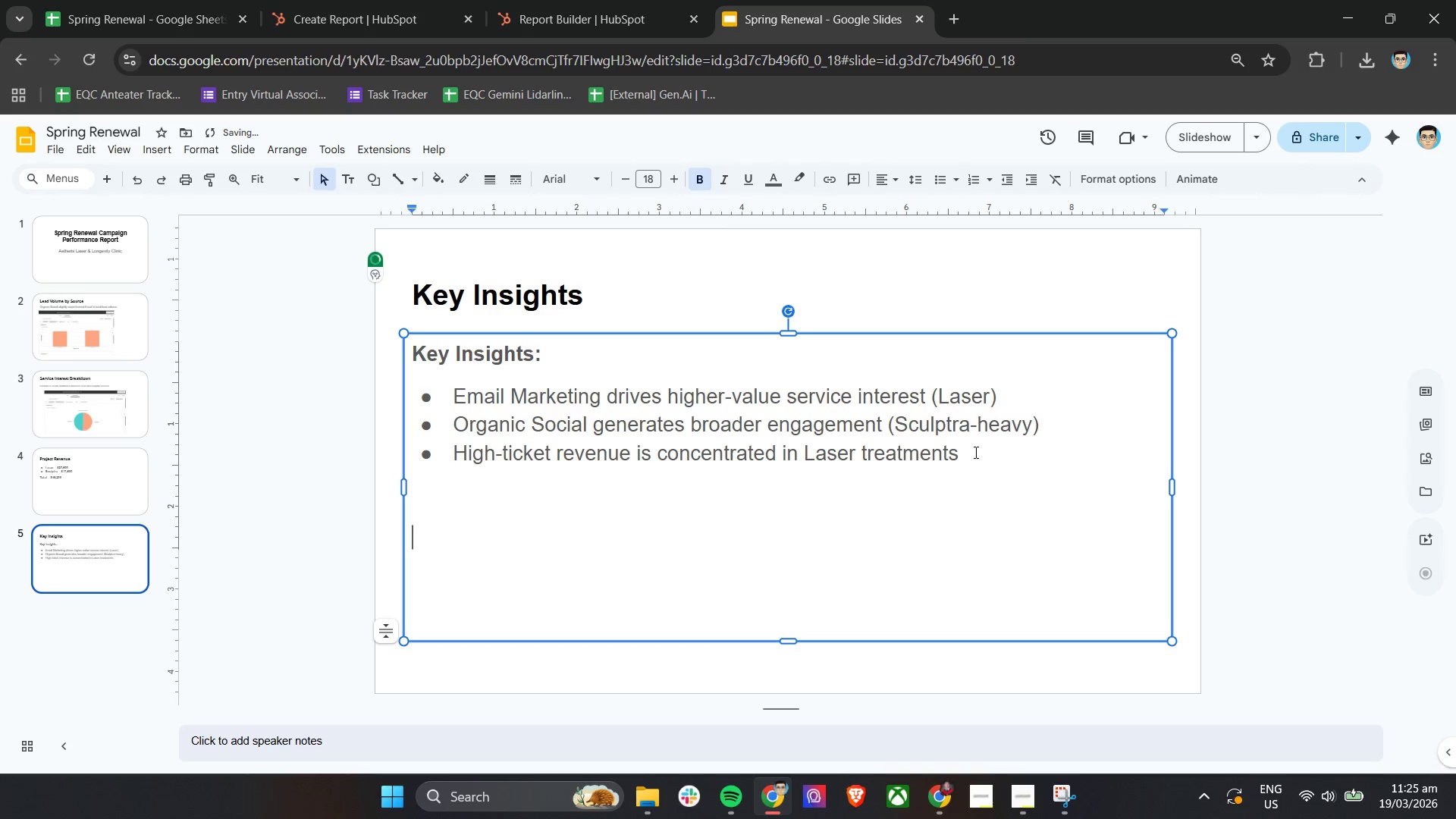 
hold_key(key=ControlLeft, duration=0.53)
 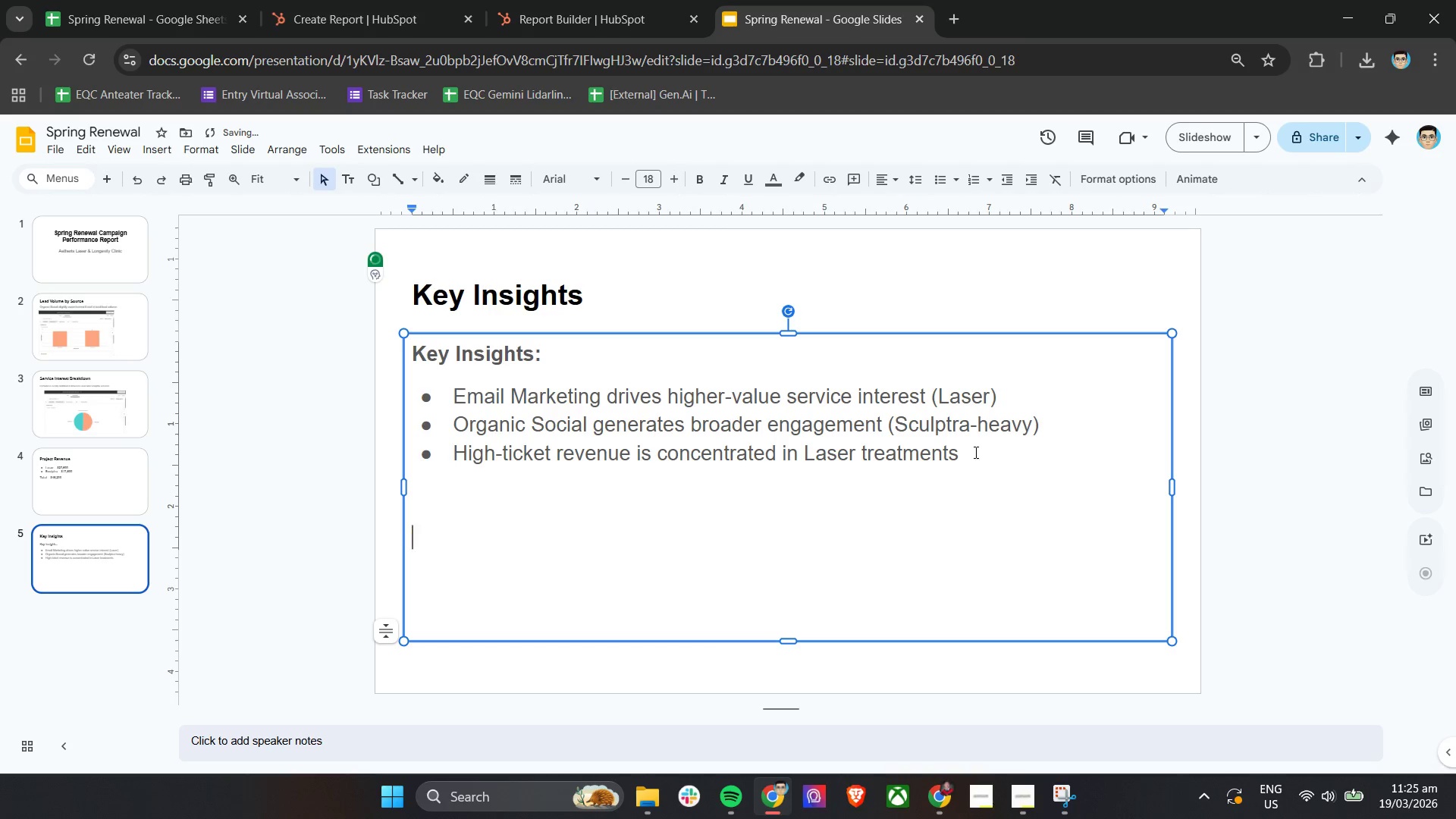 
key(Control+ControlLeft)
 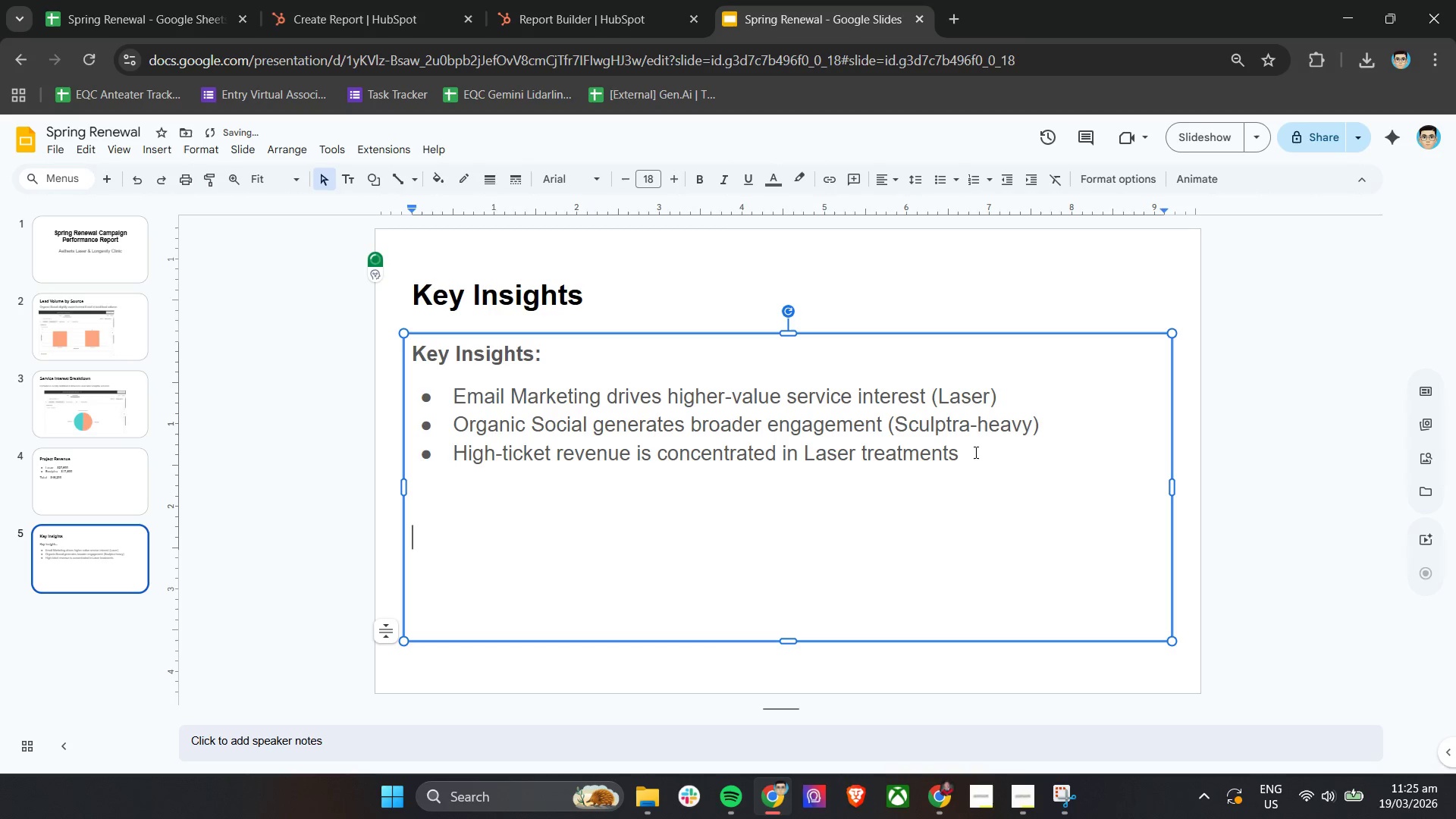 
key(Control+B)
 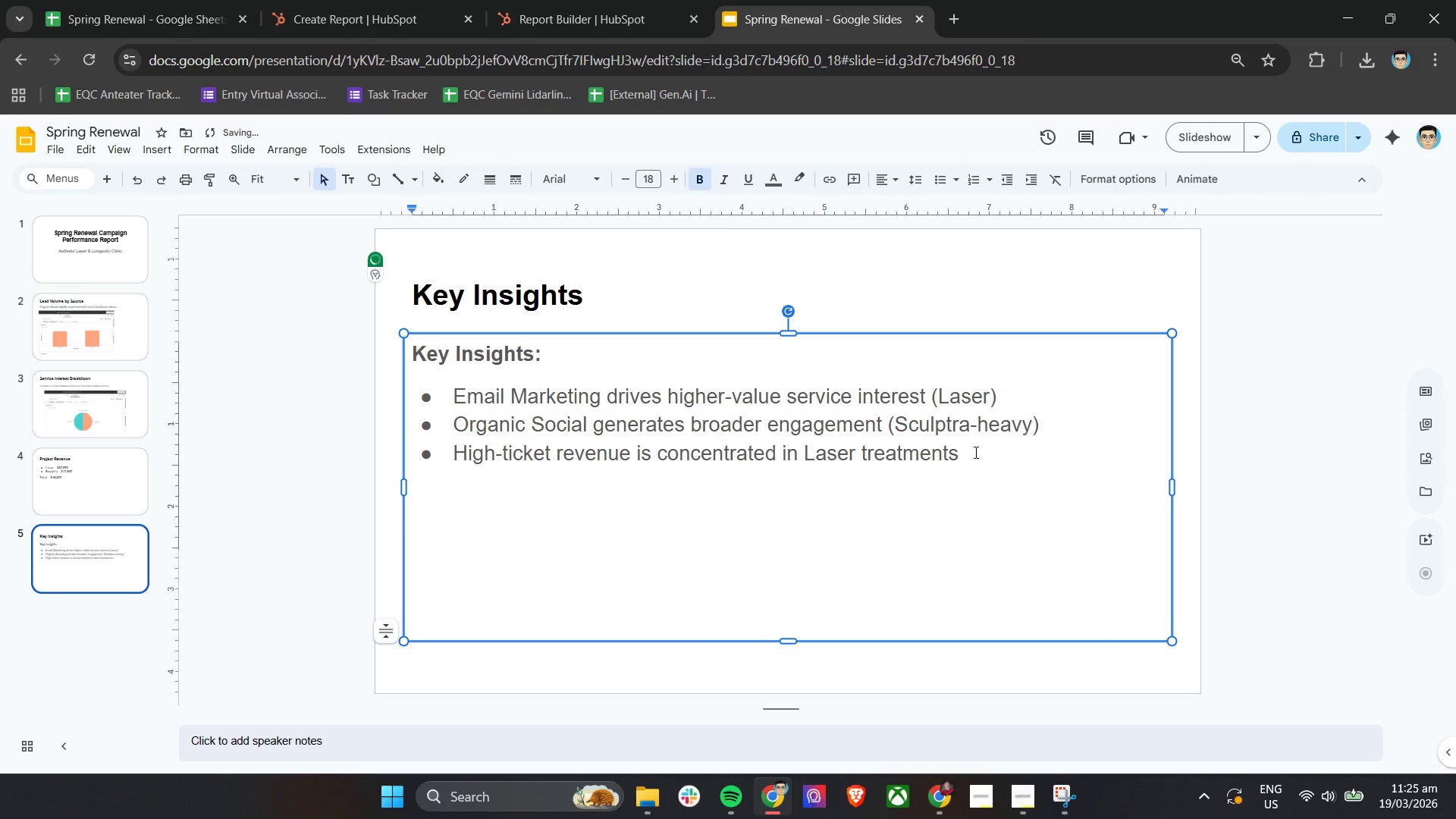 
type(re)
key(Backspace)
key(Backspace)
type(Recomendation:)
 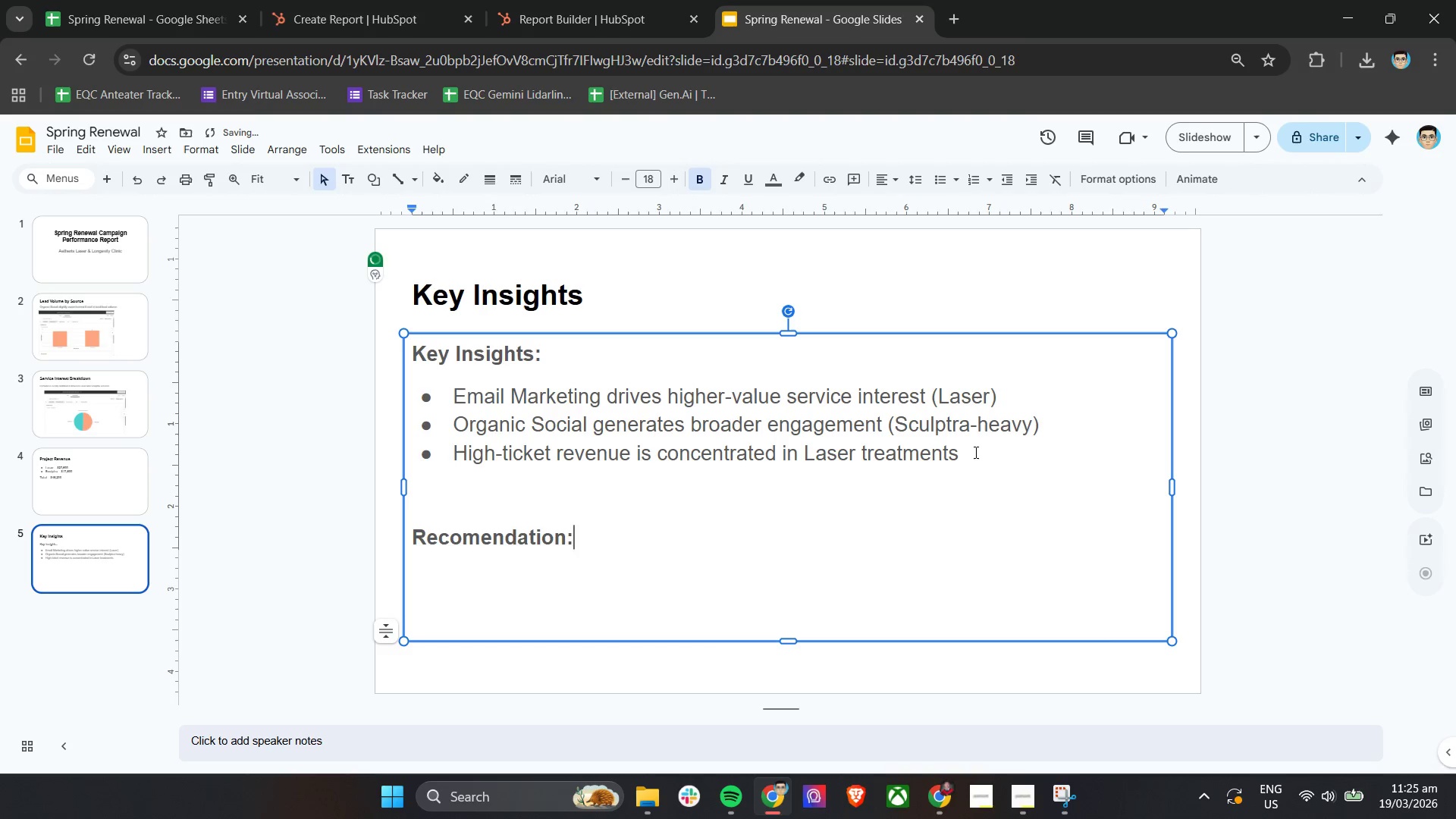 
key(Enter)
 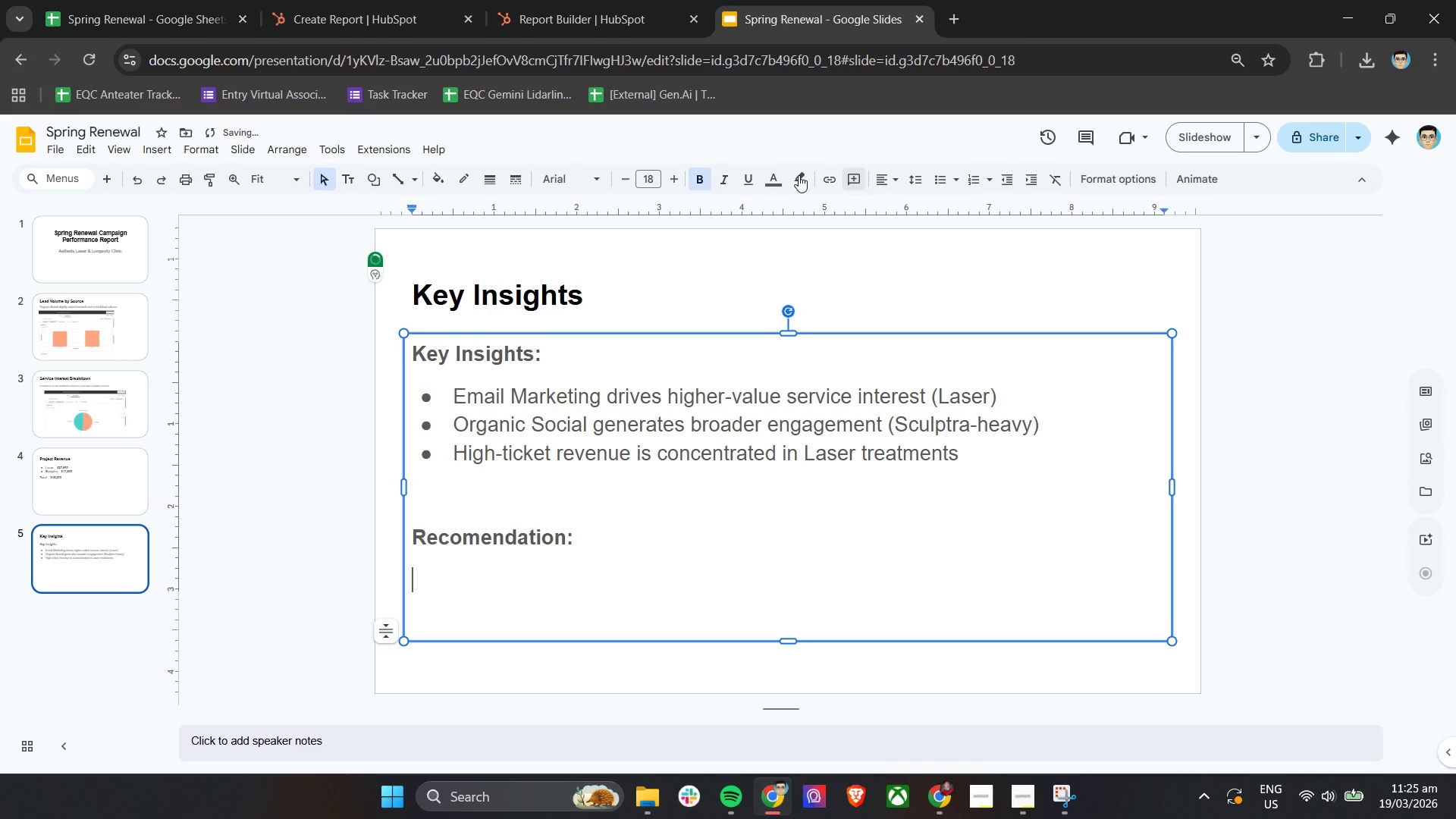 
left_click([698, 175])
 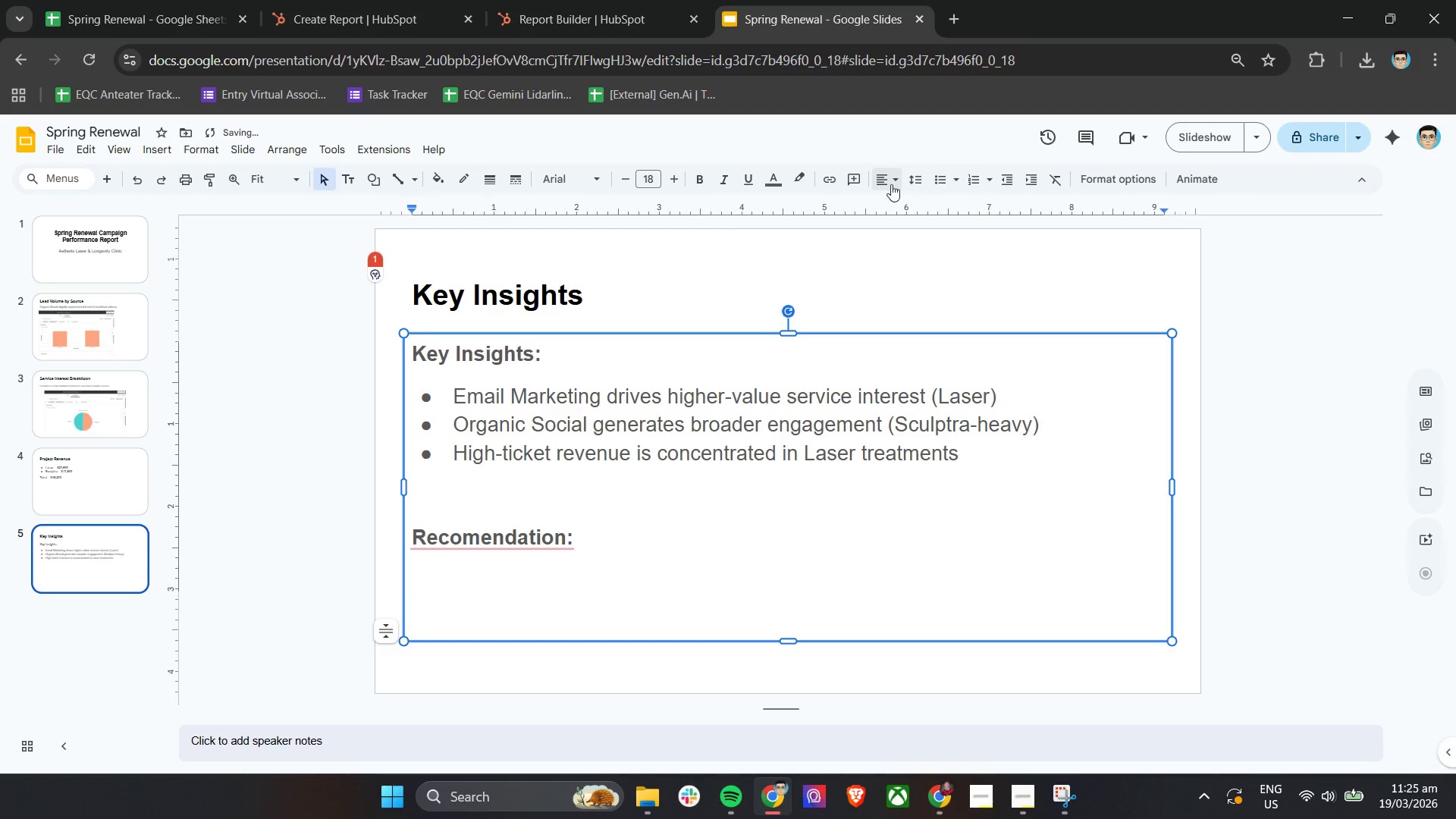 
left_click([917, 184])
 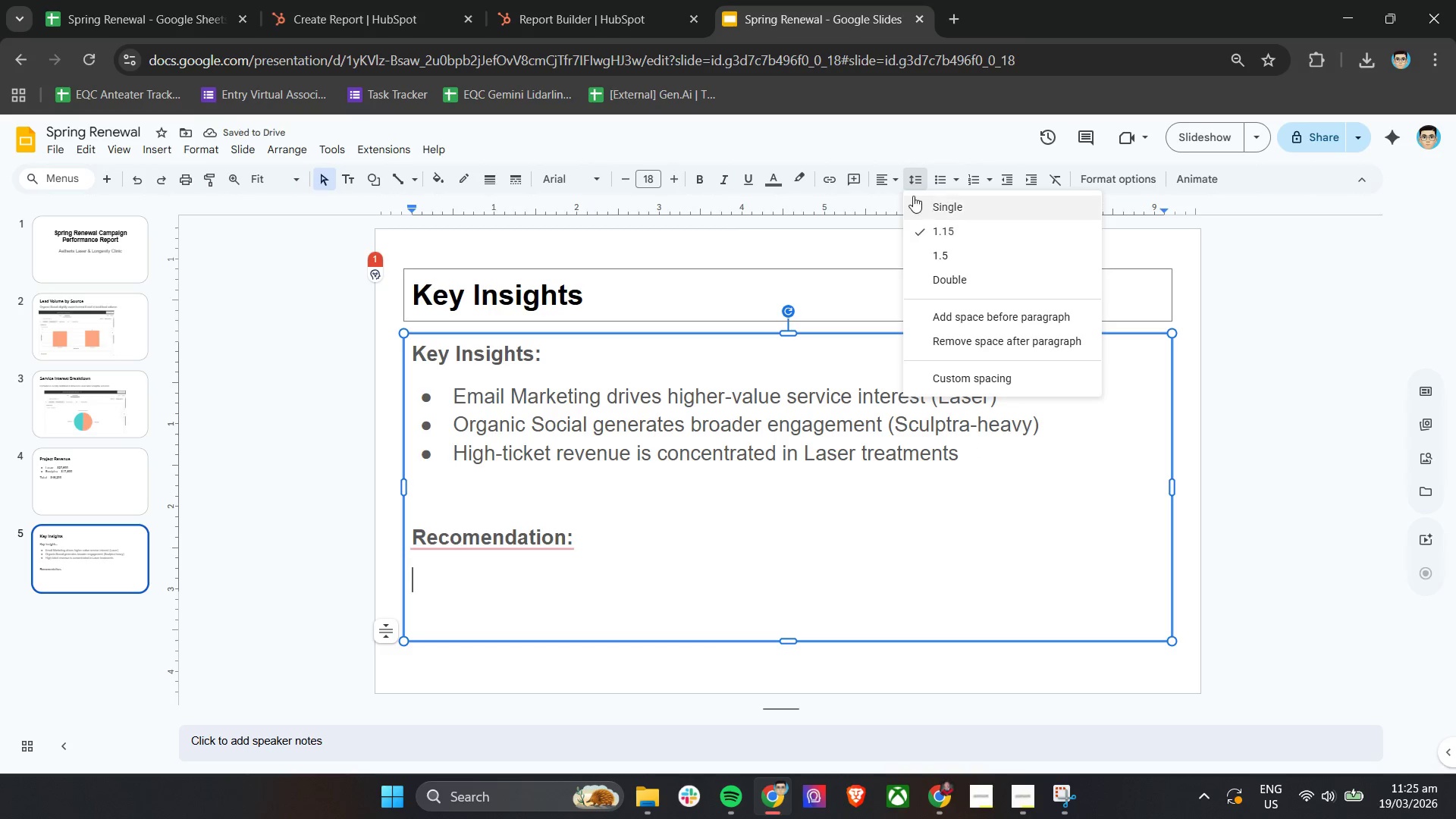 
left_click([939, 177])
 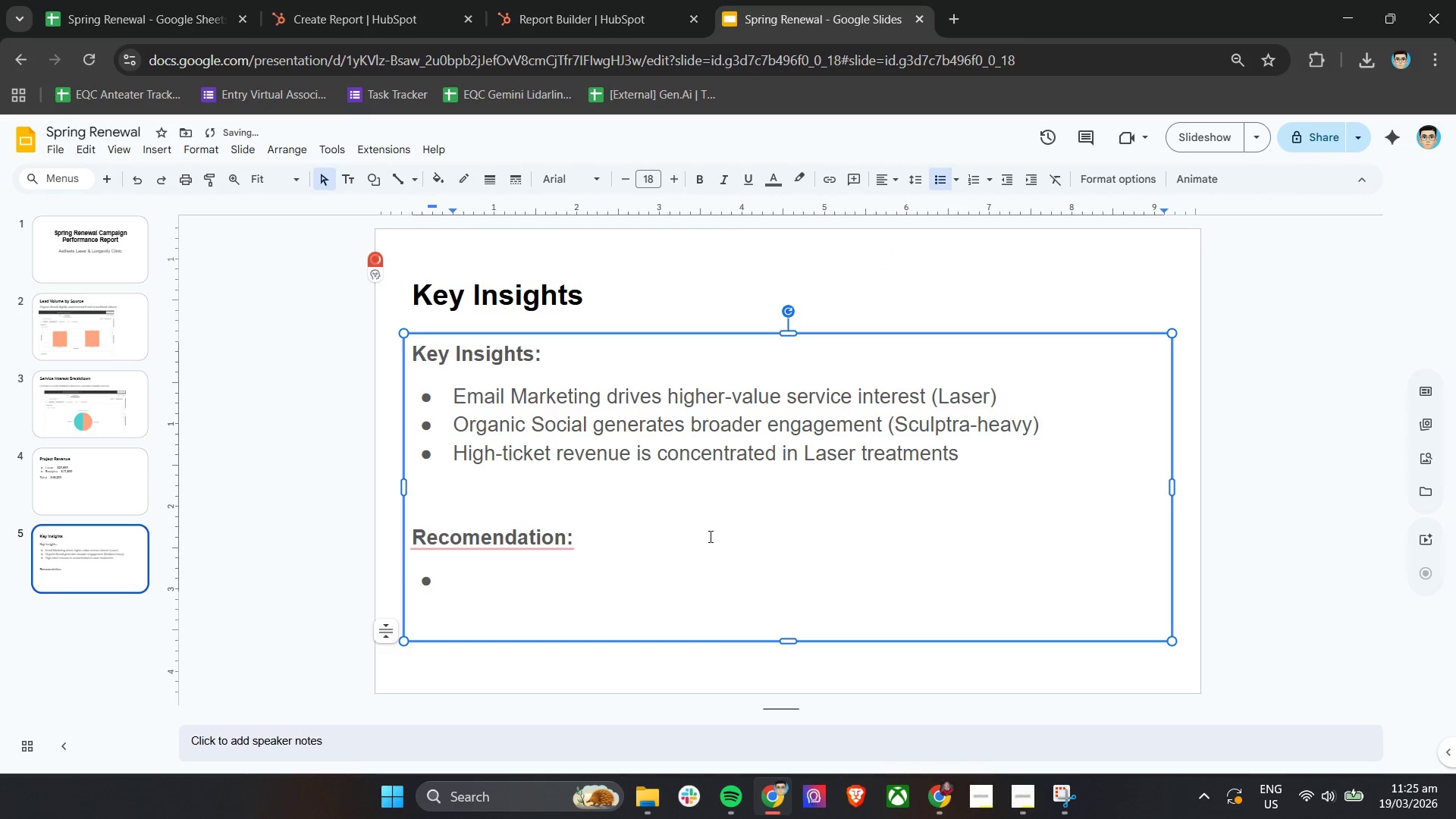 
type(Focus email campaigns on conversion-focused Laser offrs)
 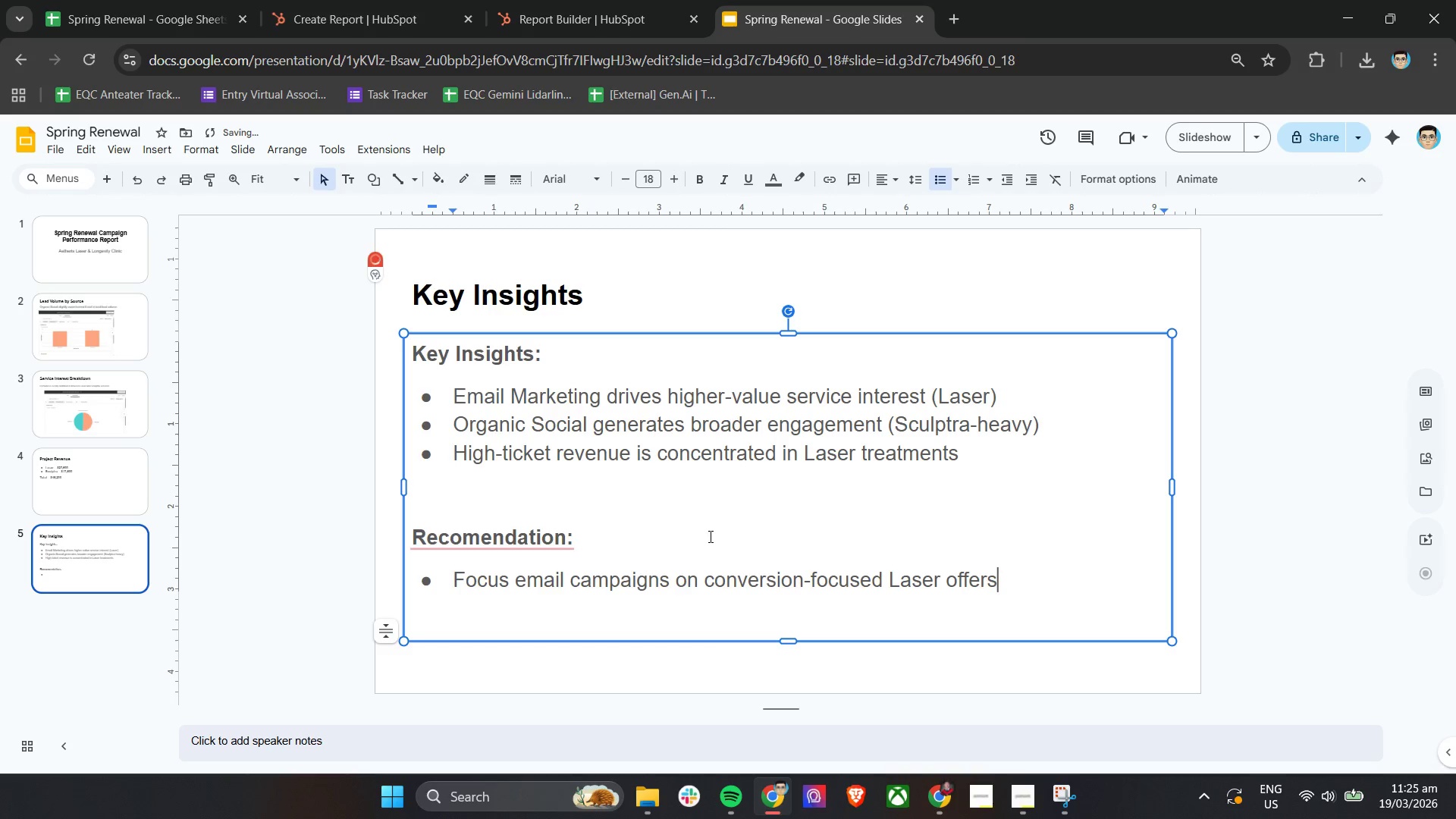 
key(Enter)
 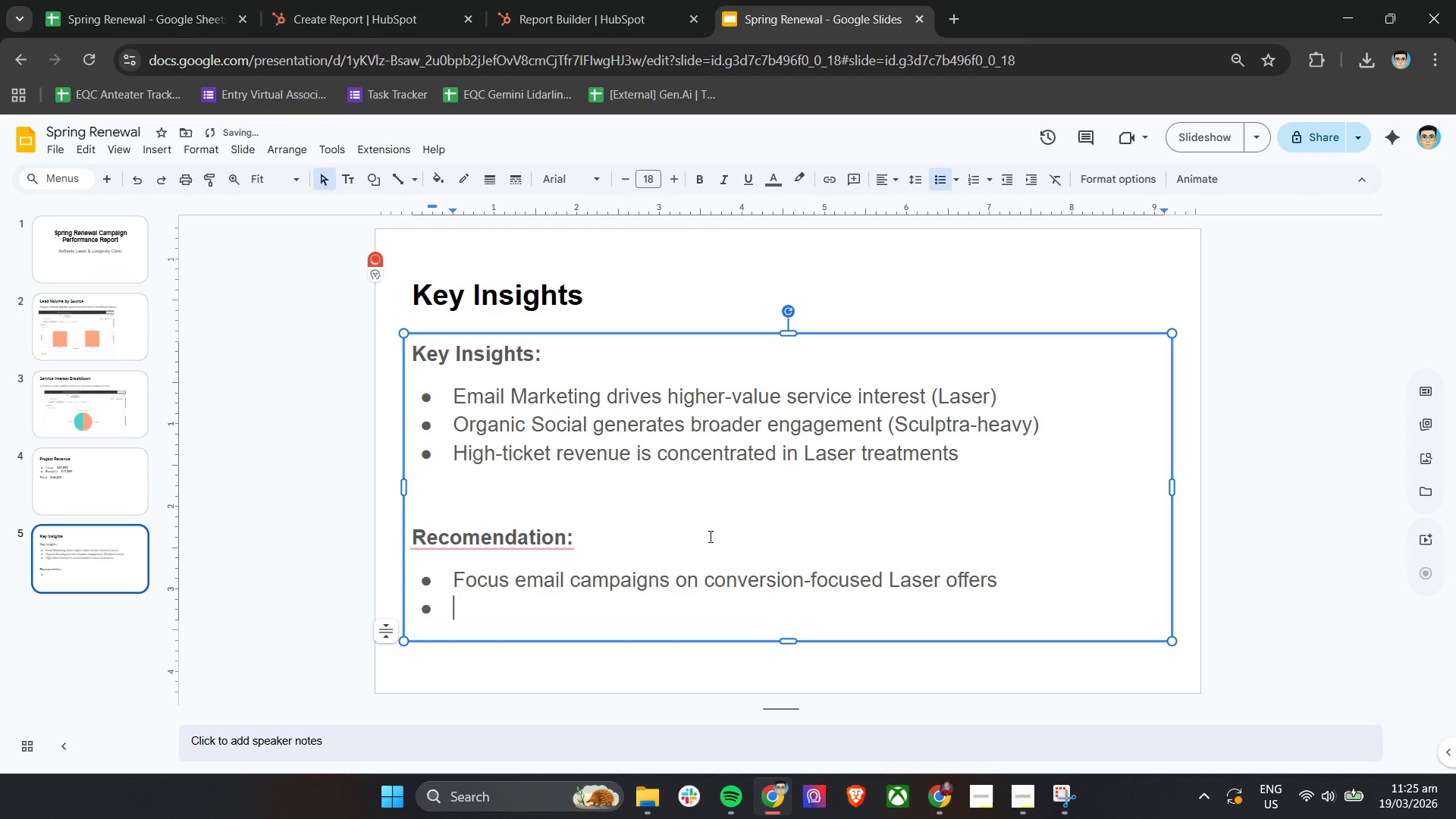 
type(Use s)
key(Backspace)
type(social for awareness + retargeting into la)
key(Backspace)
key(Backspace)
type(Laser Funnels)
 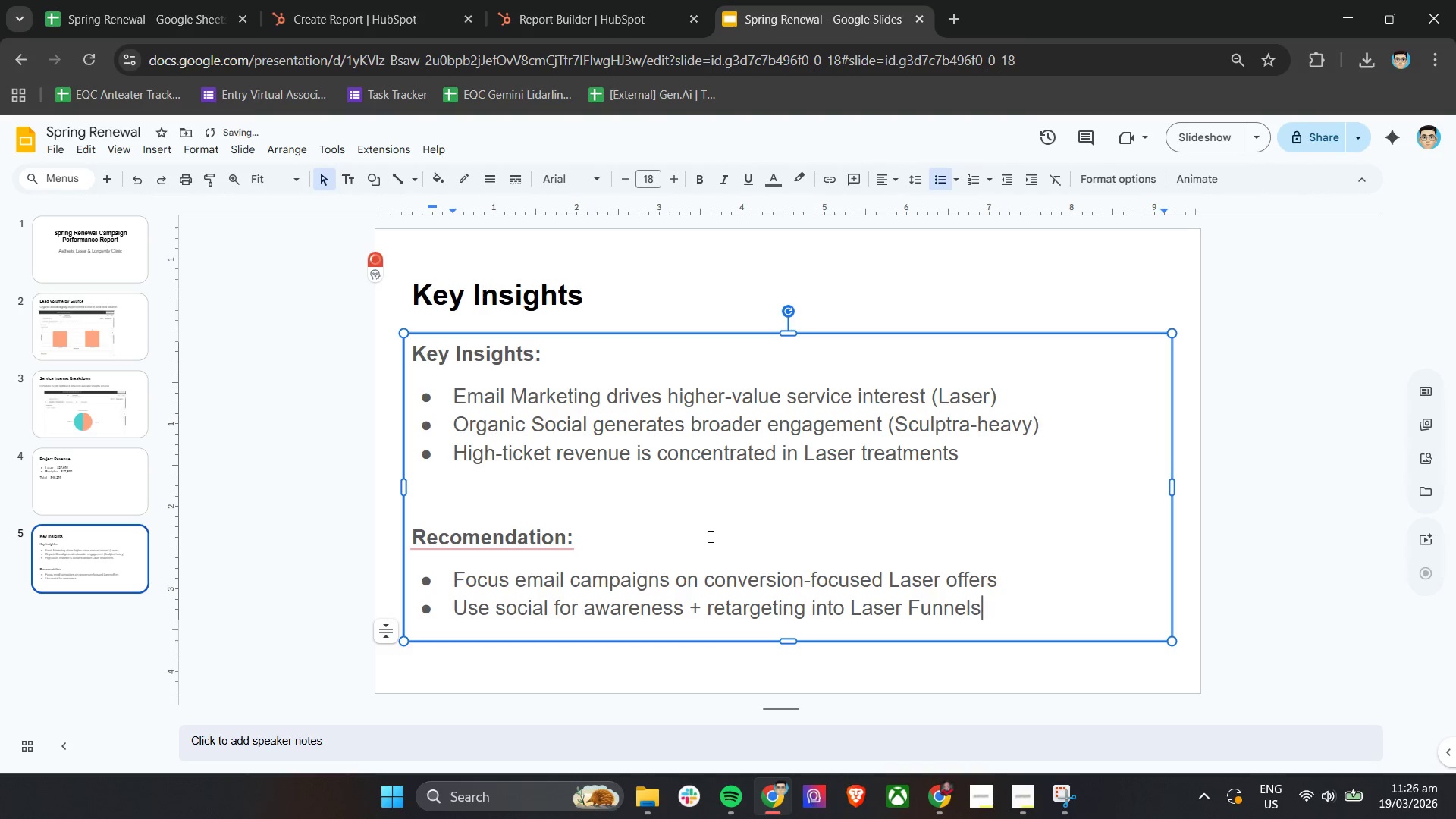 
left_click([388, 521])
 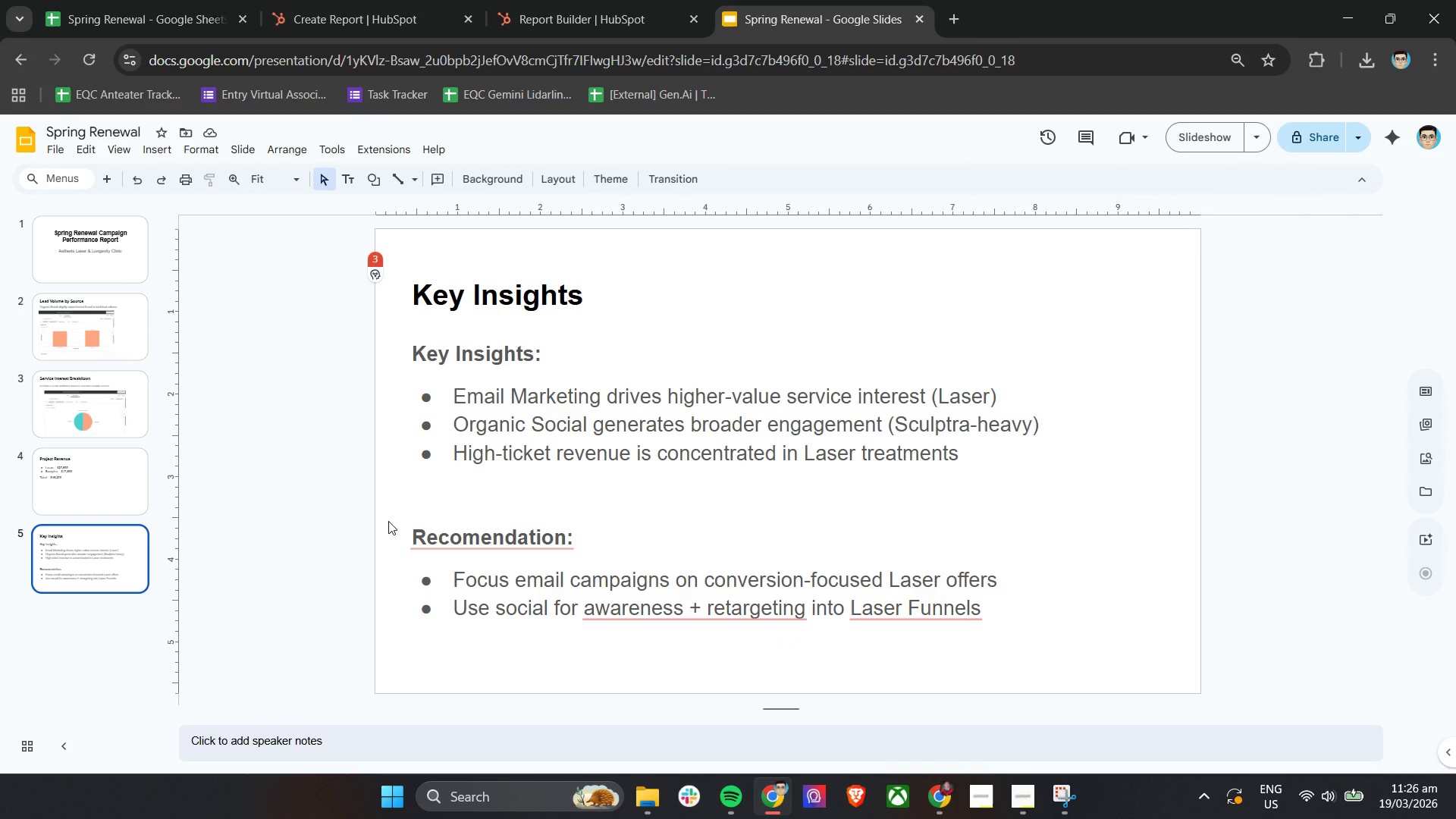 
wait(13.48)
 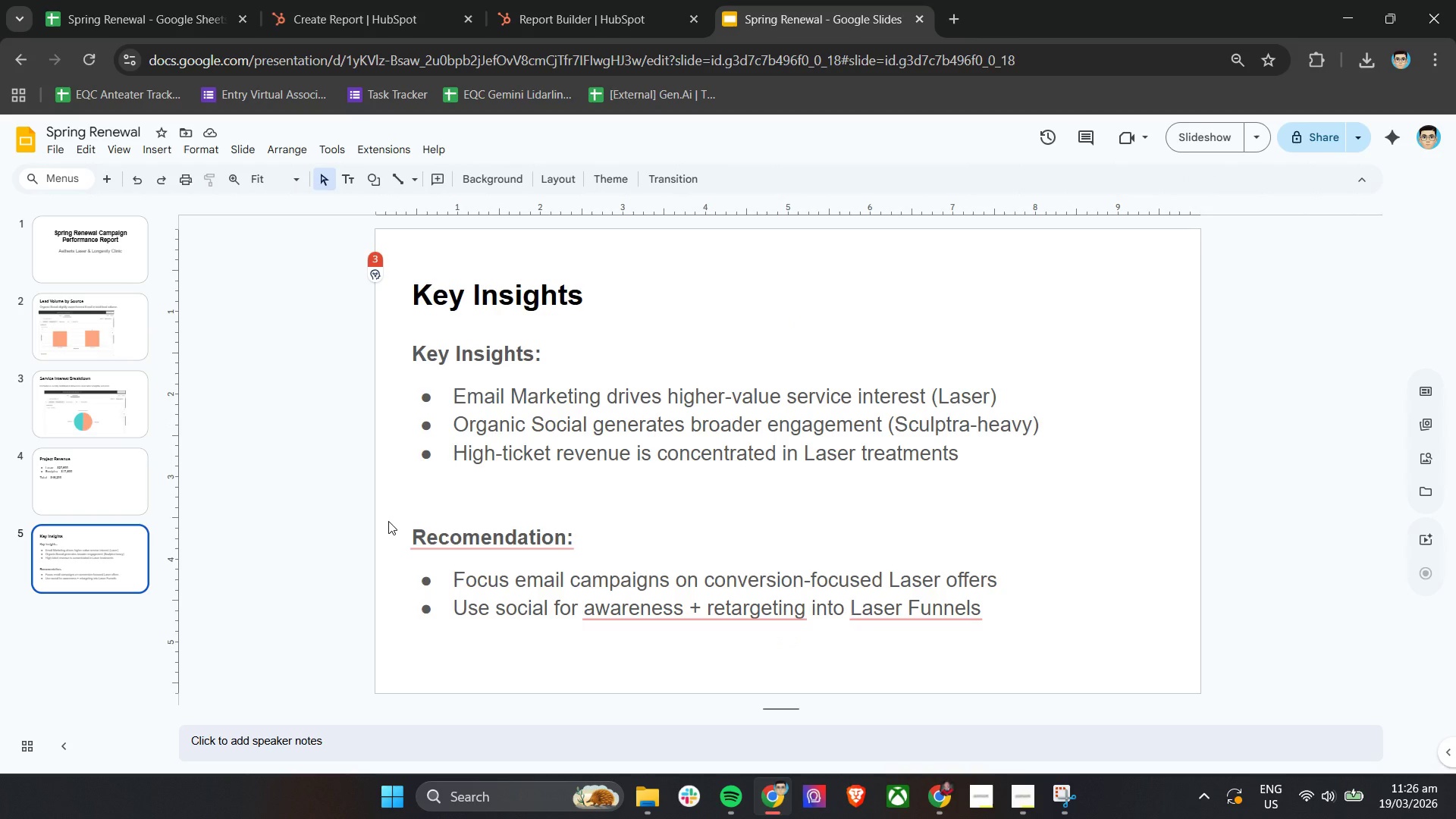 
scroll: coordinate [811, 510], scroll_direction: up, amount: 26.0
 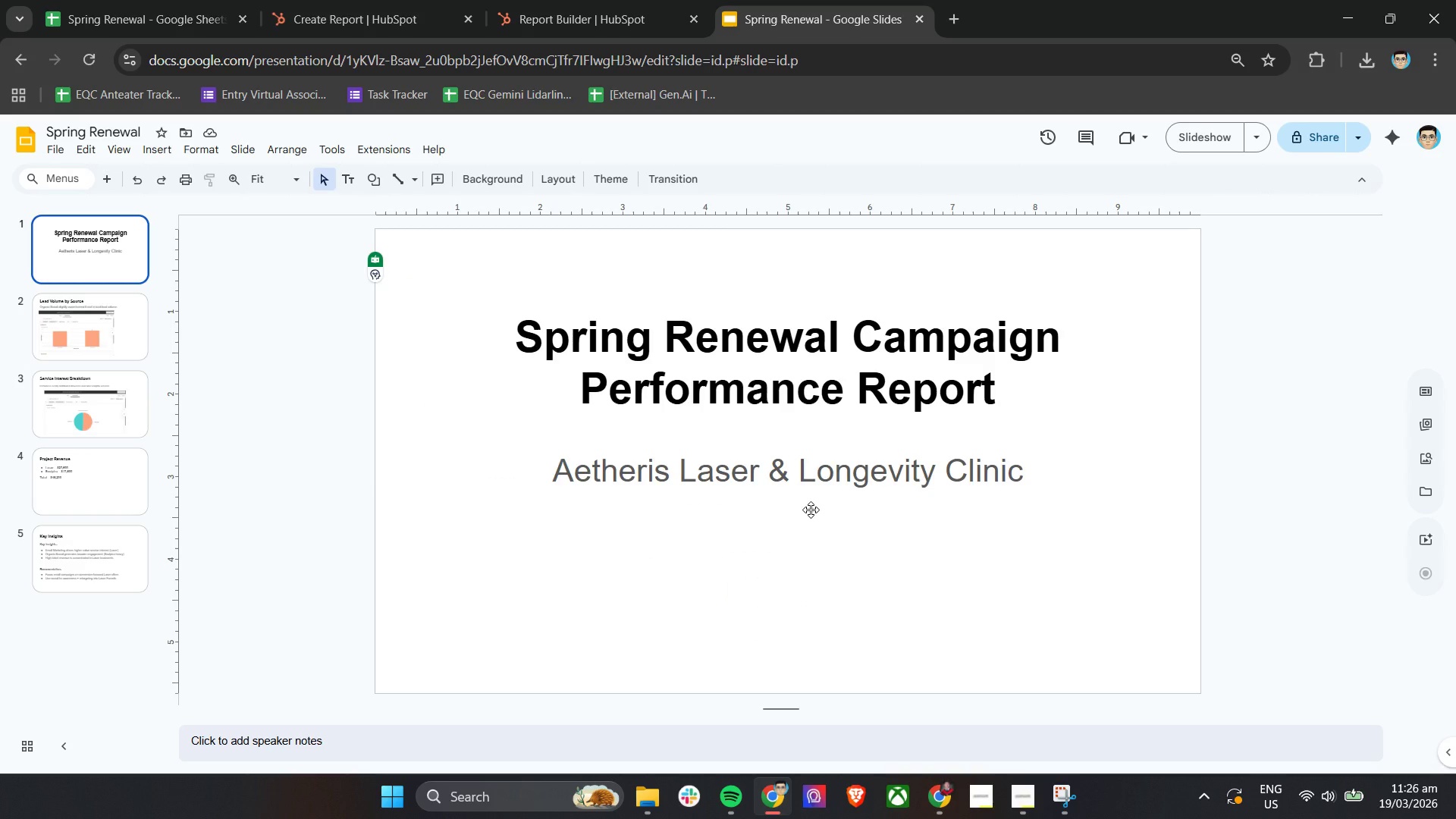 
wait(6.39)
 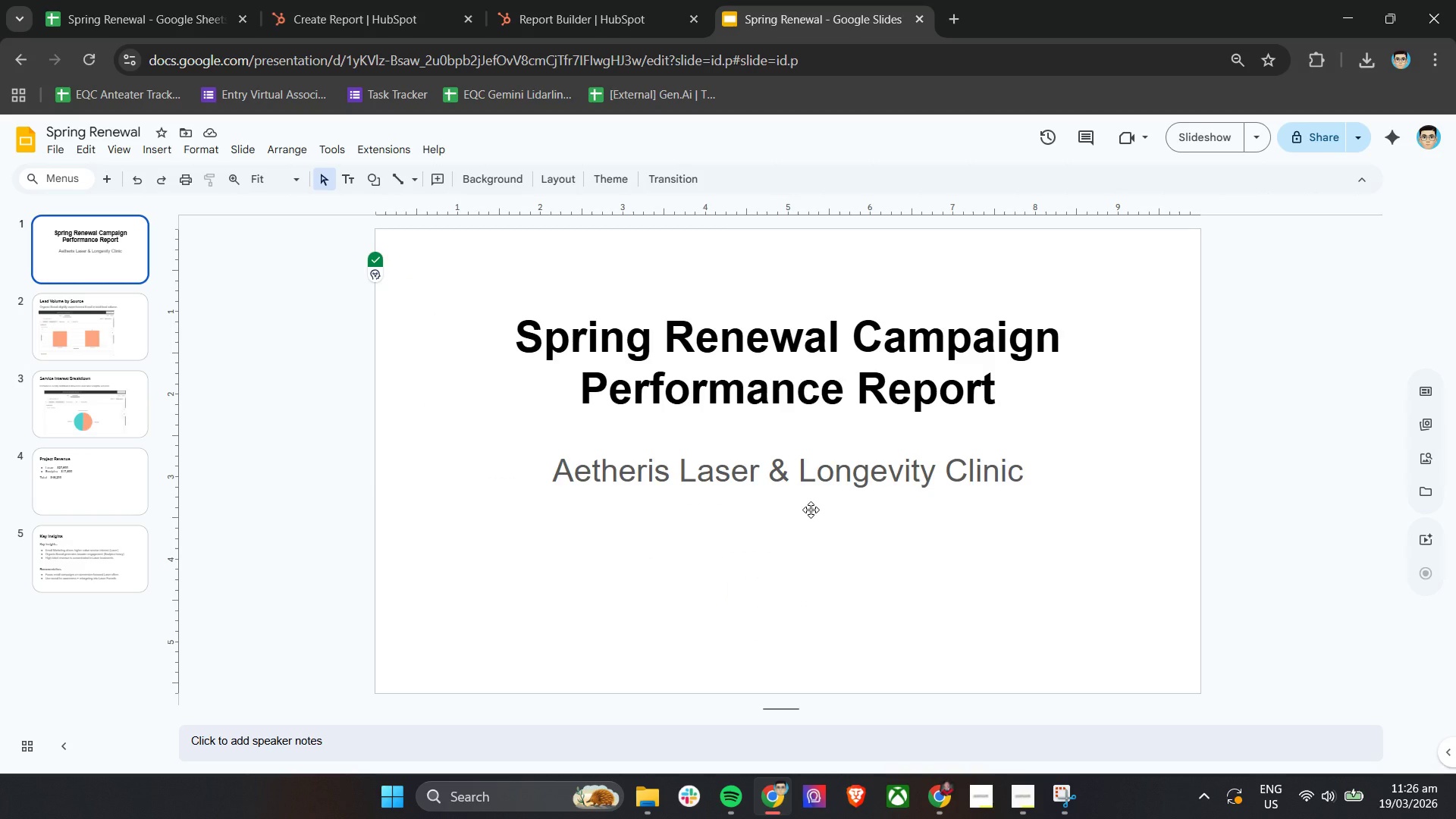 
scroll: coordinate [811, 510], scroll_direction: down, amount: 1.0
 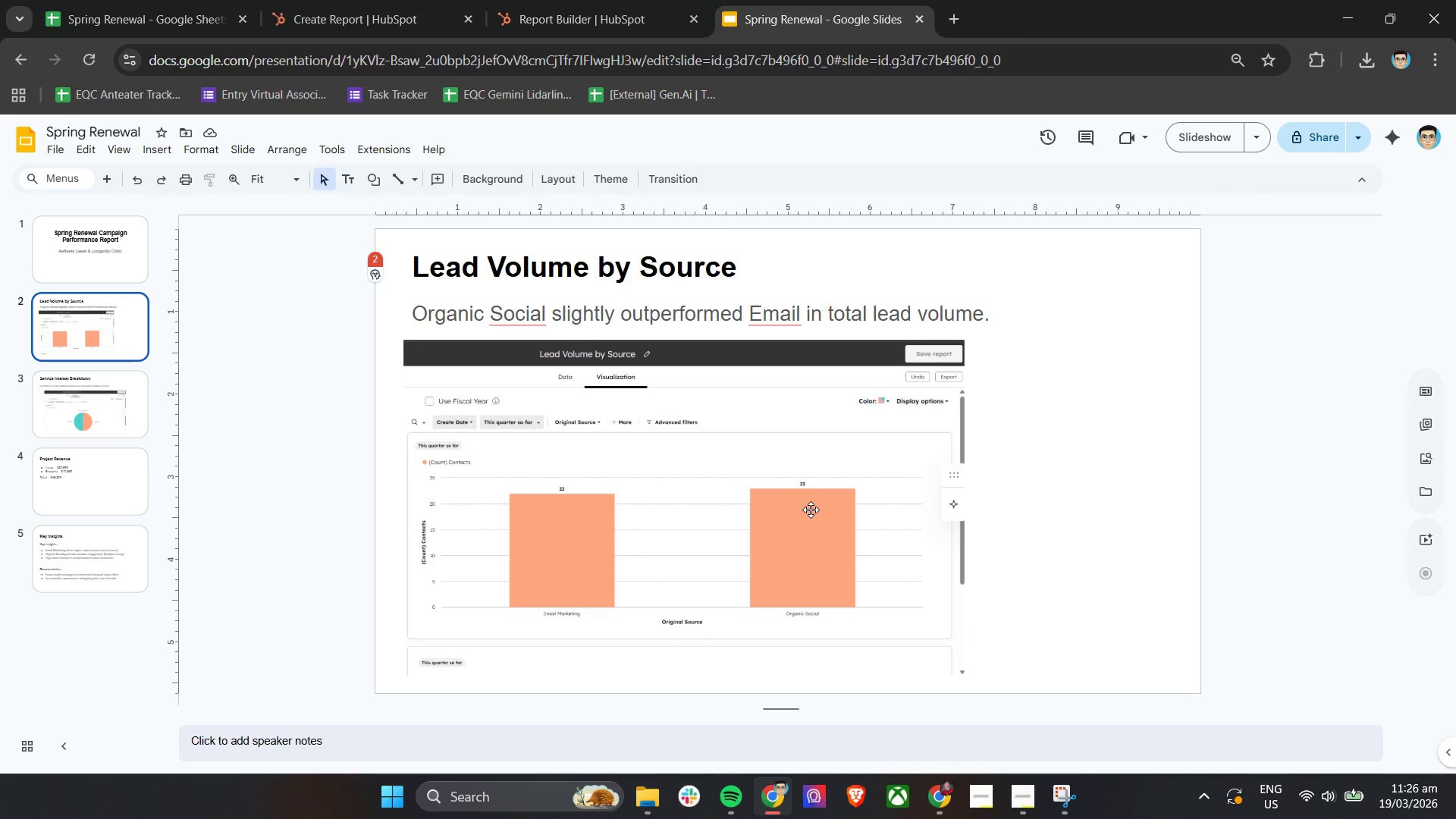 
wait(7.42)
 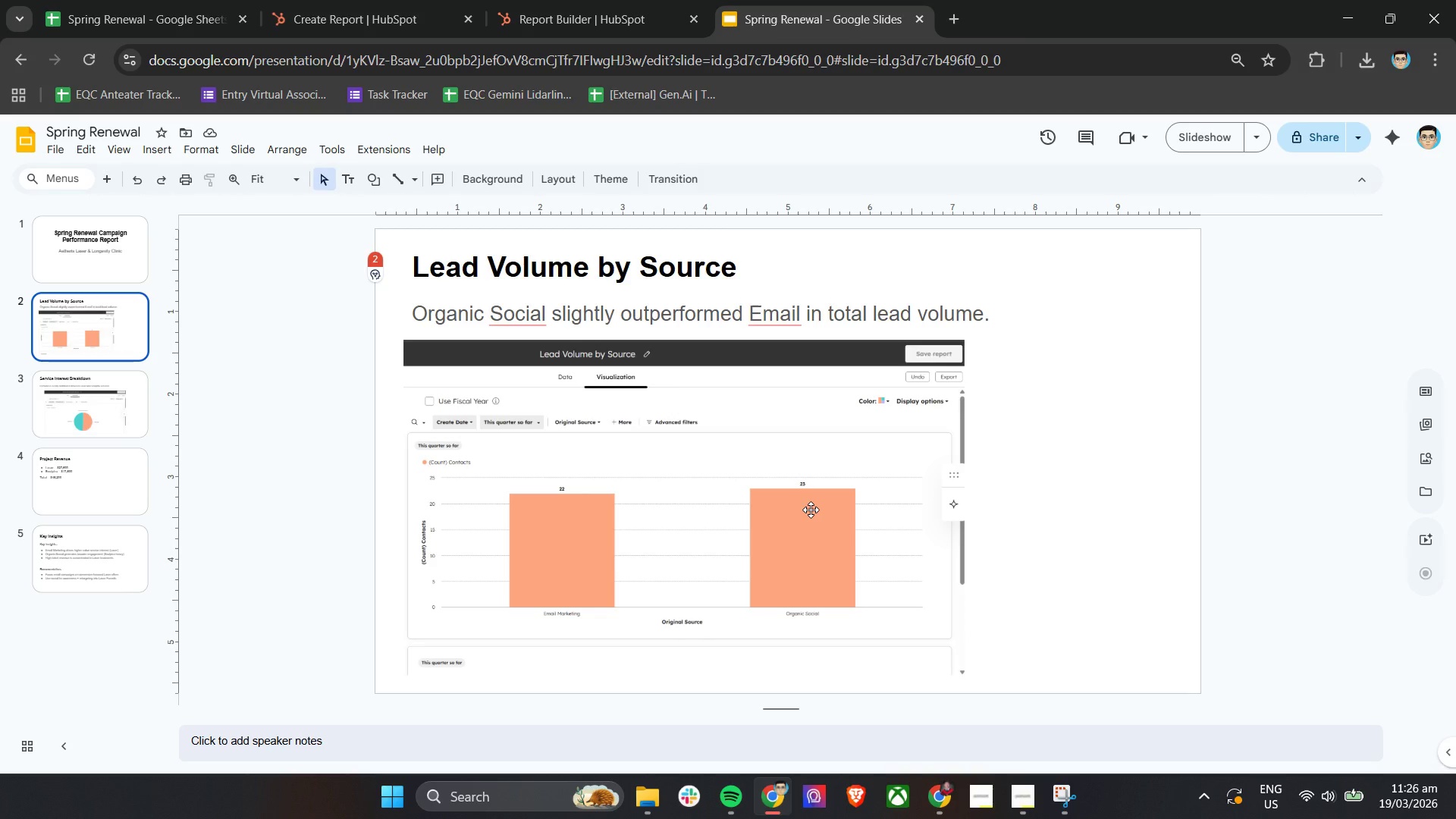 
left_click([776, 318])
 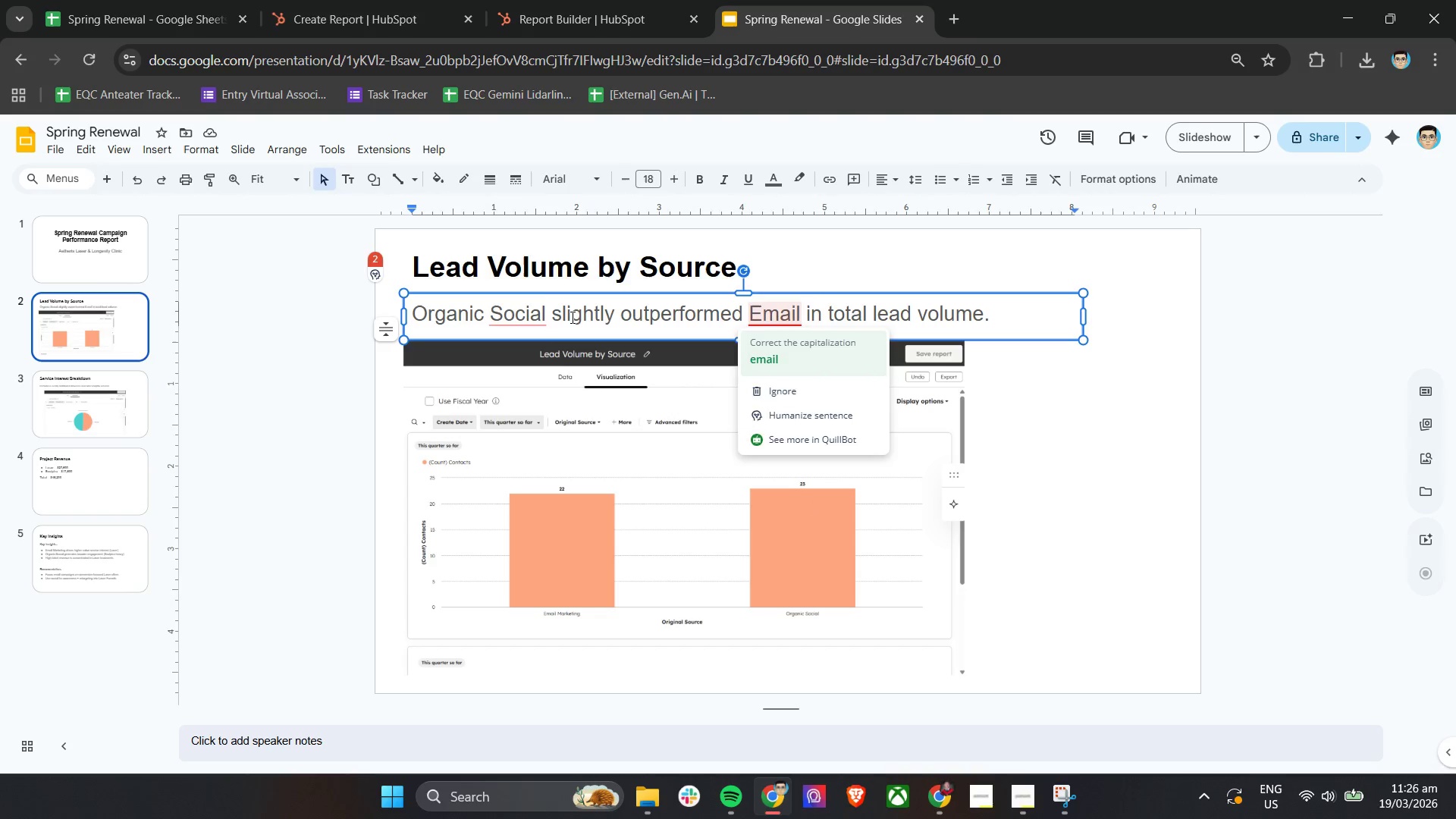 
left_click([516, 321])
 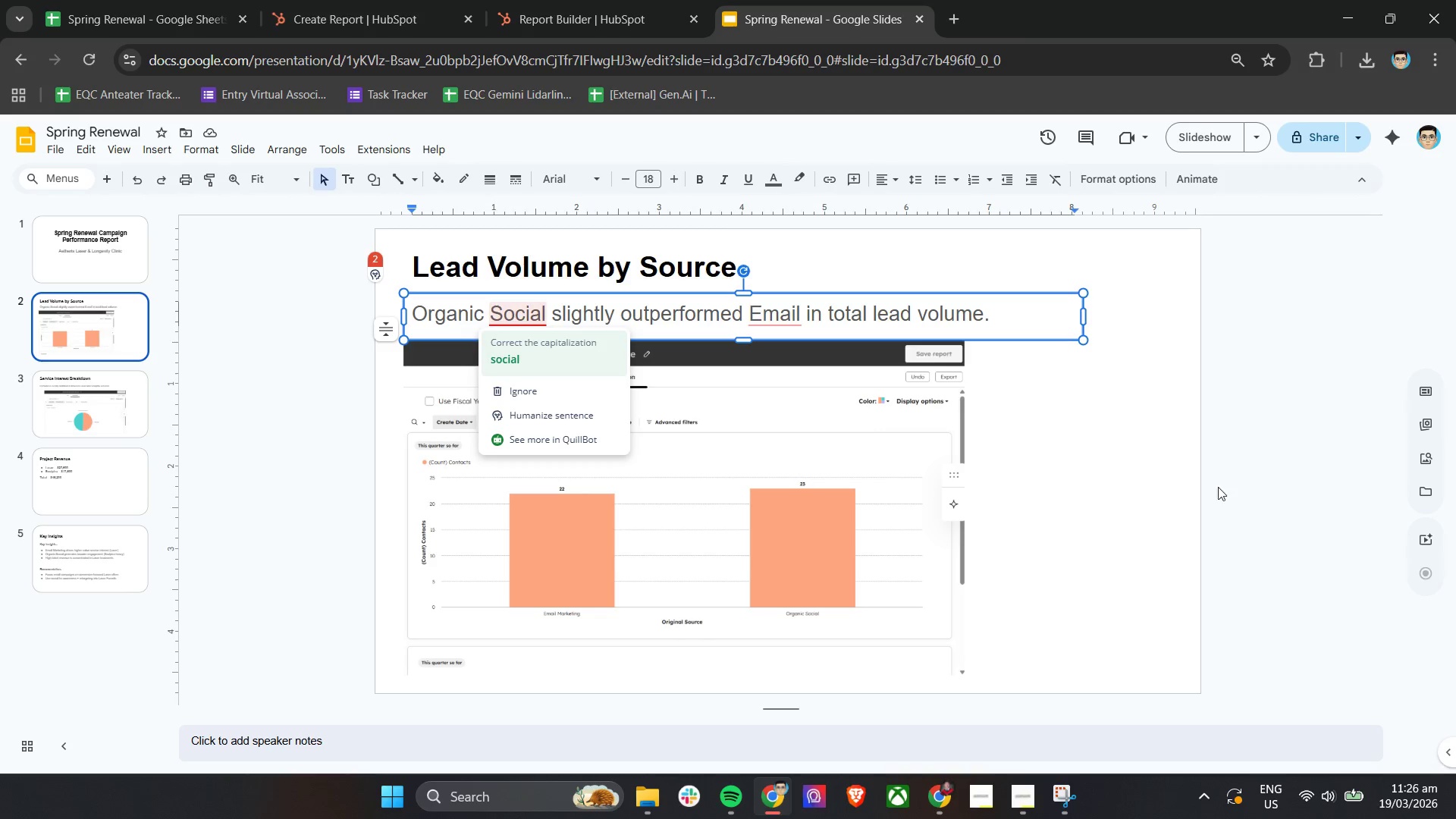 
left_click([1253, 431])
 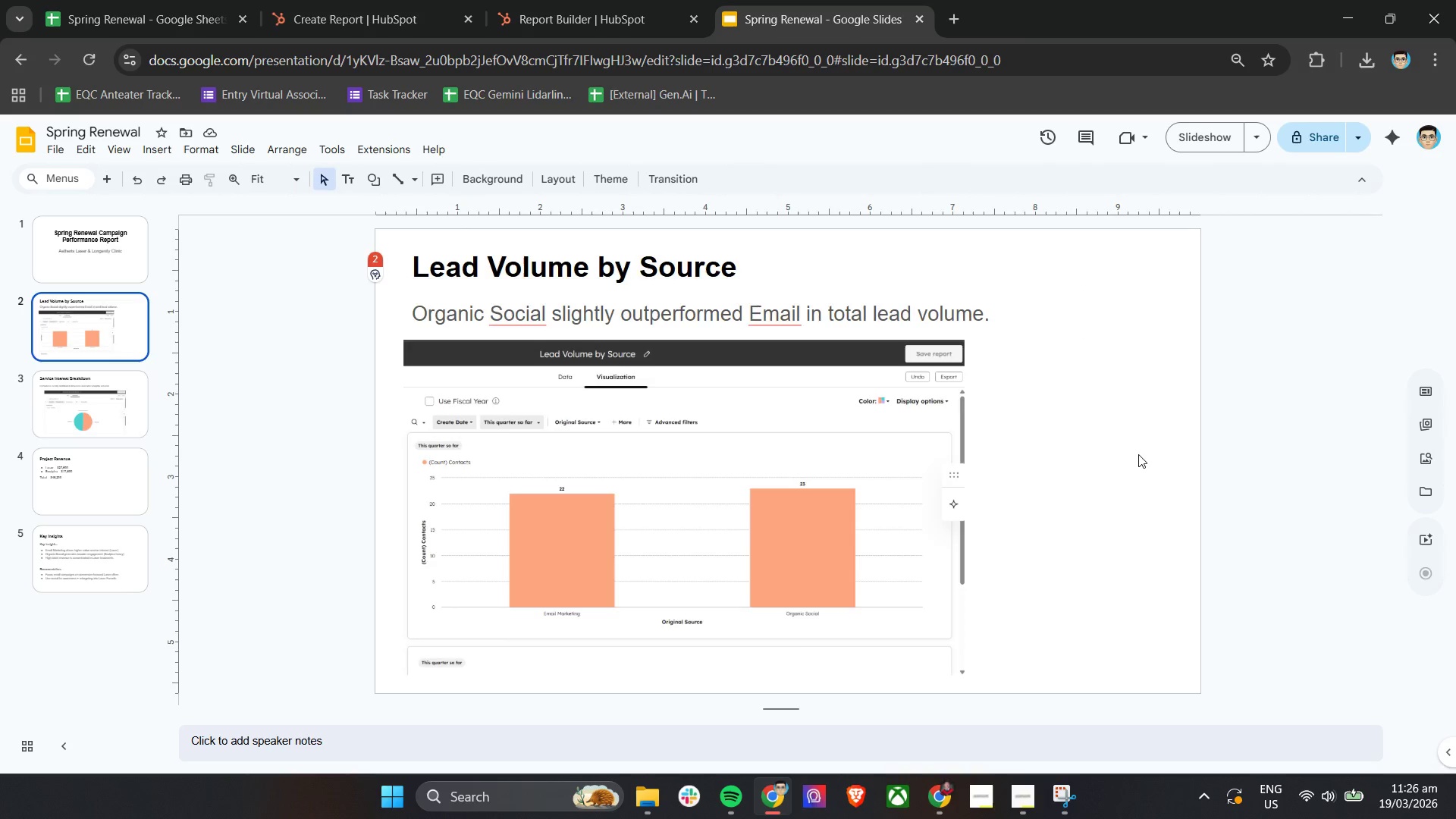 
scroll: coordinate [1138, 454], scroll_direction: down, amount: 1.0
 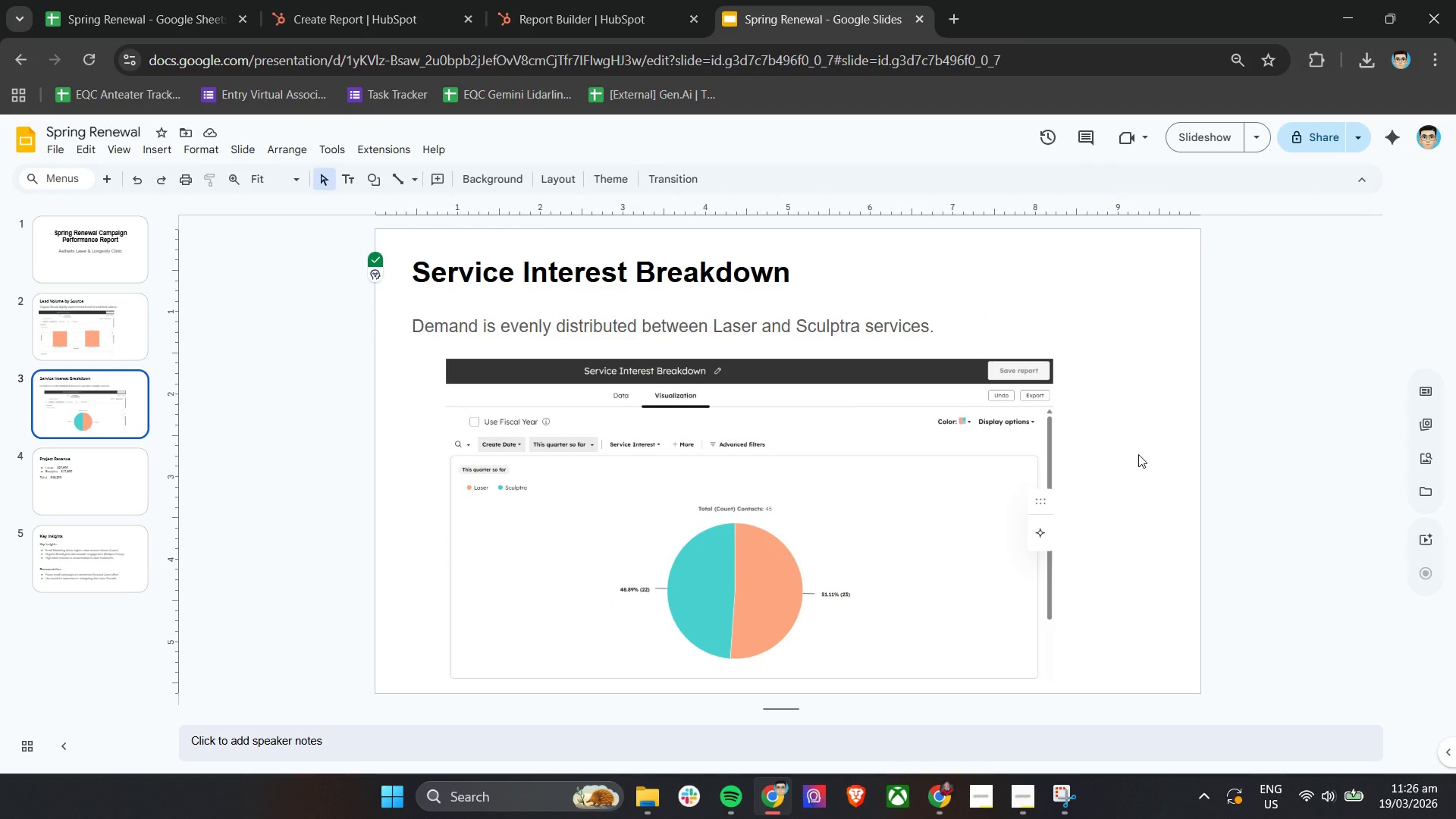 
wait(8.21)
 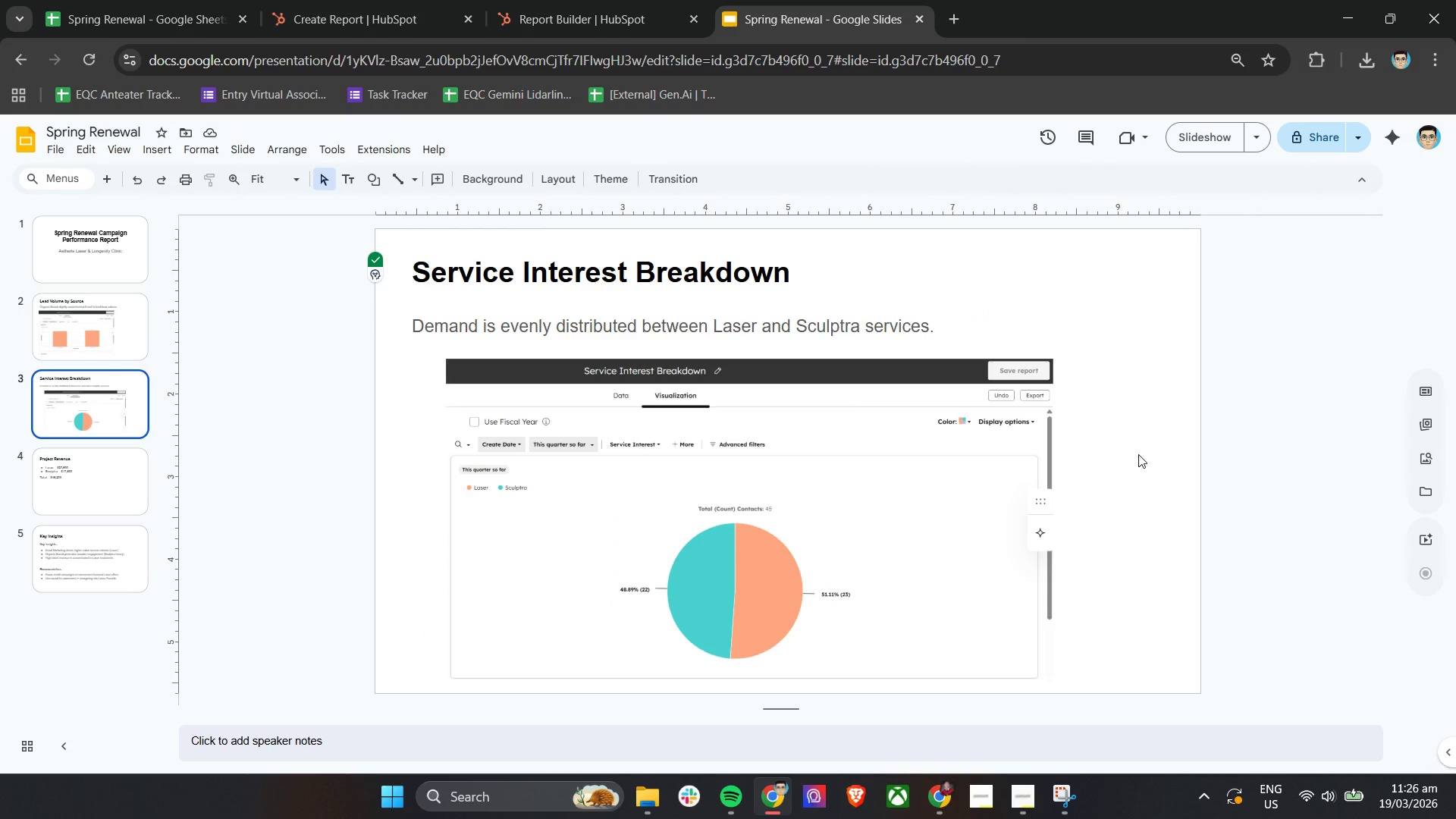 
scroll: coordinate [1138, 454], scroll_direction: down, amount: 2.0
 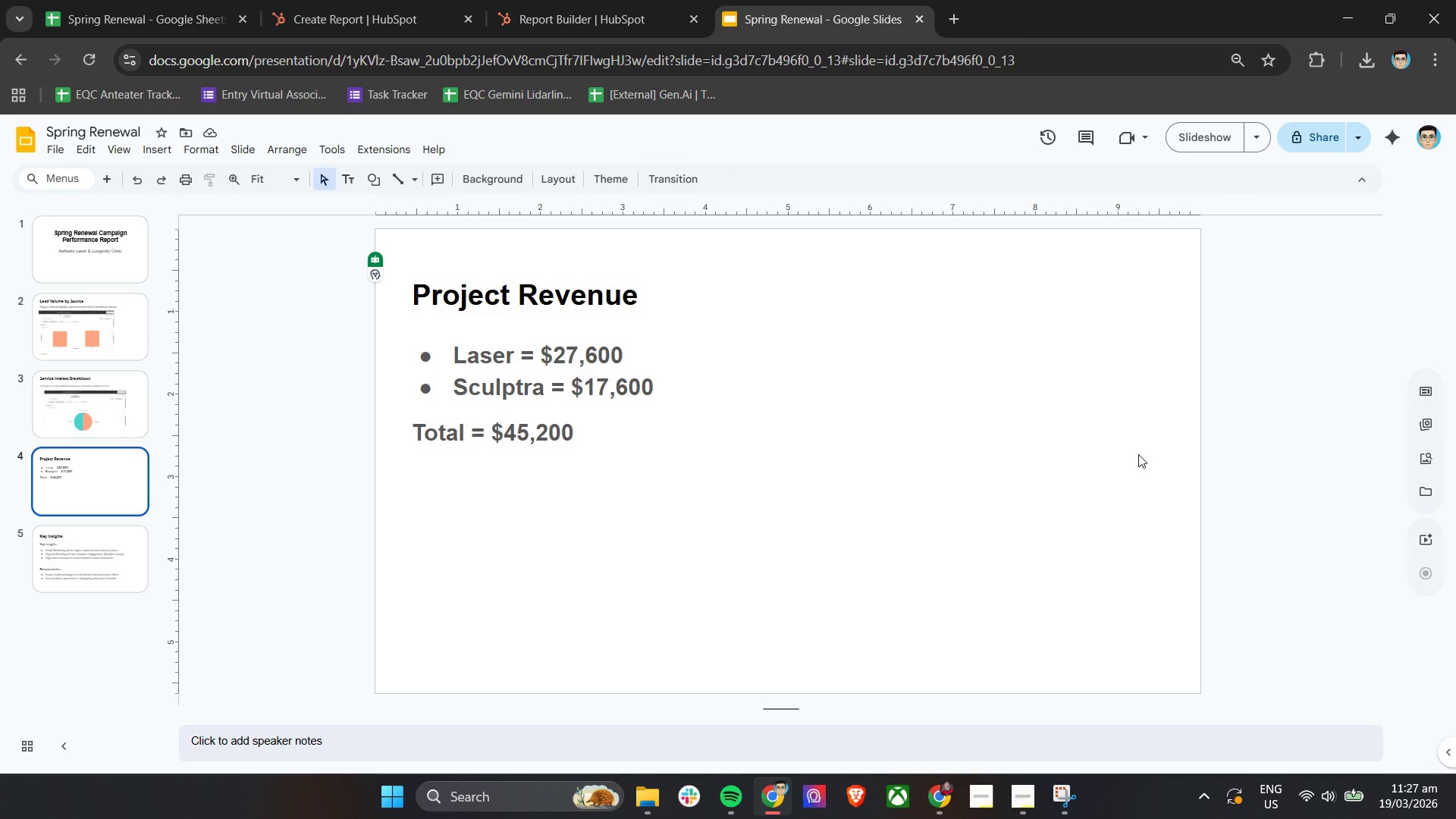 
wait(5.12)
 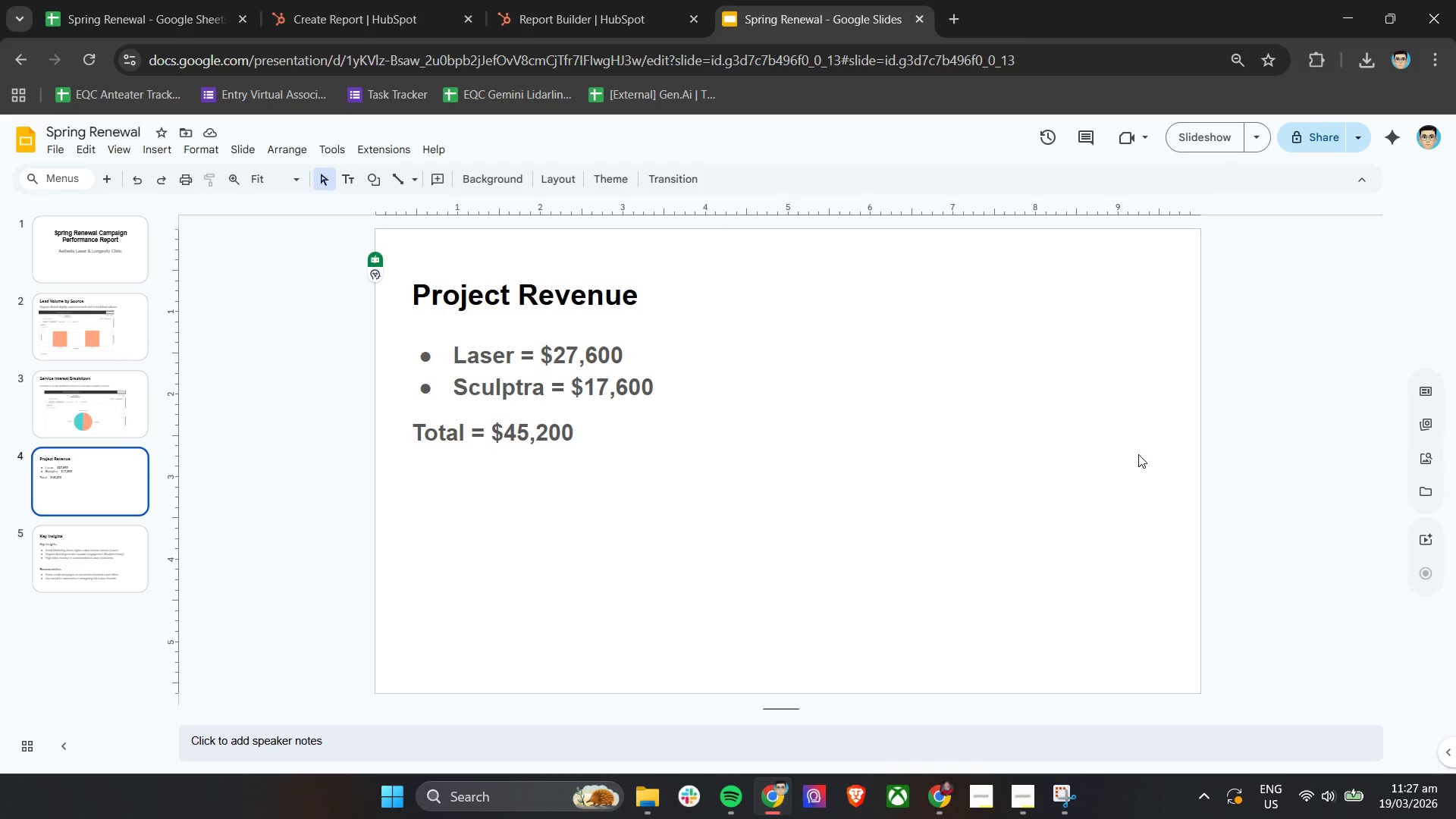 
scroll: coordinate [1138, 454], scroll_direction: down, amount: 1.0
 